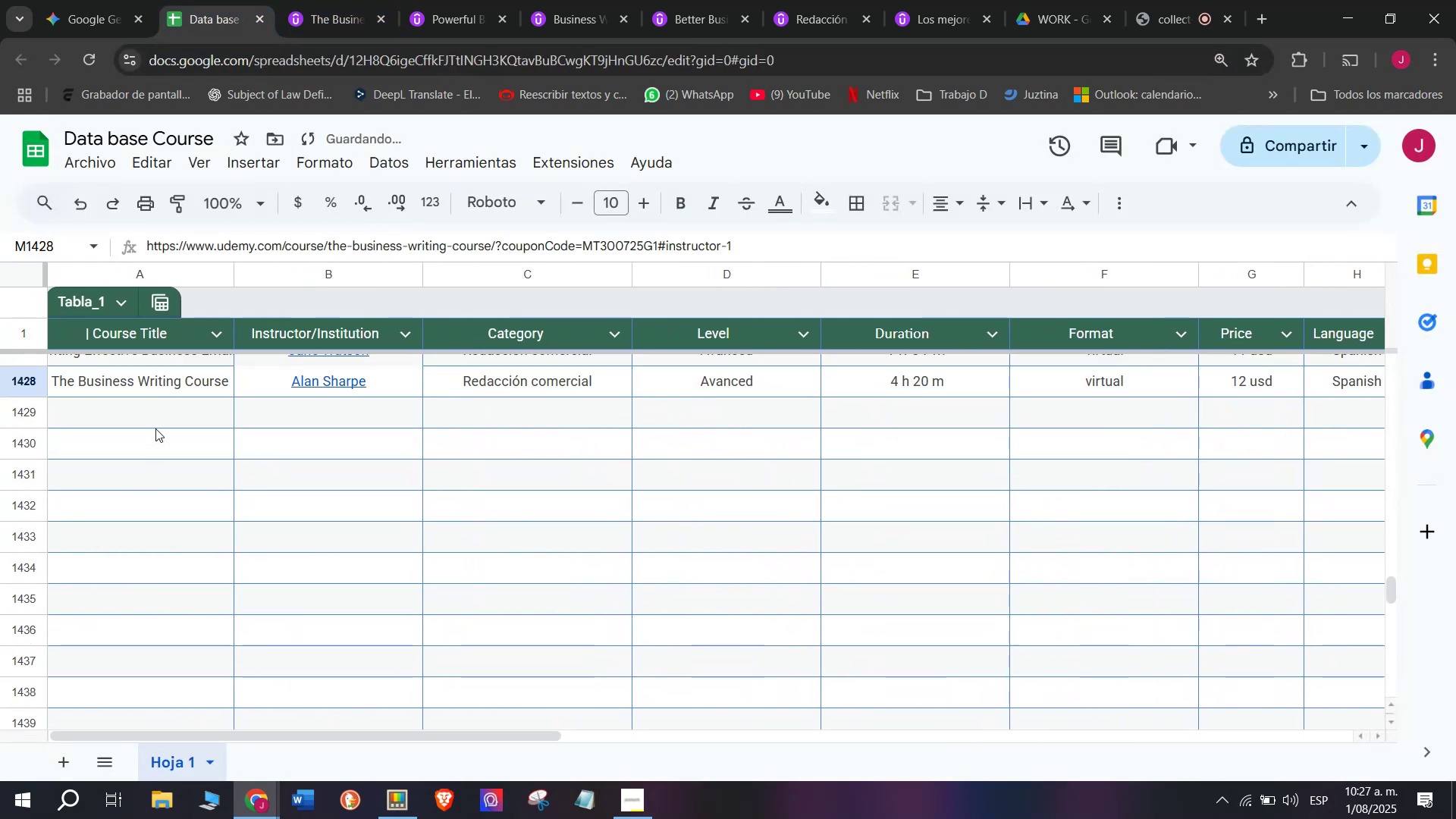 
left_click([155, 428])
 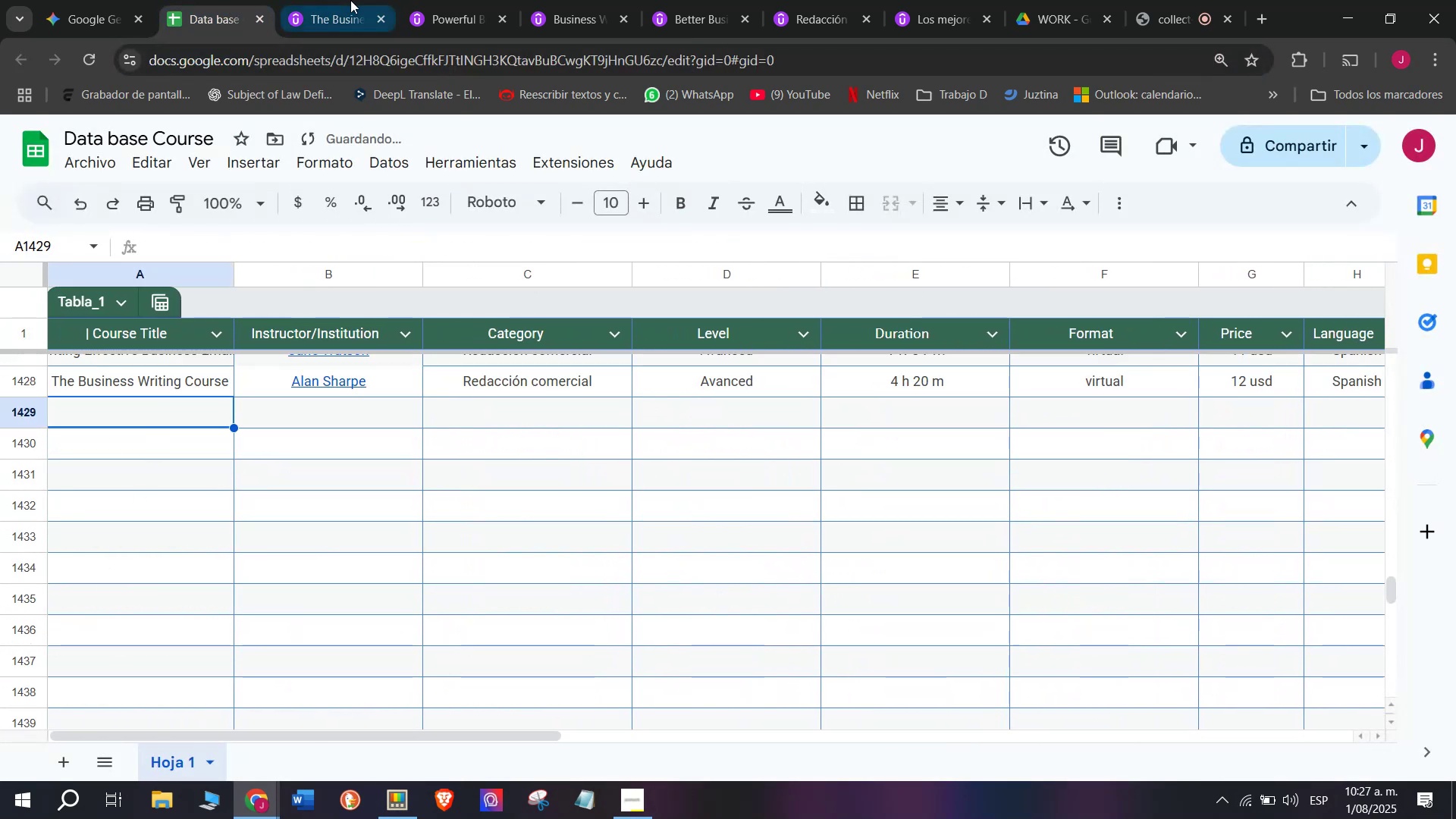 
left_click([354, 0])
 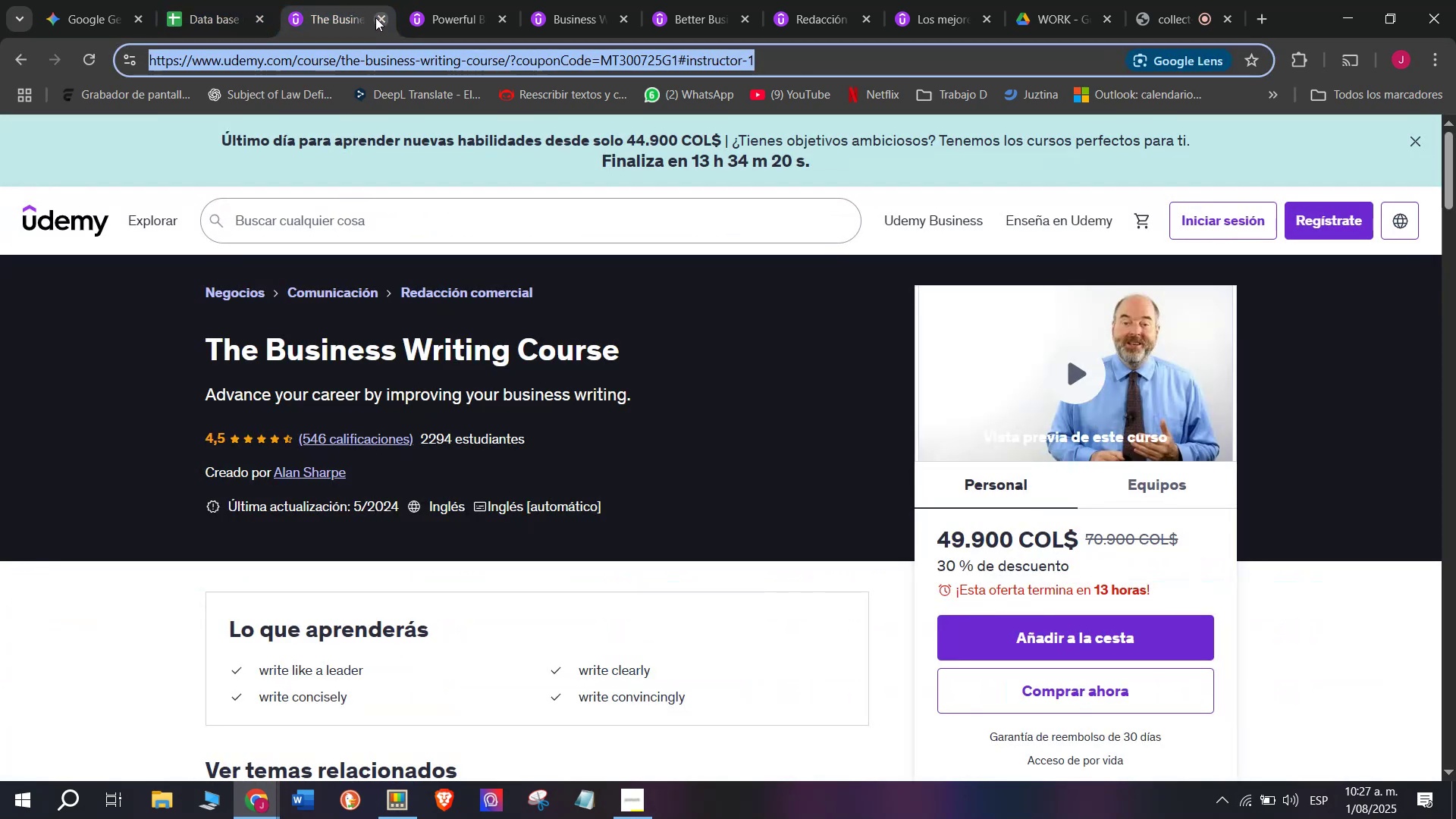 
left_click([377, 17])
 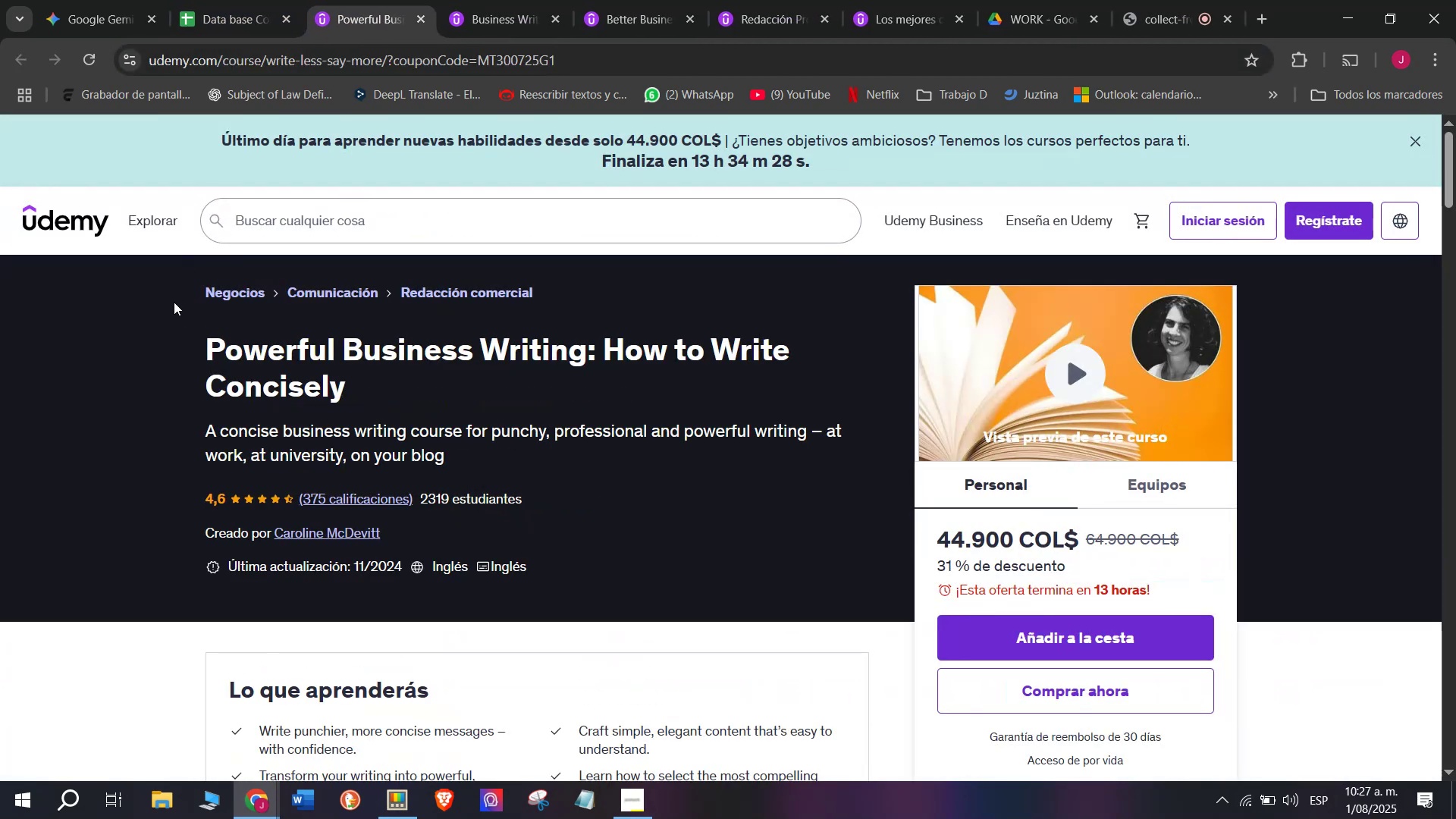 
left_click_drag(start_coordinate=[180, 347], to_coordinate=[457, 369])
 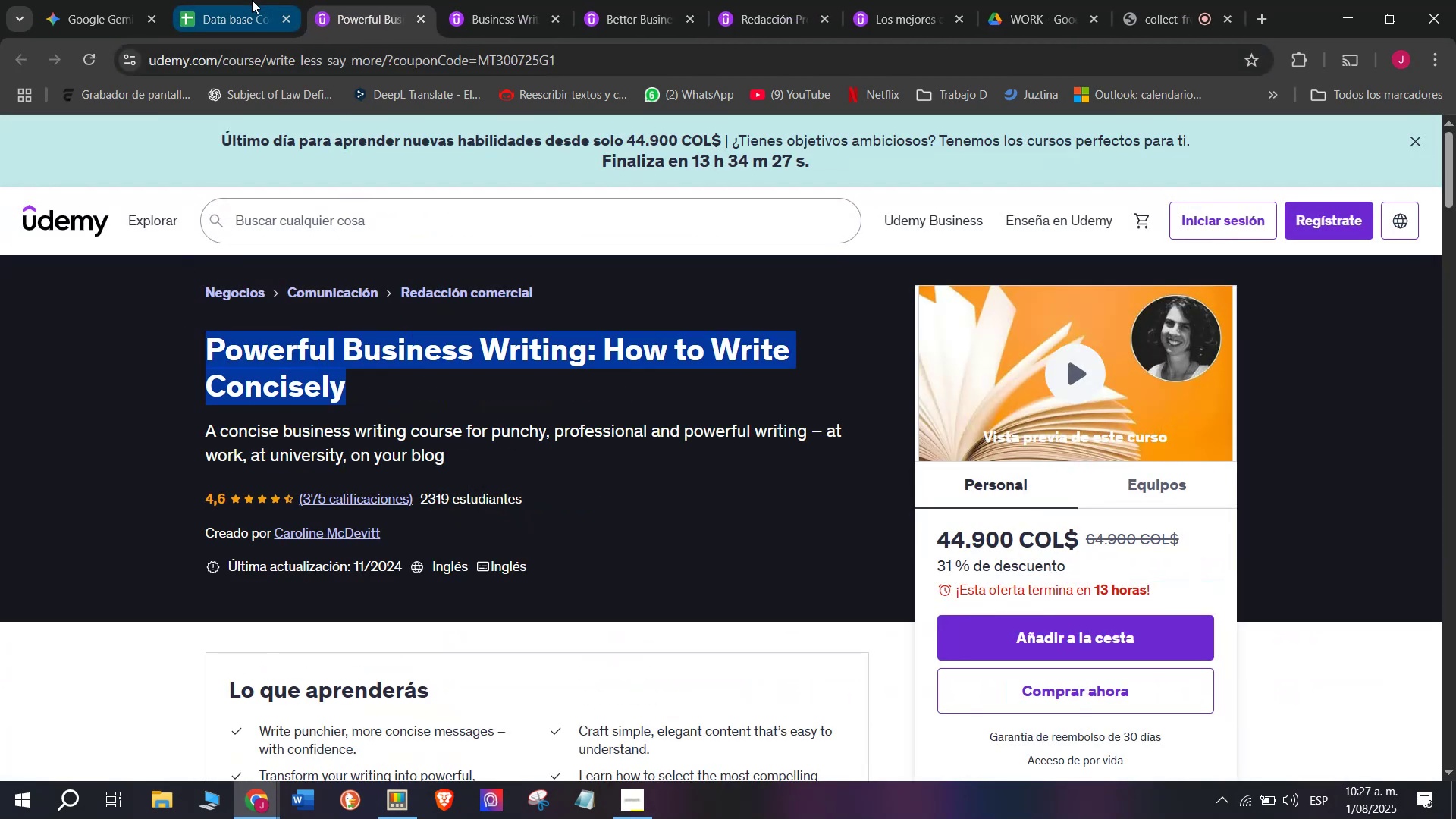 
key(Break)
 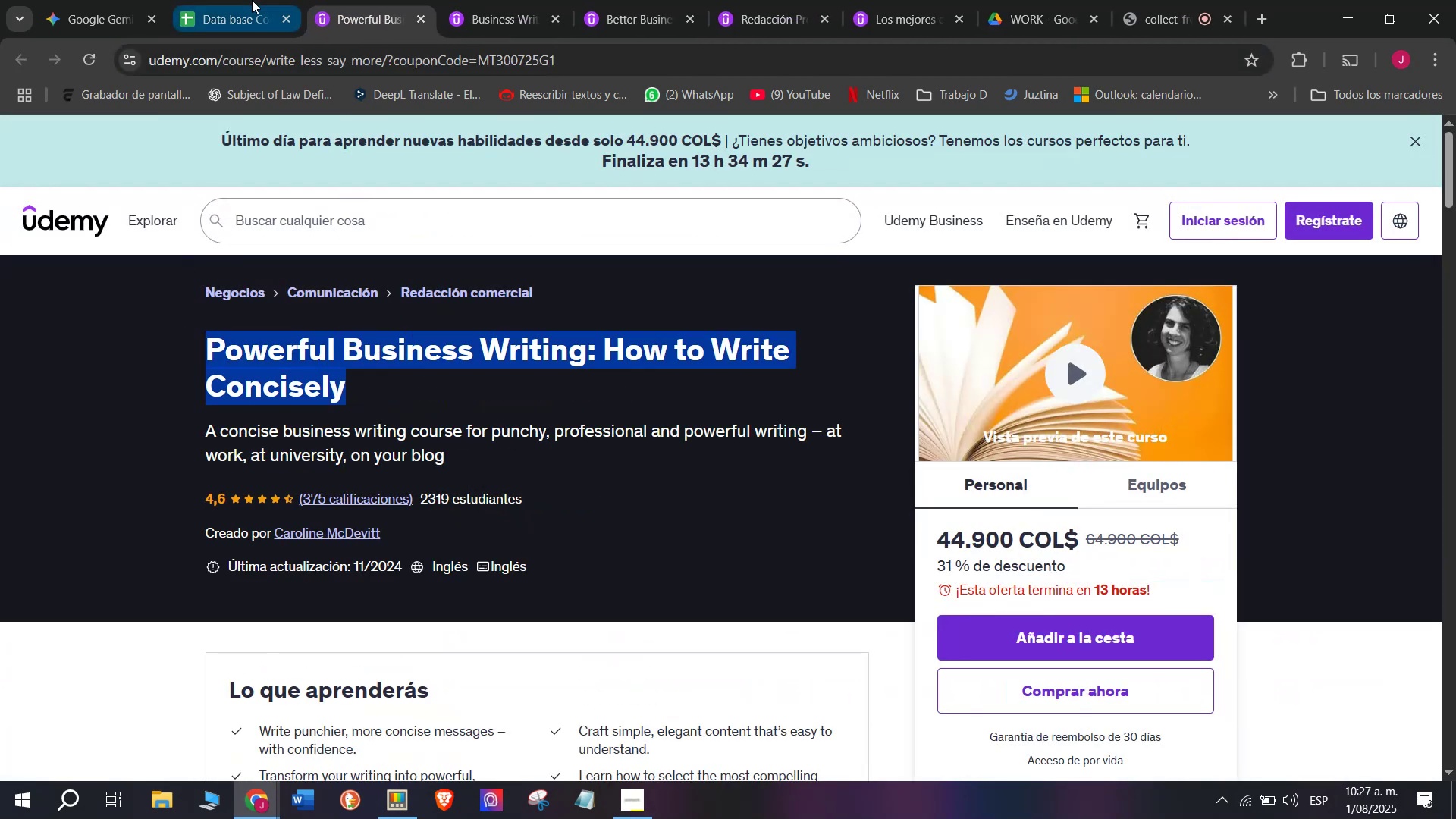 
key(Control+ControlLeft)
 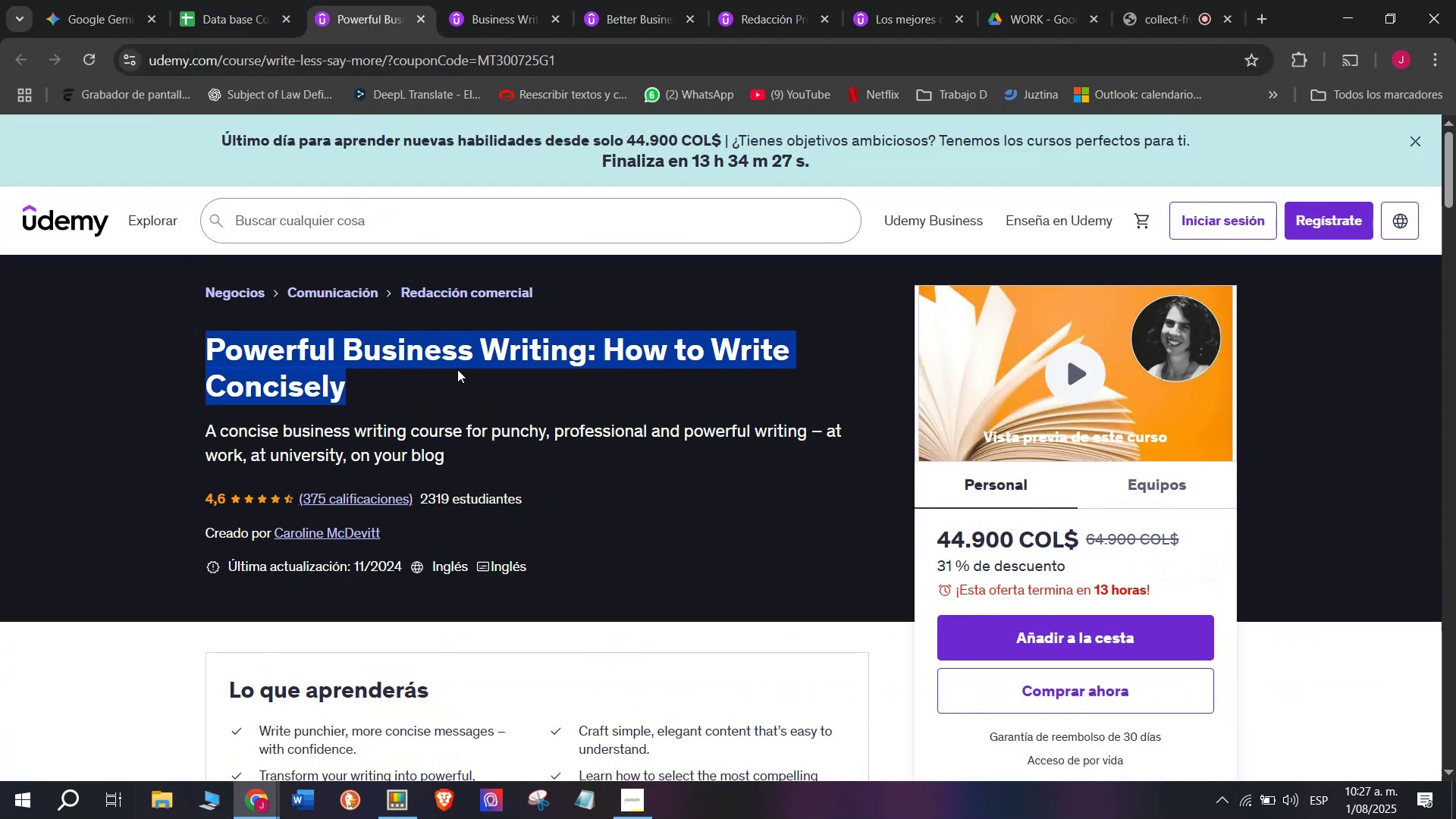 
key(Control+C)
 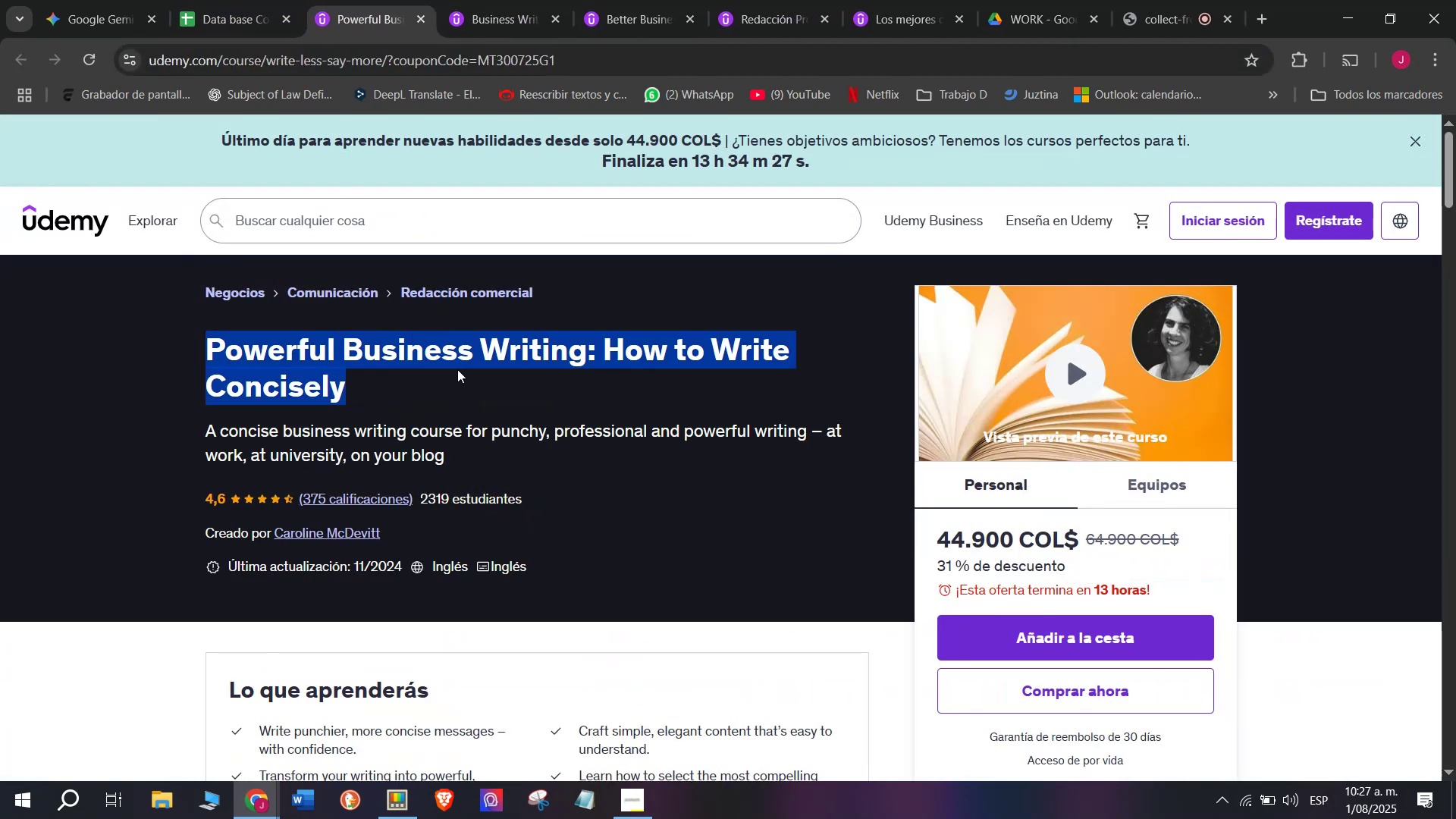 
key(Control+ControlLeft)
 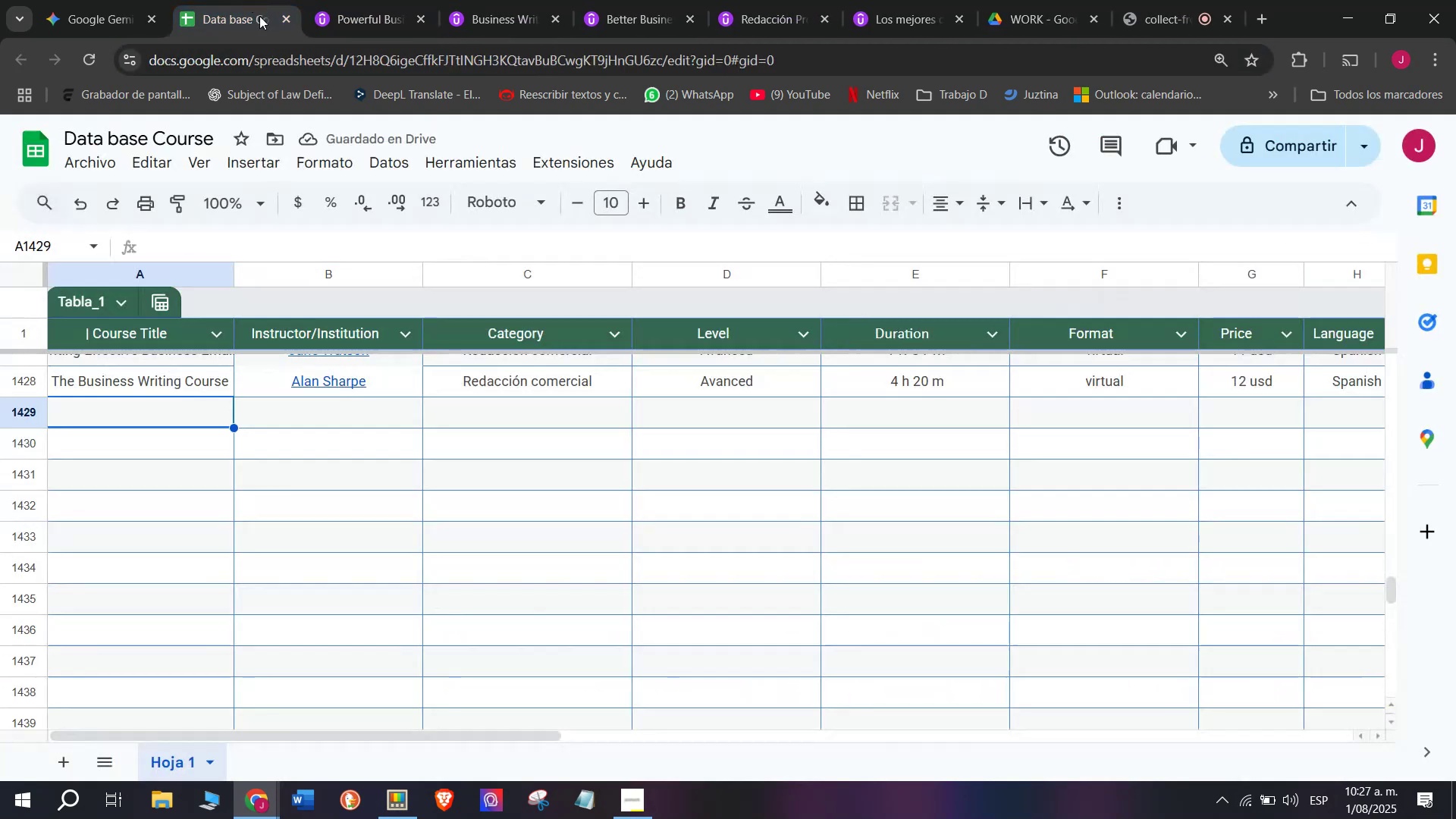 
key(Break)
 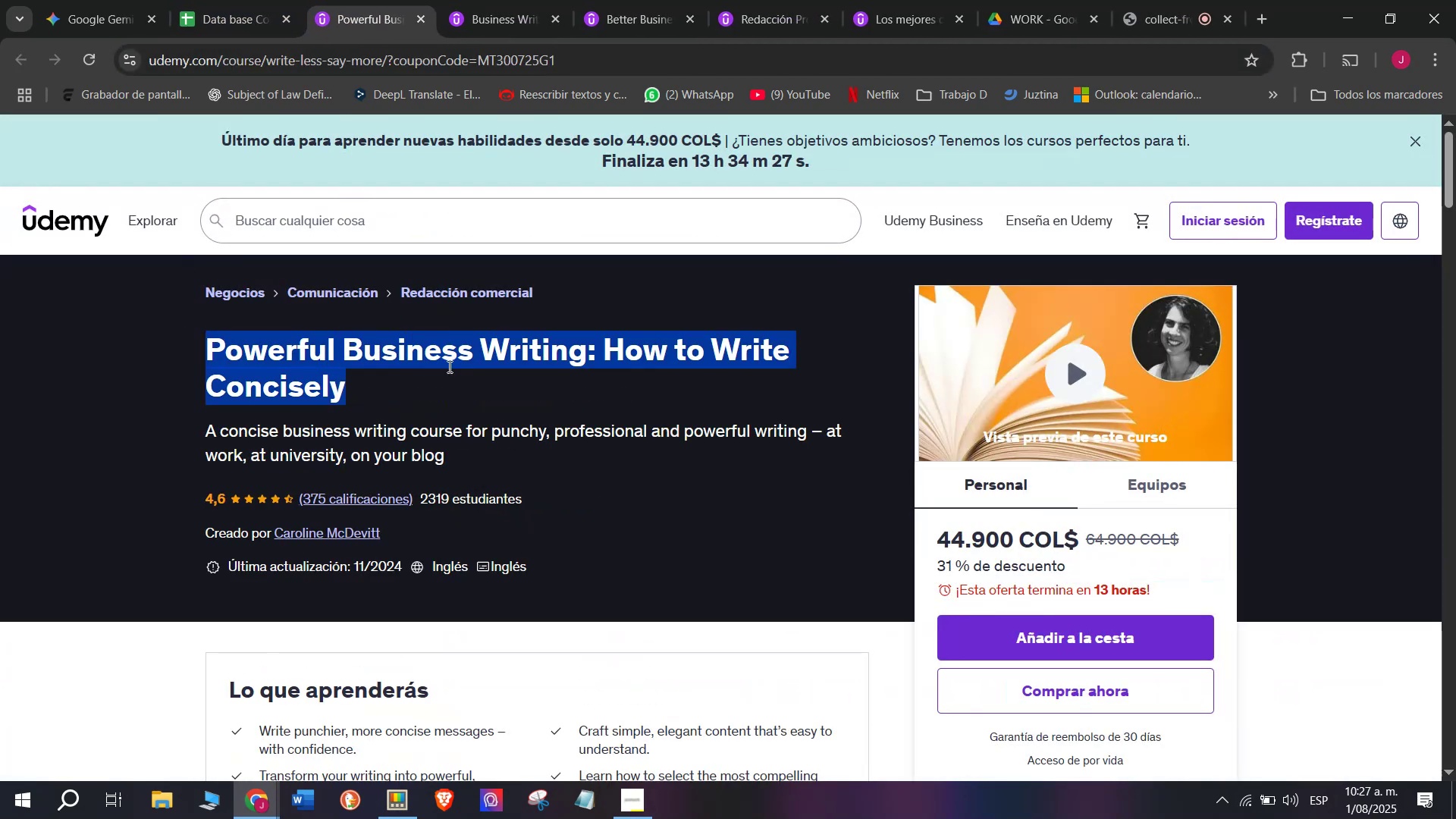 
key(Control+C)
 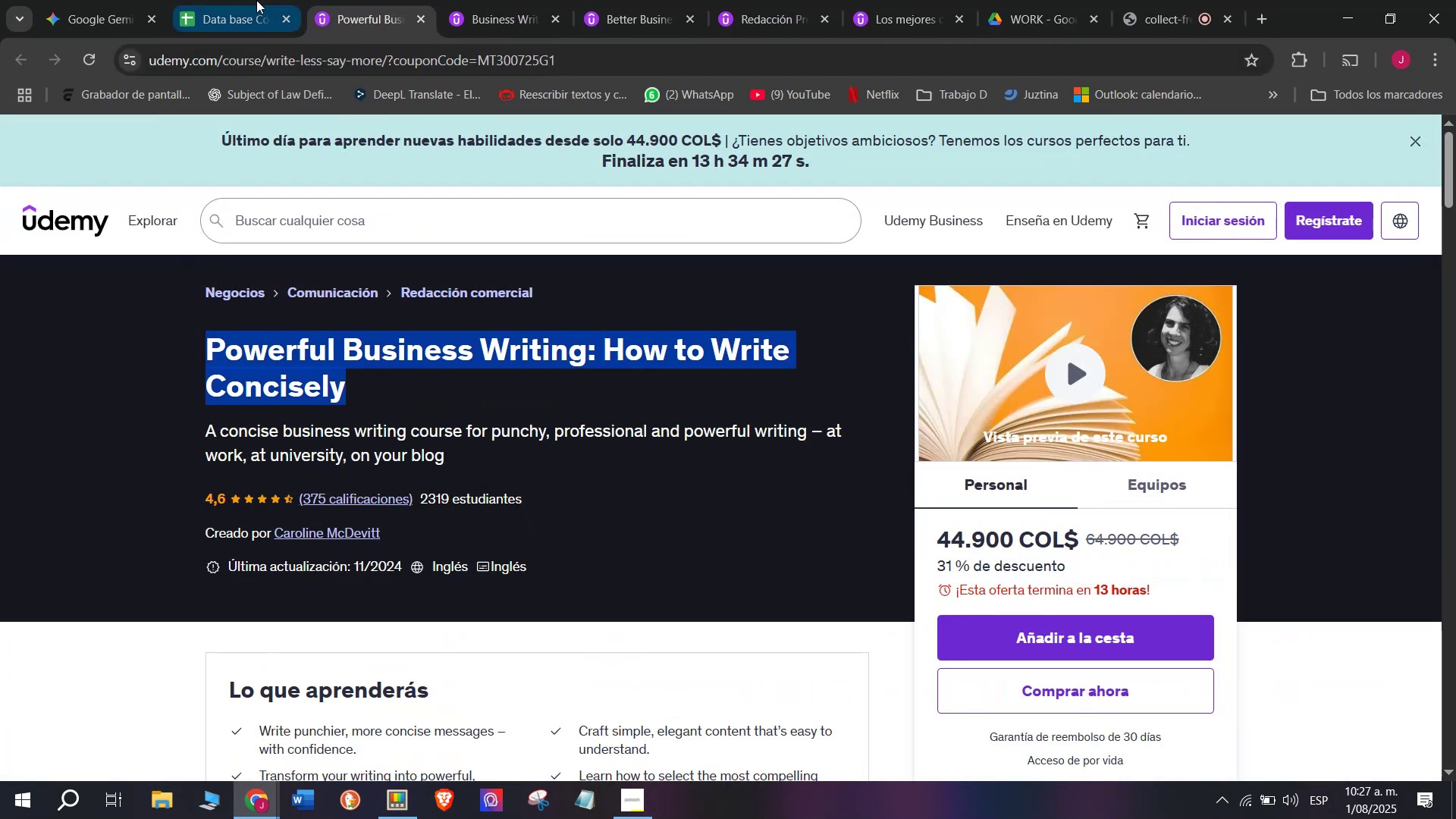 
left_click([252, 0])
 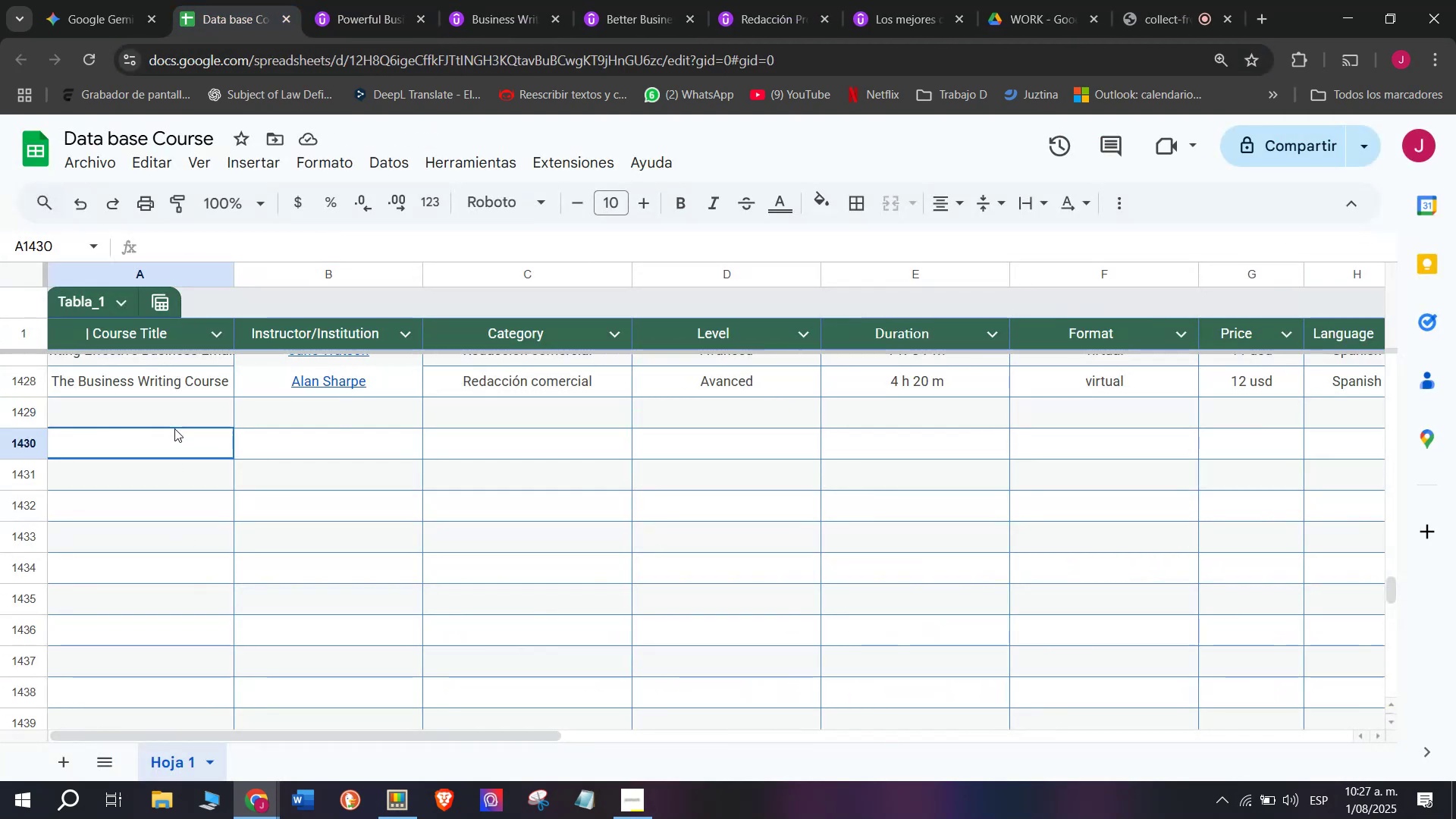 
double_click([174, 405])
 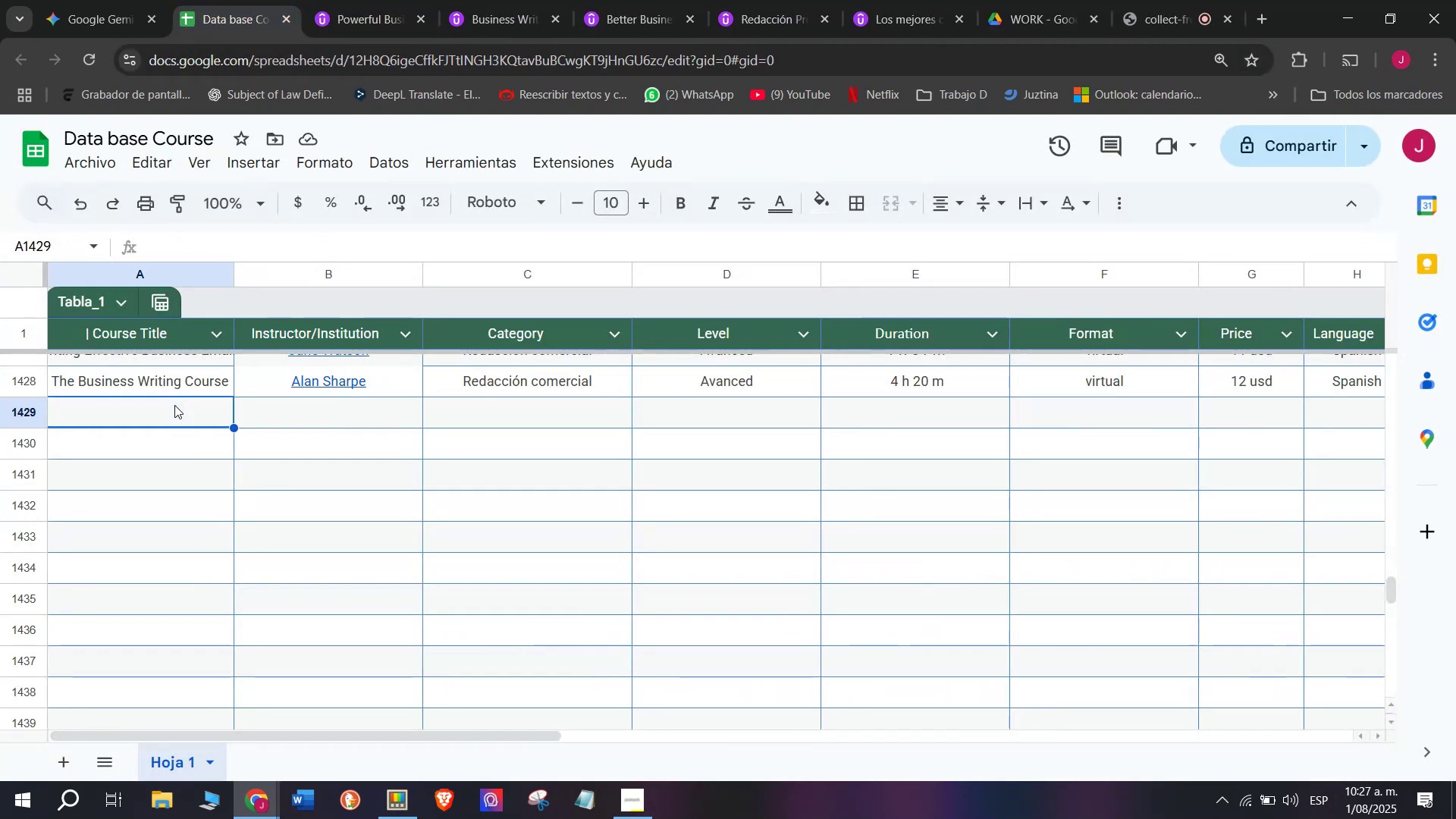 
triple_click([174, 405])
 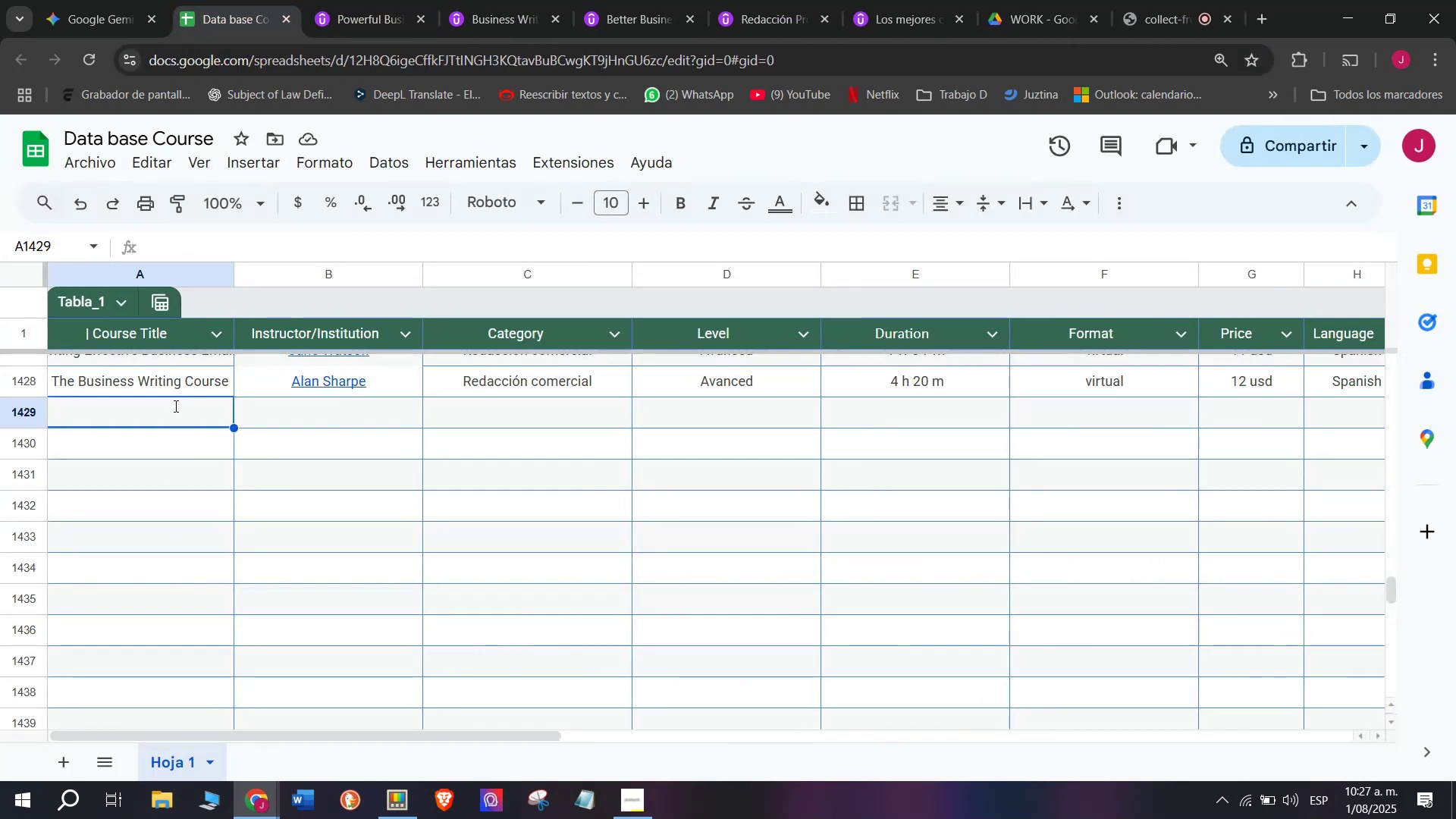 
key(Z)
 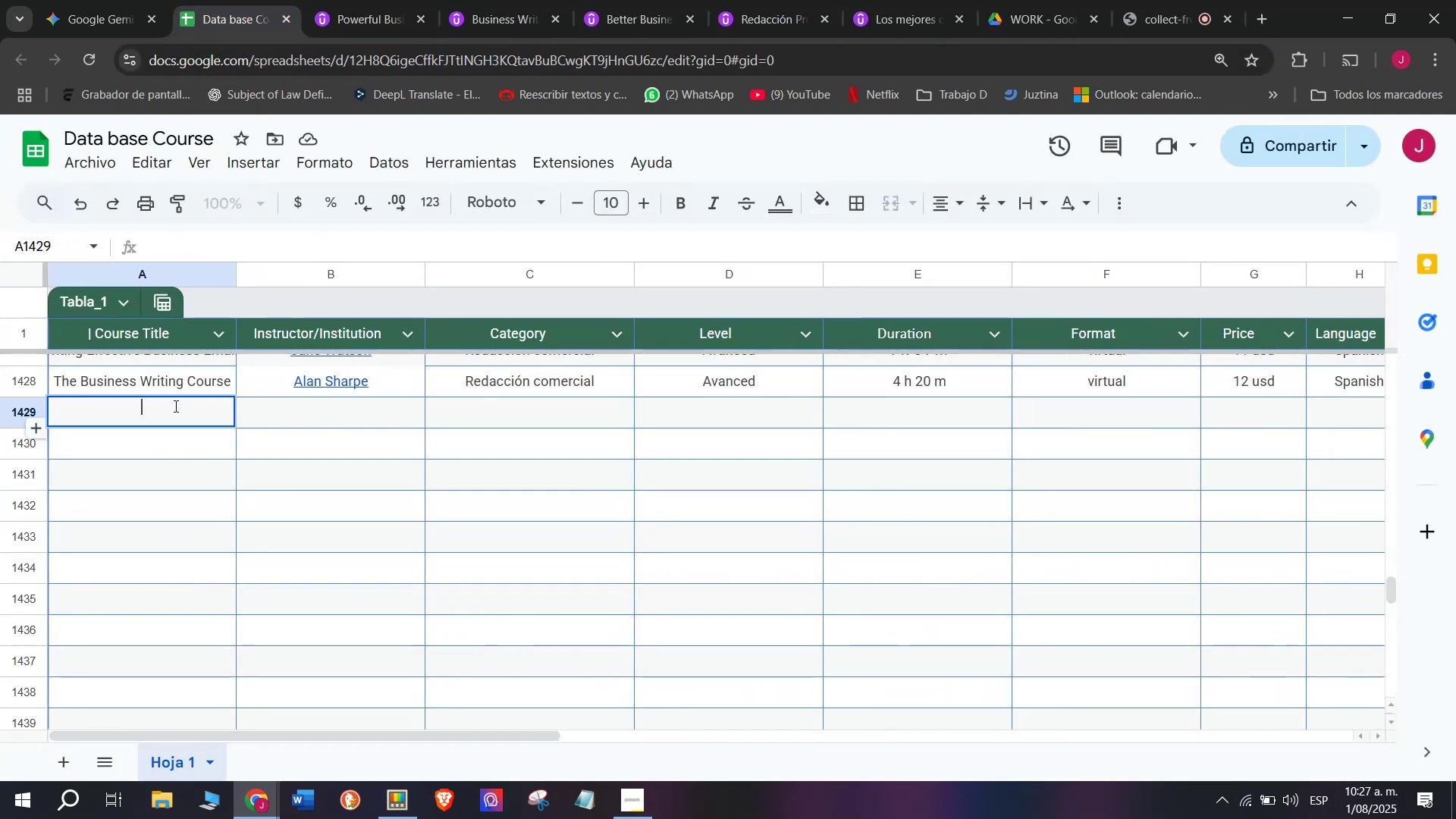 
key(Control+ControlLeft)
 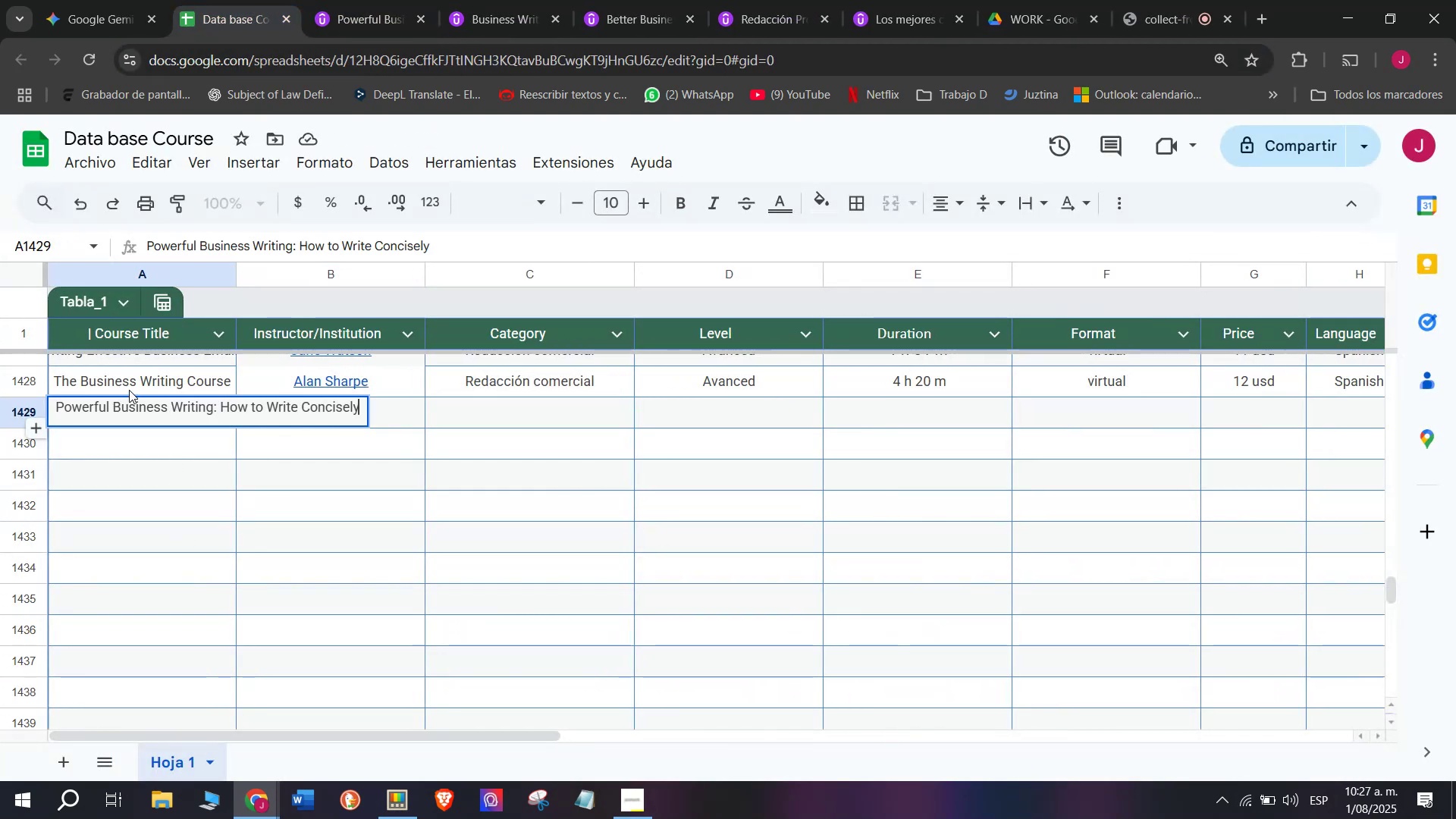 
key(Control+V)
 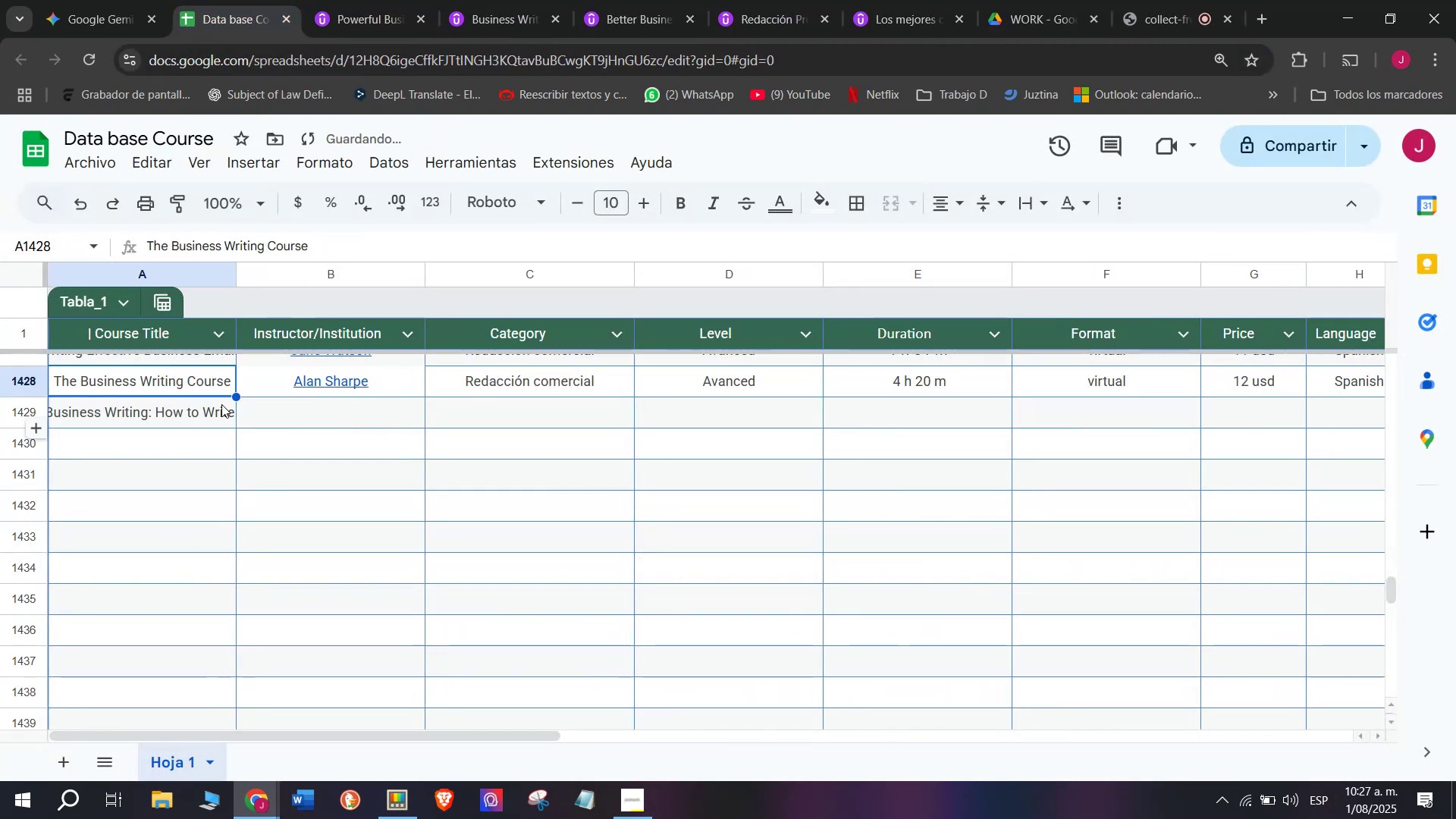 
double_click([348, 403])
 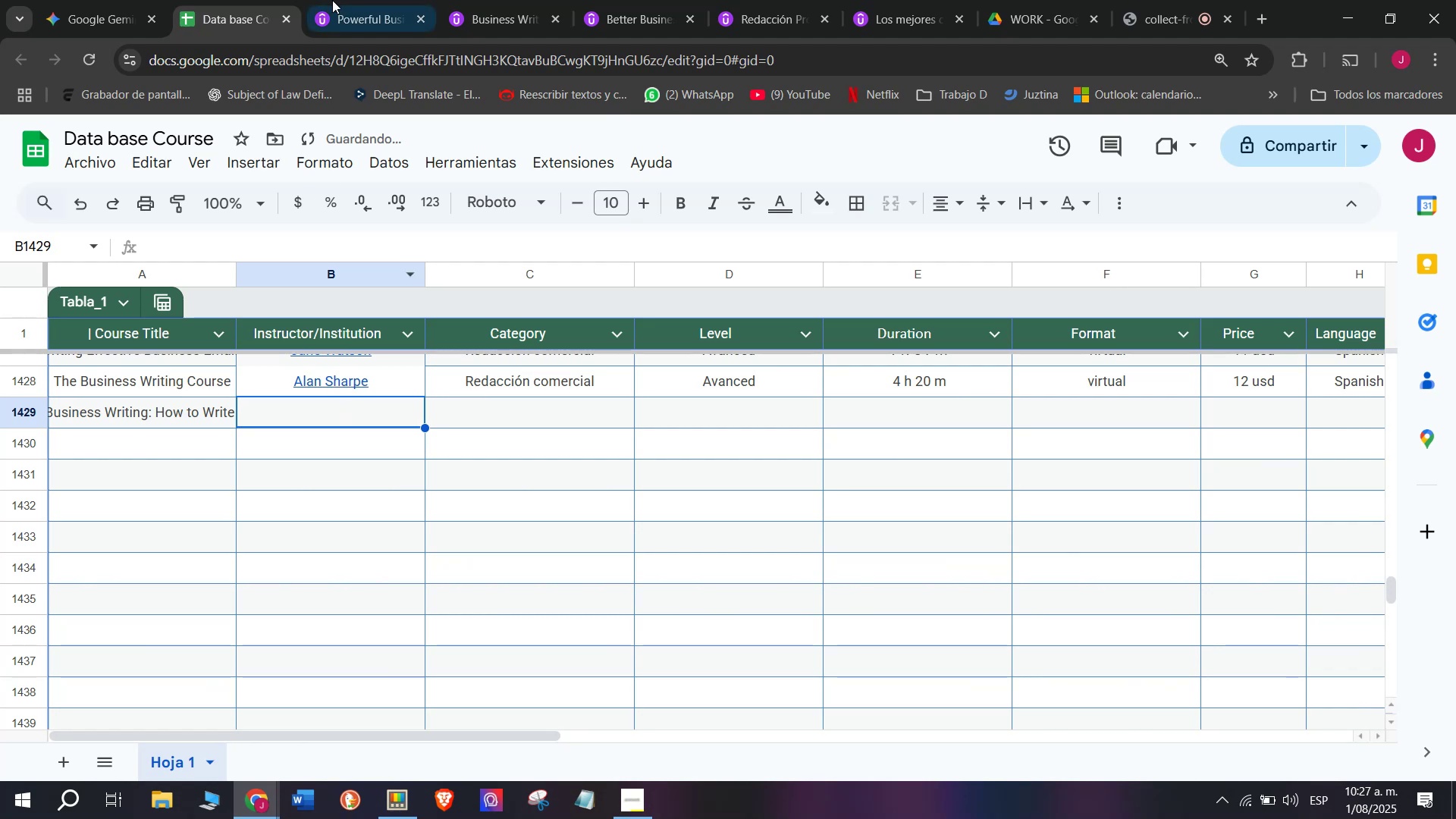 
left_click([332, 0])
 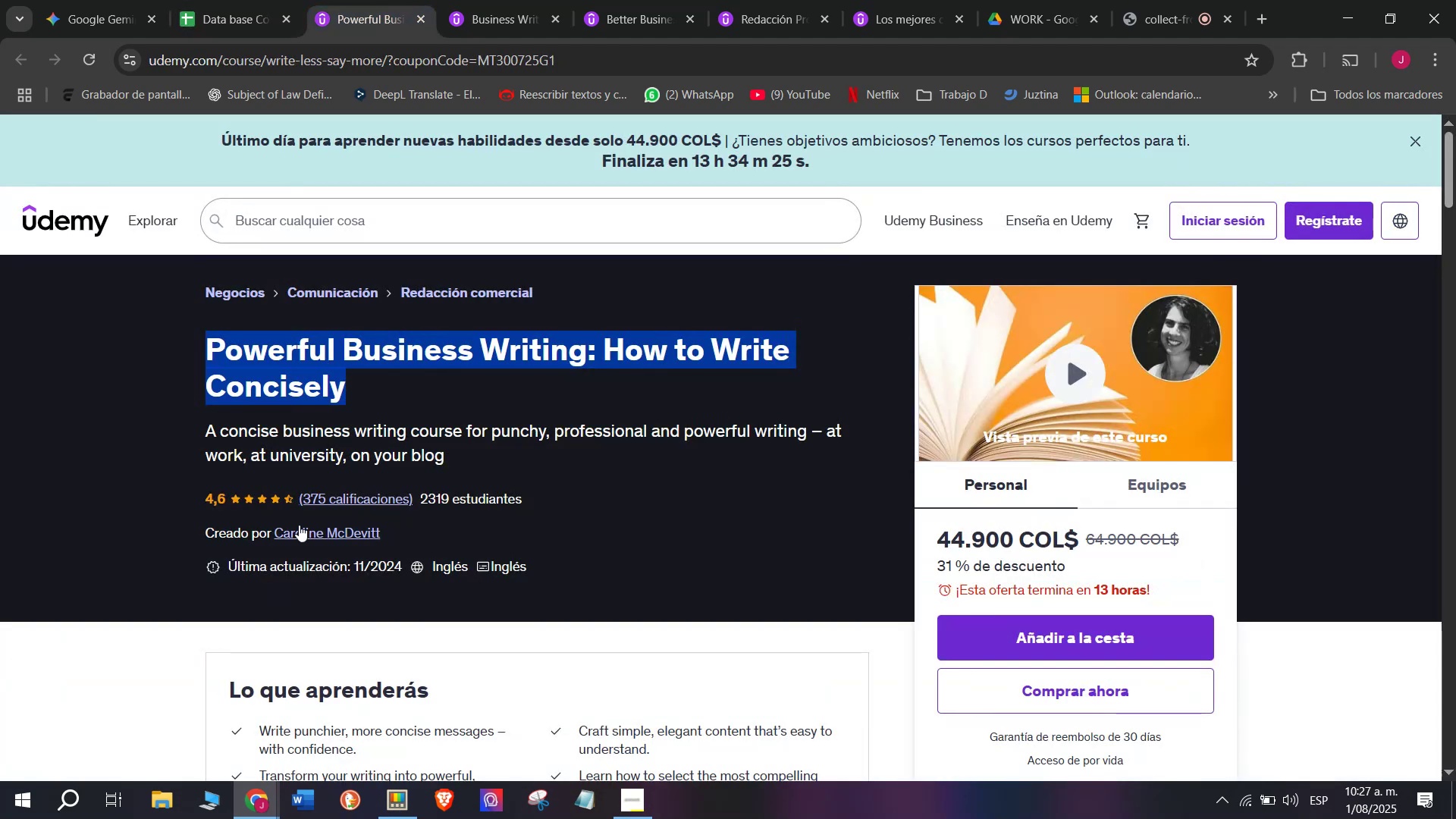 
left_click([302, 532])
 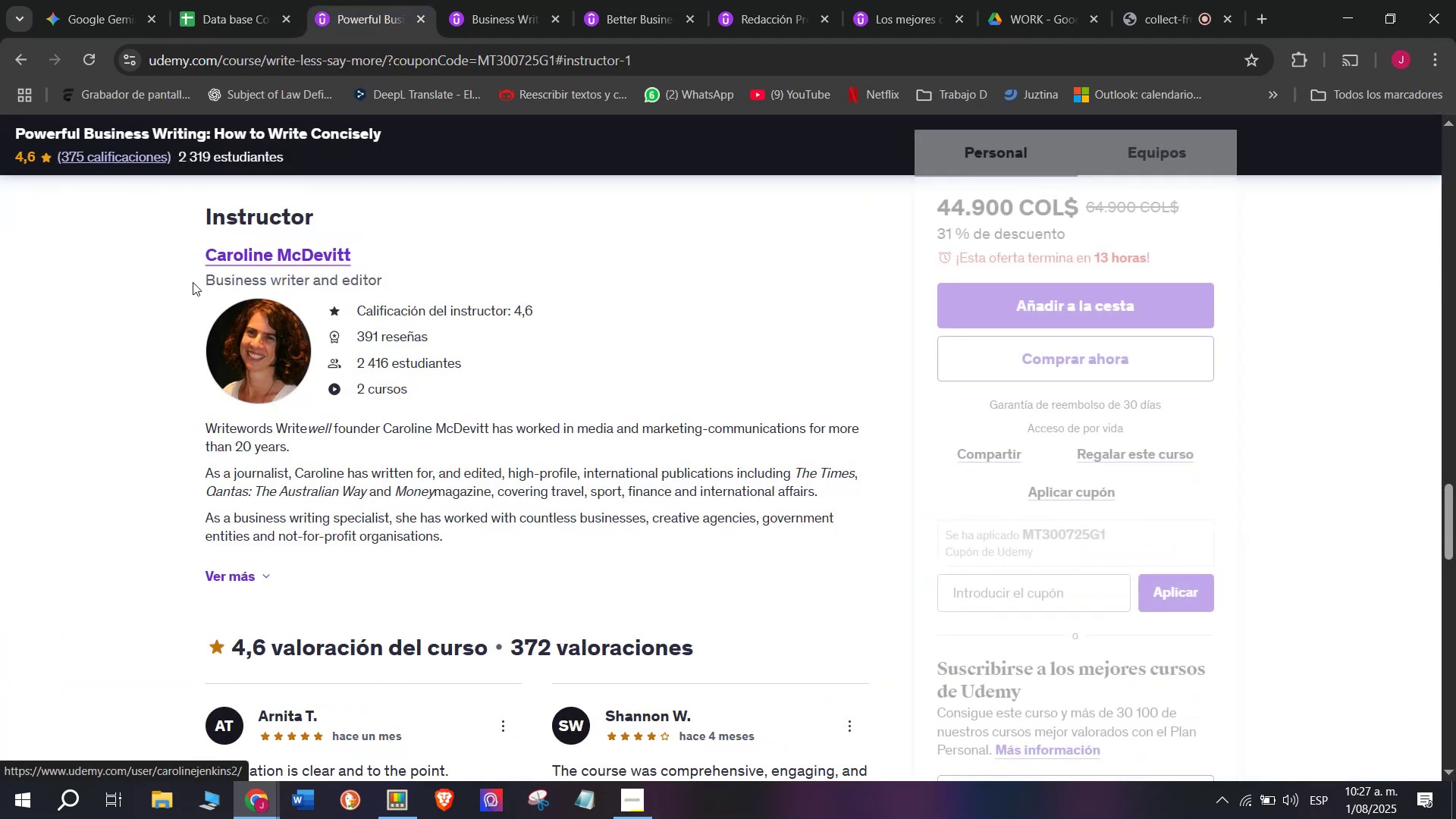 
left_click_drag(start_coordinate=[182, 248], to_coordinate=[416, 256])
 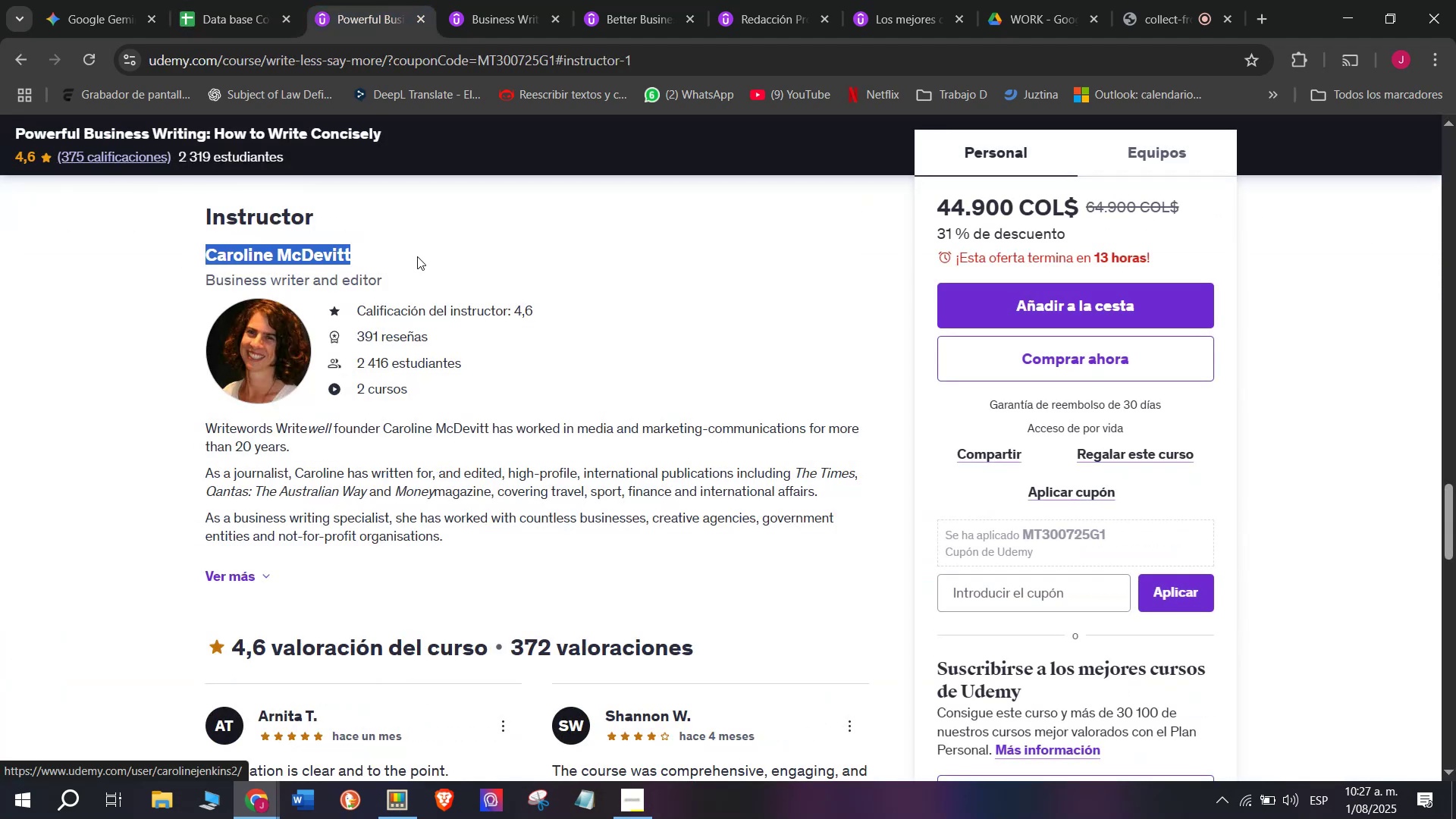 
key(Break)
 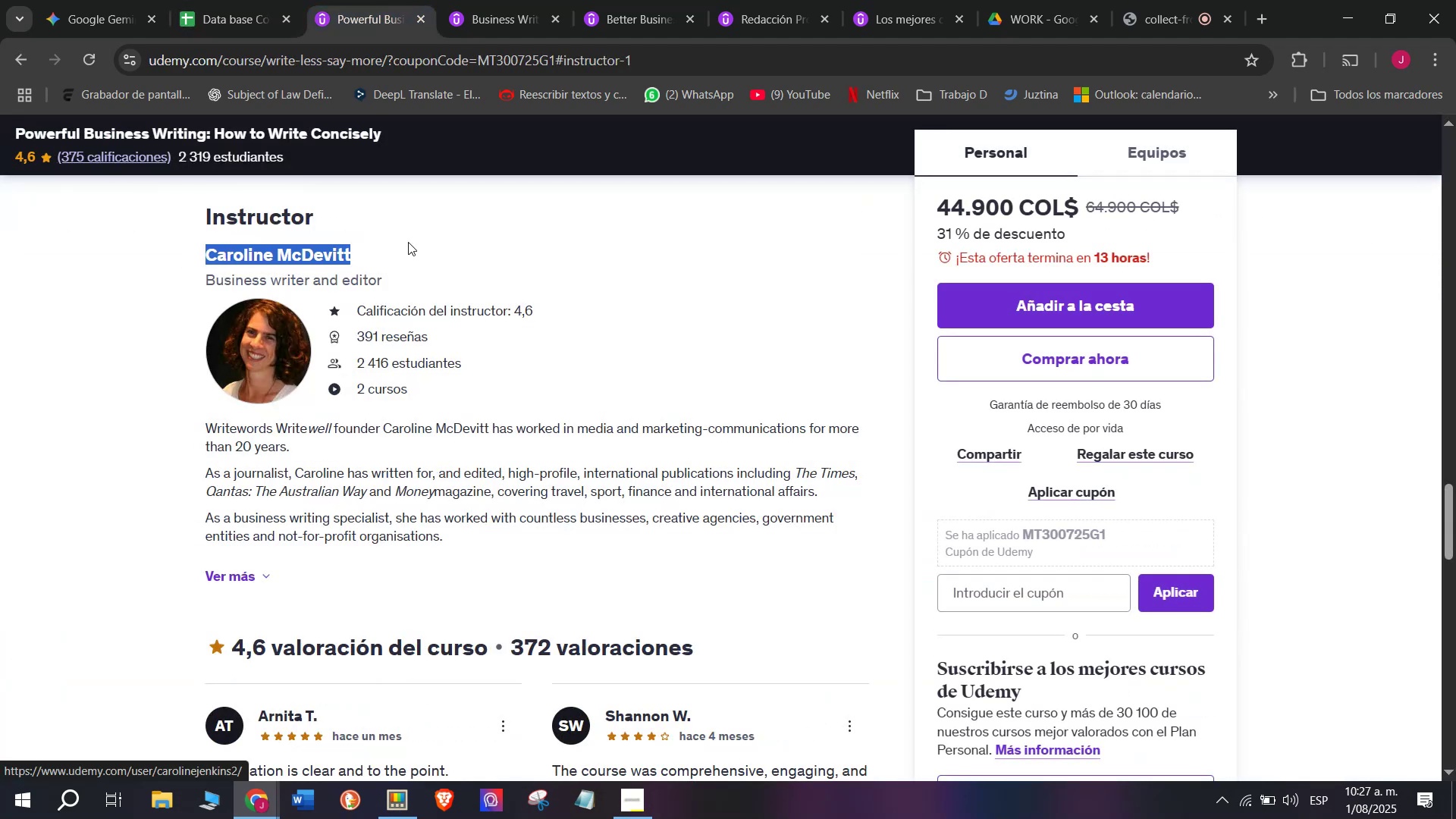 
key(Control+ControlLeft)
 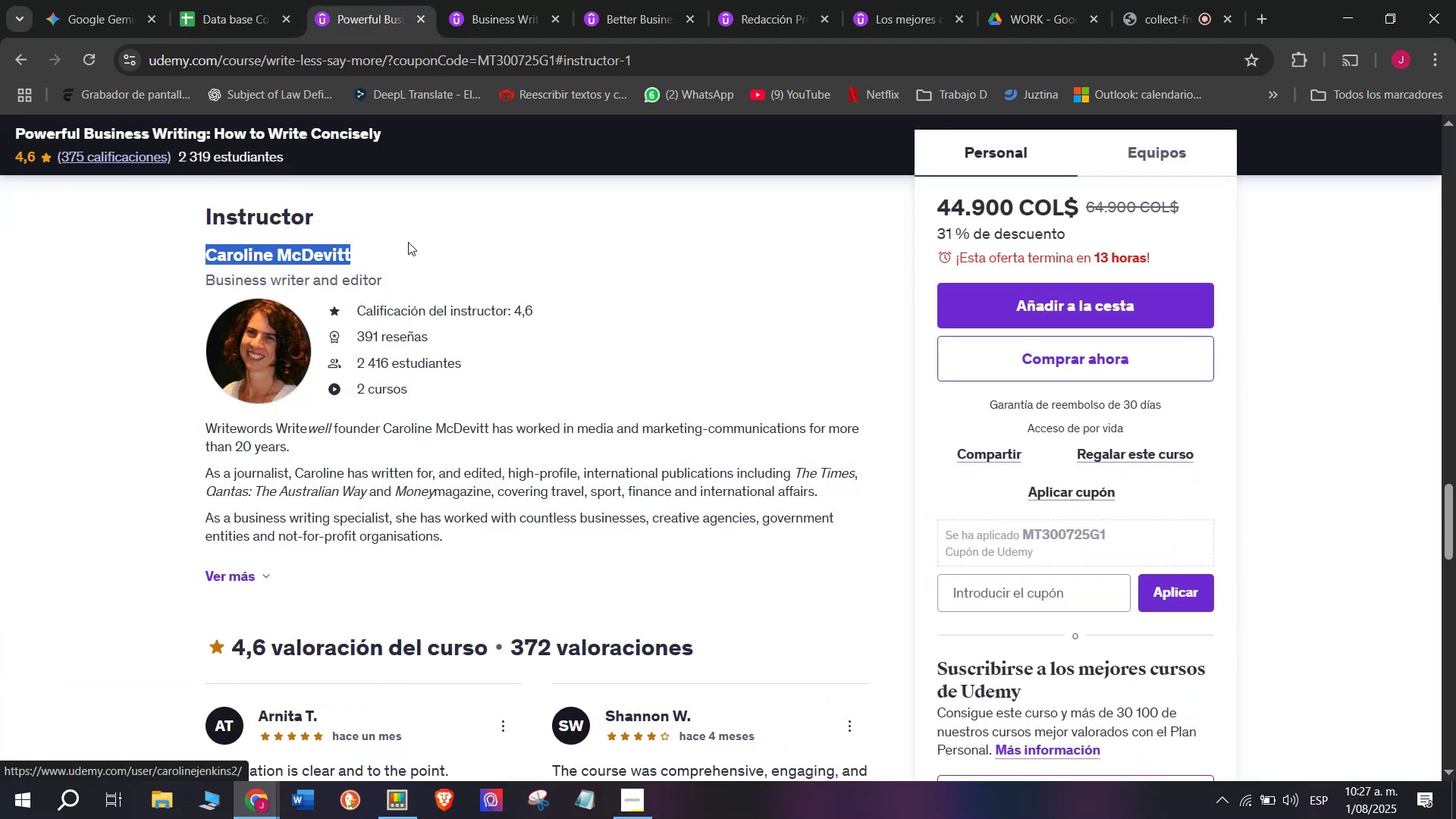 
key(Control+C)
 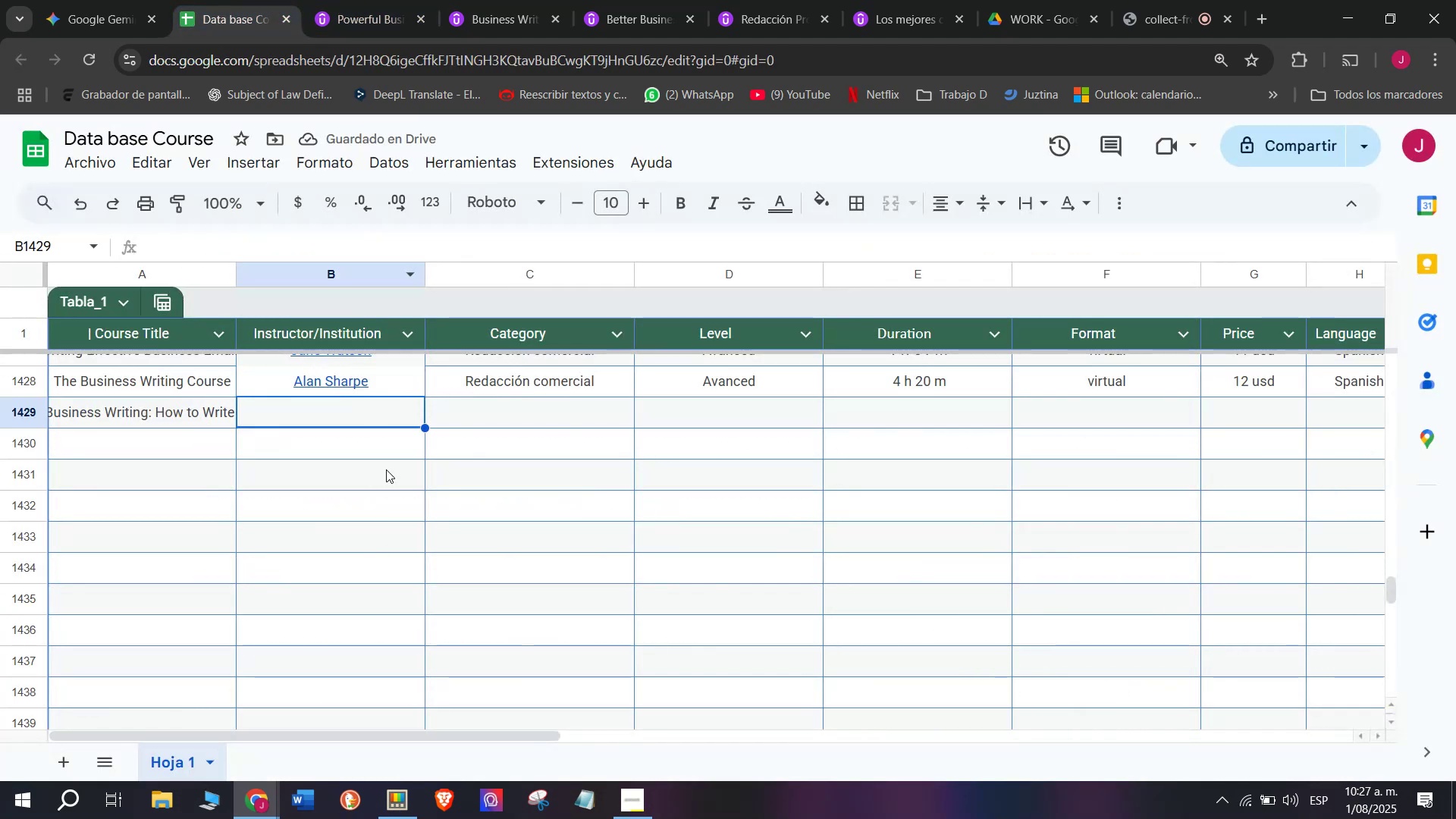 
key(Z)
 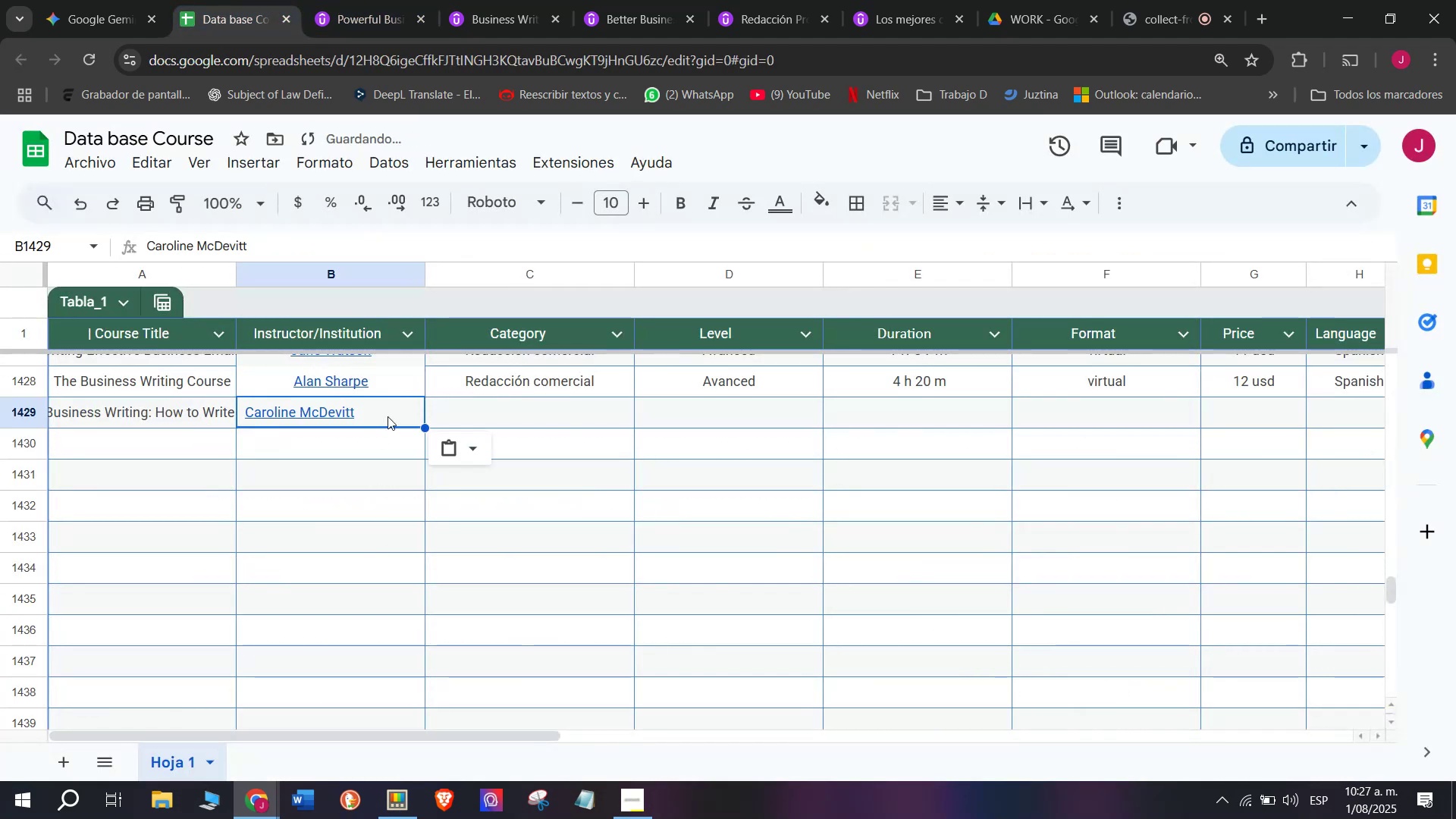 
key(Control+ControlLeft)
 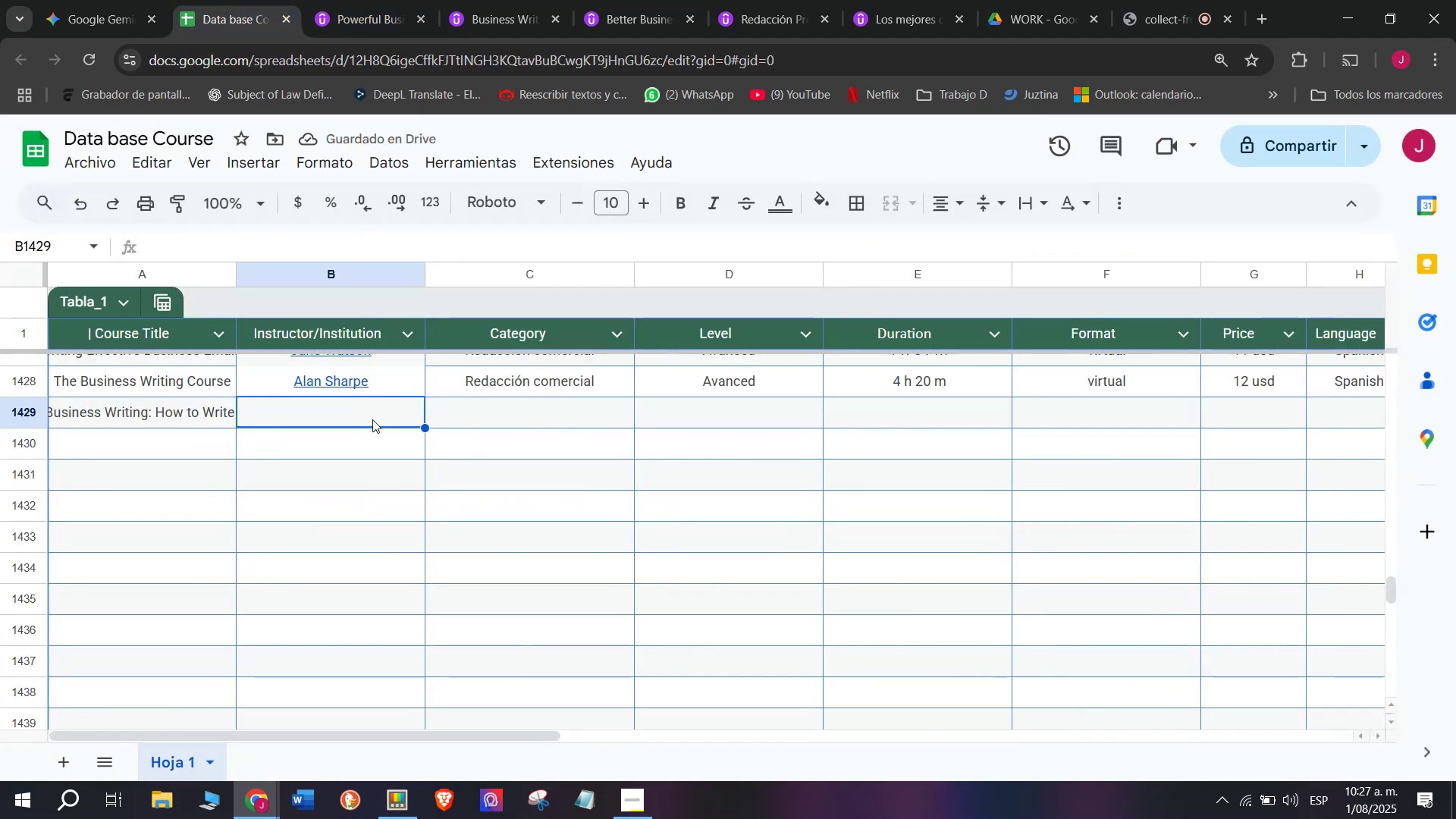 
key(Control+V)
 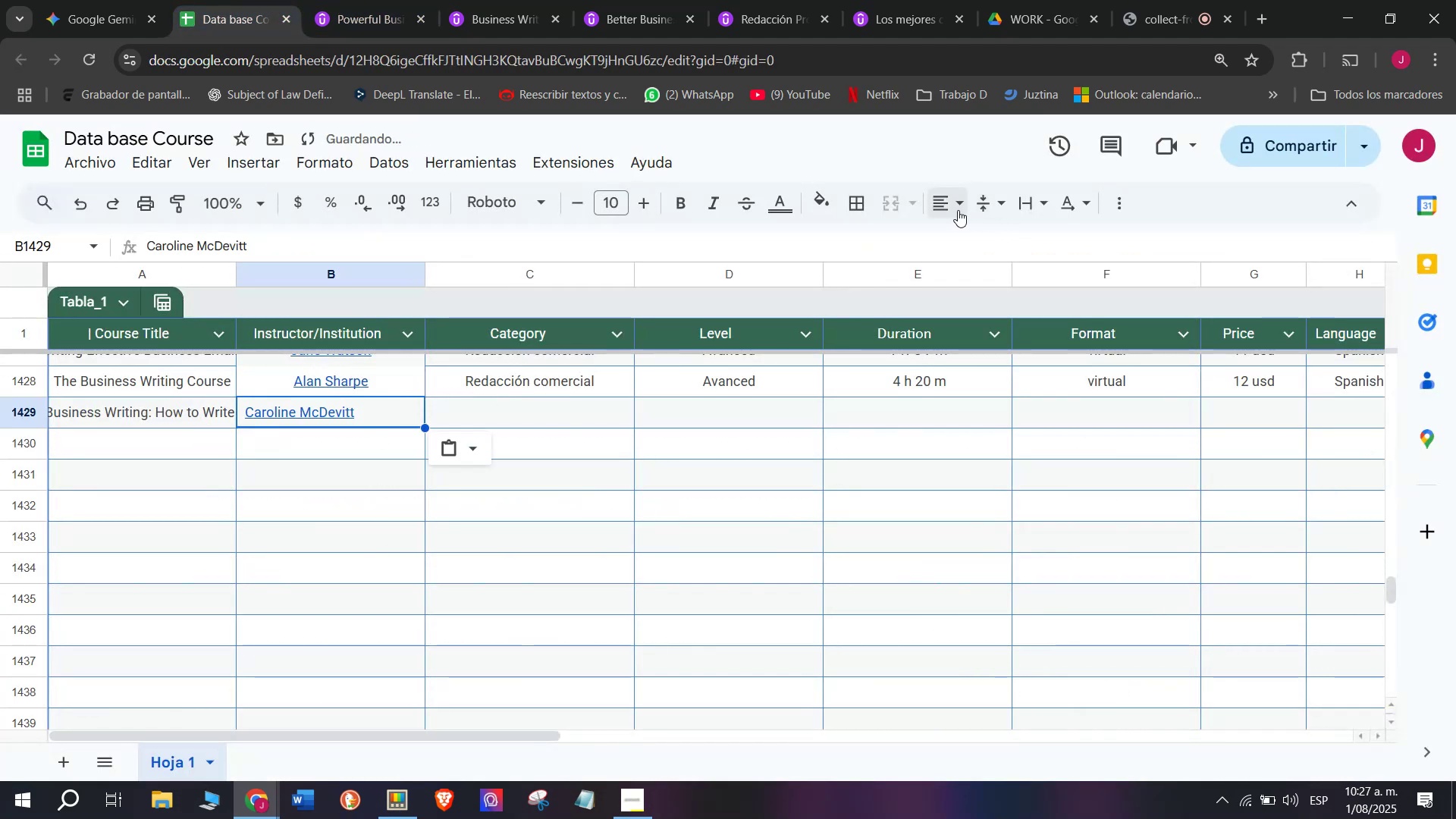 
double_click([984, 234])
 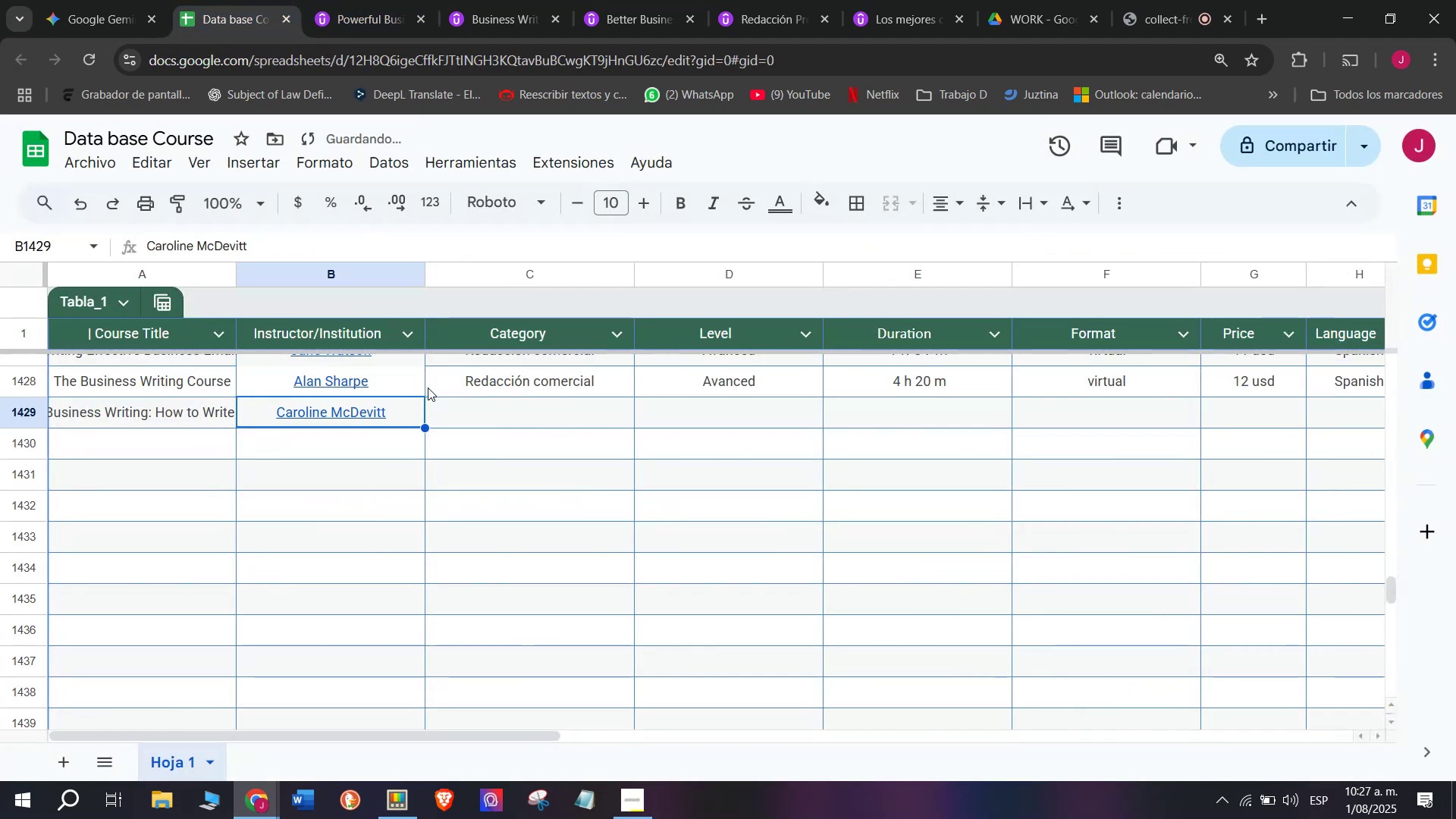 
left_click([428, 388])
 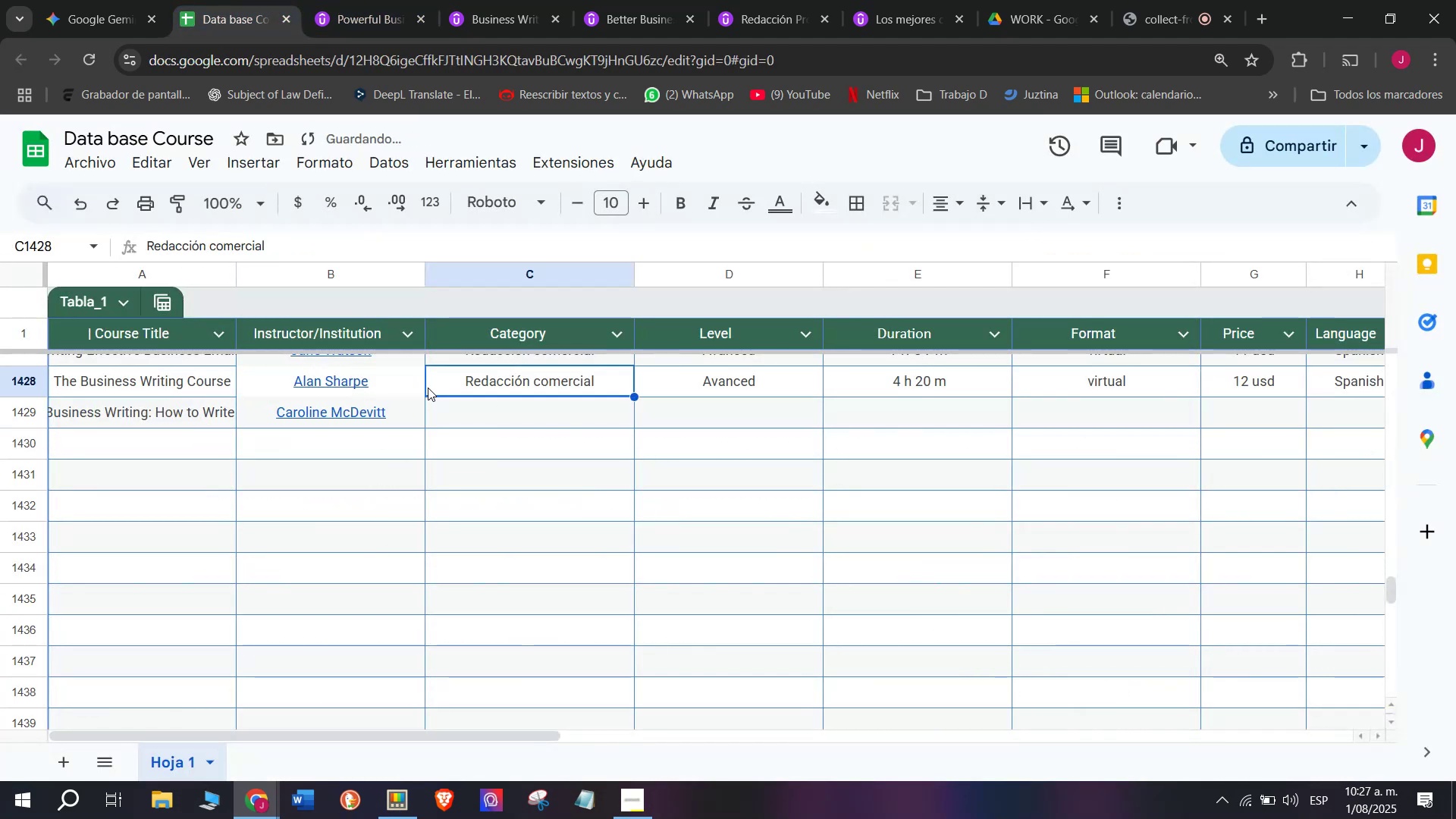 
key(Break)
 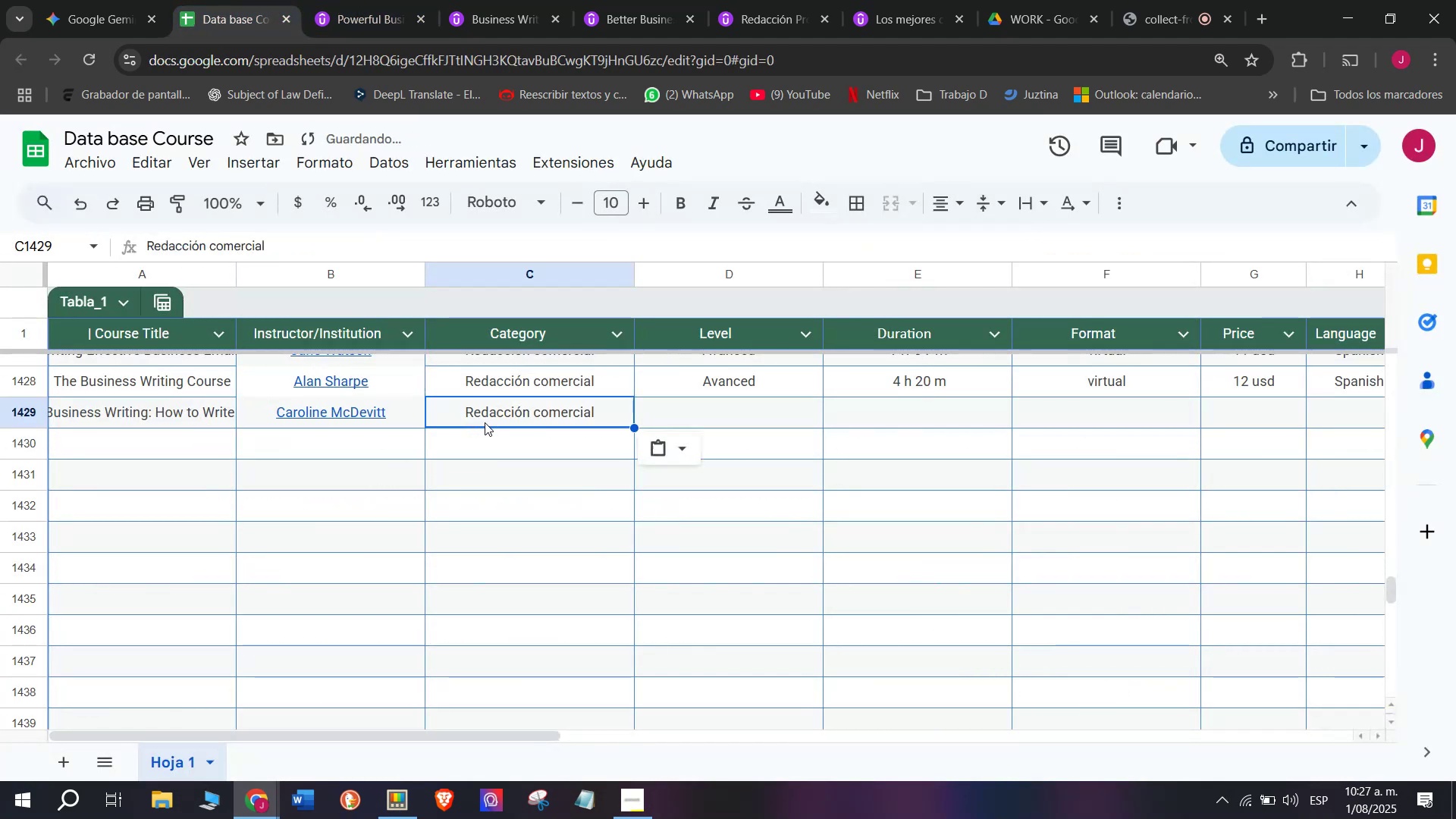 
key(Control+C)
 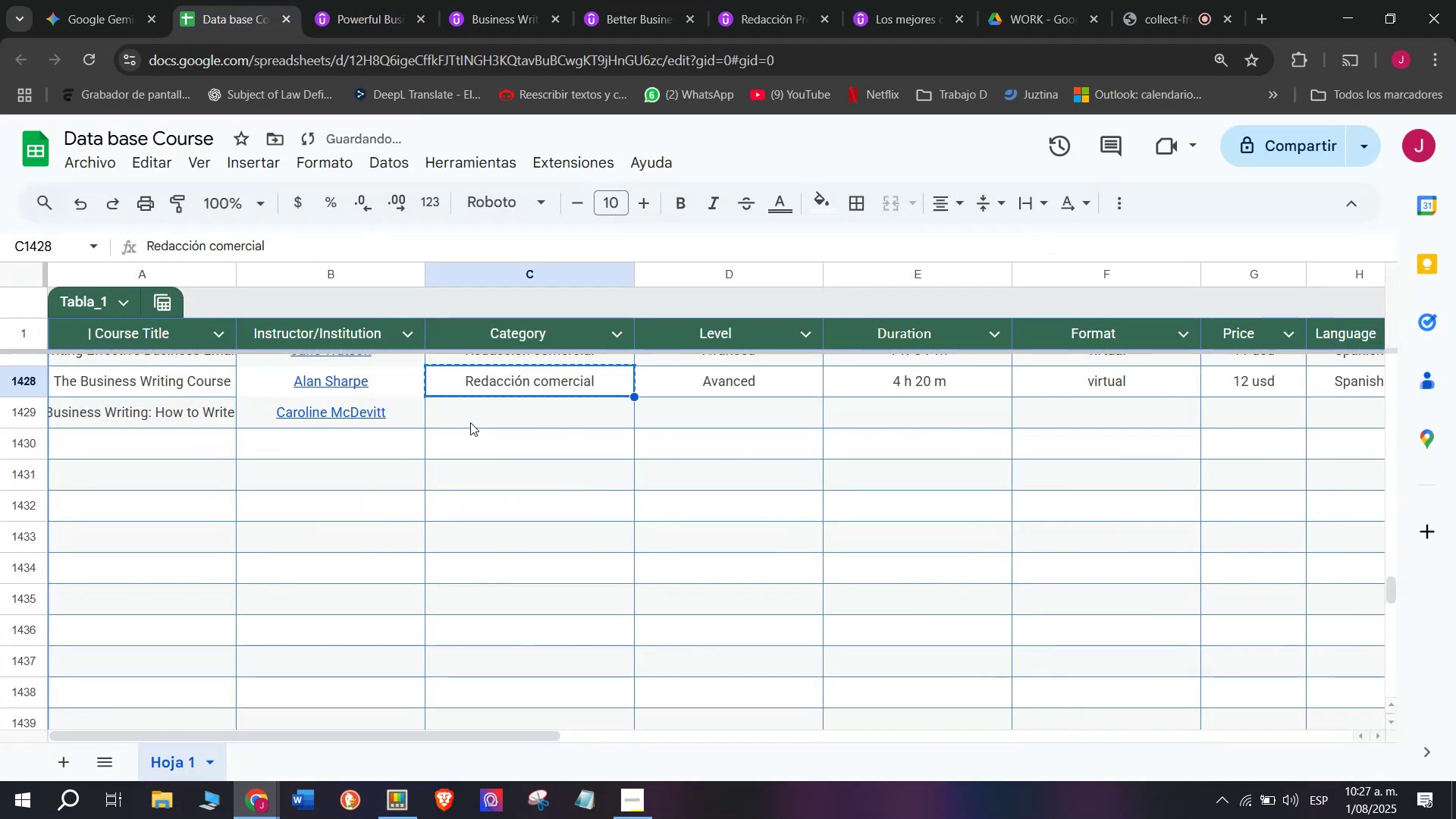 
key(Control+ControlLeft)
 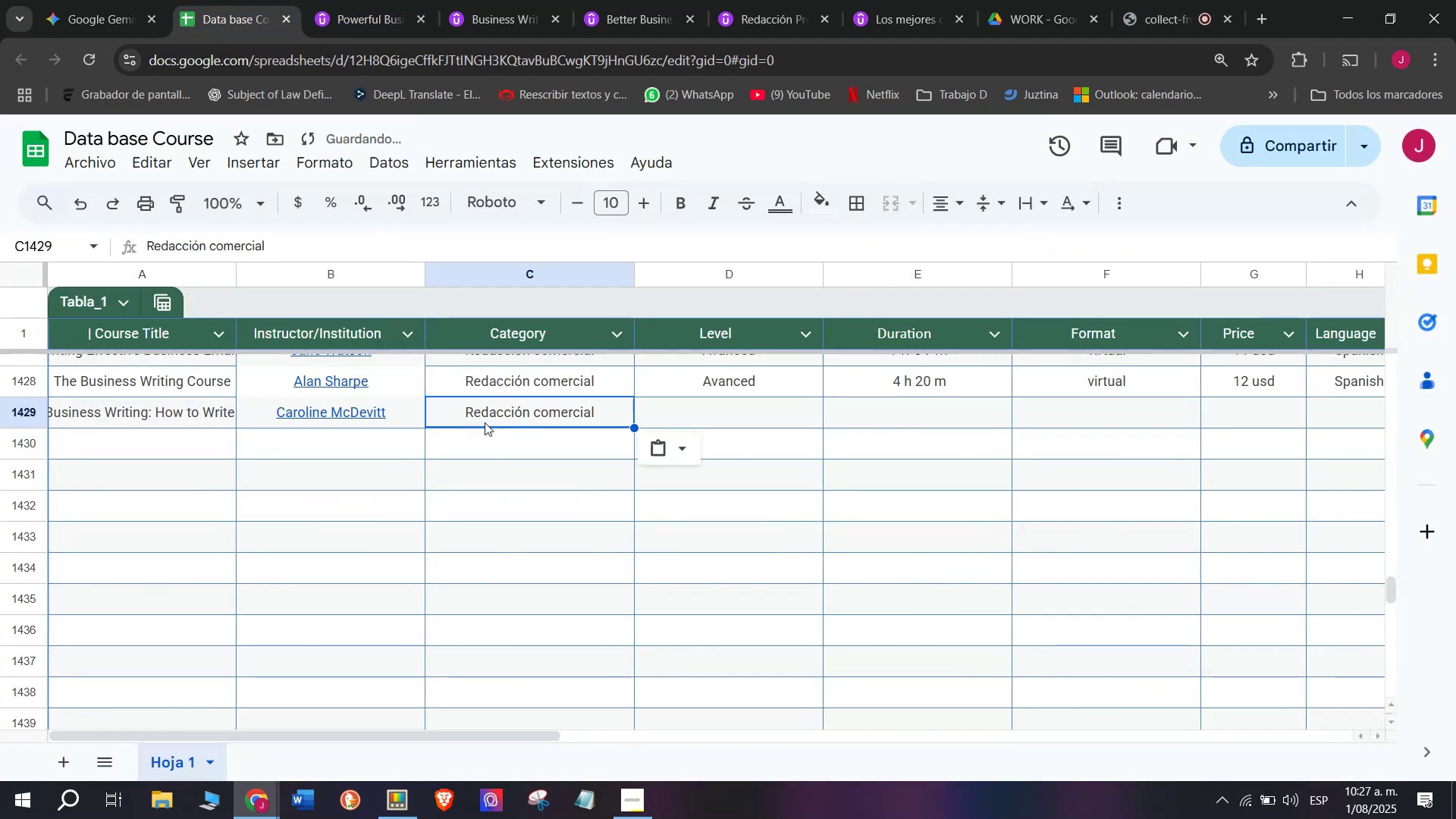 
double_click([470, 422])
 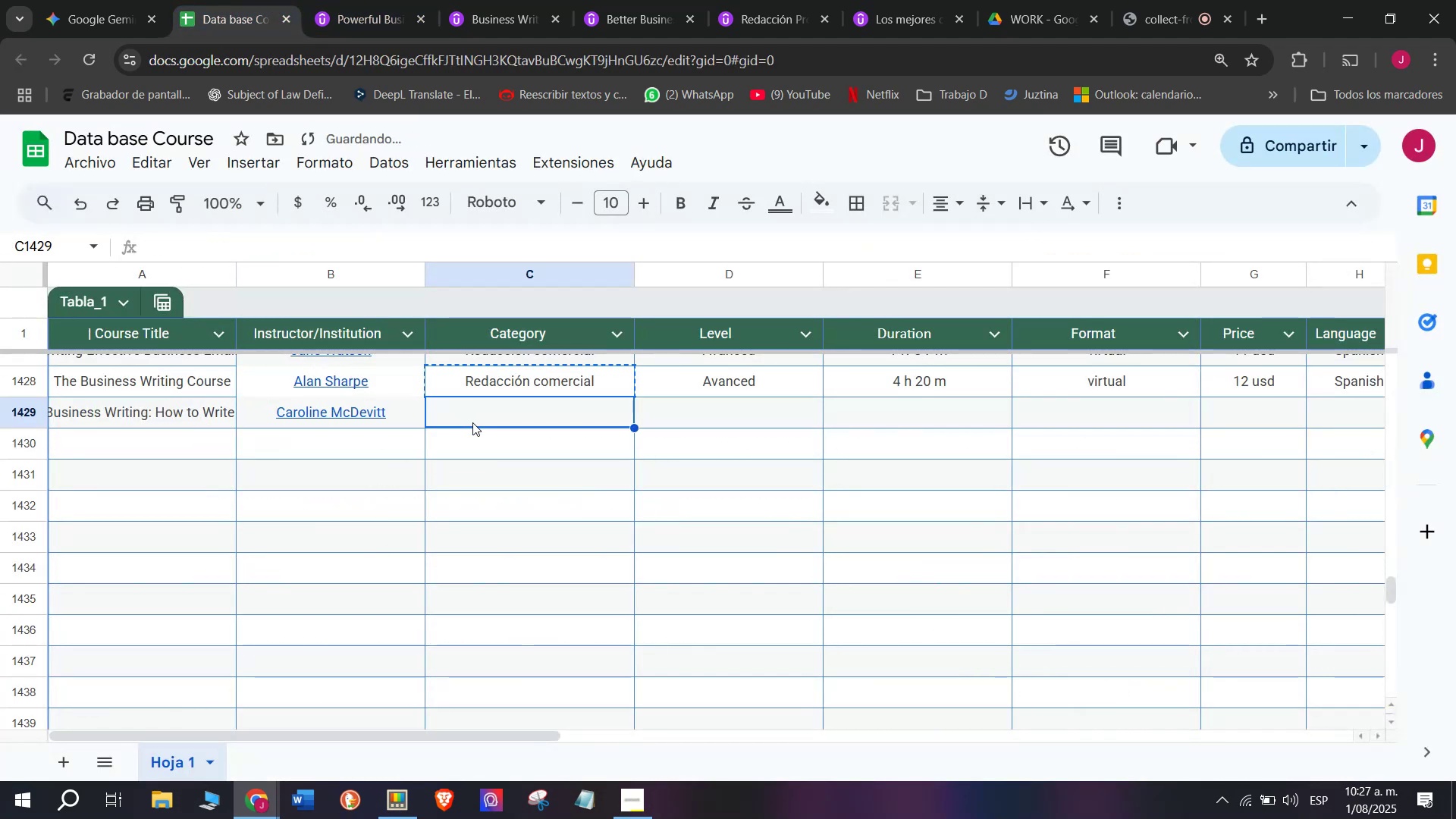 
key(Control+ControlLeft)
 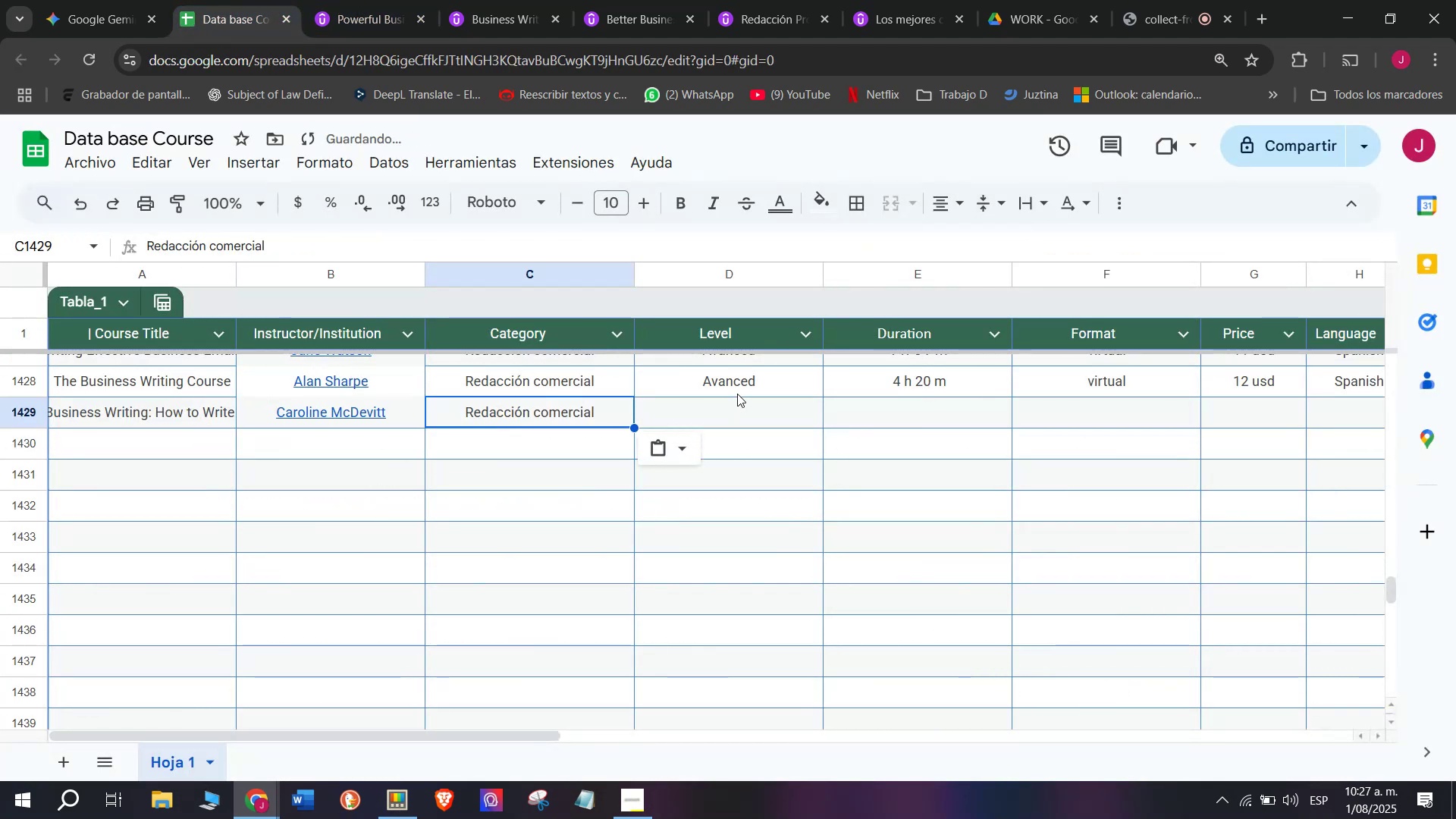 
key(Z)
 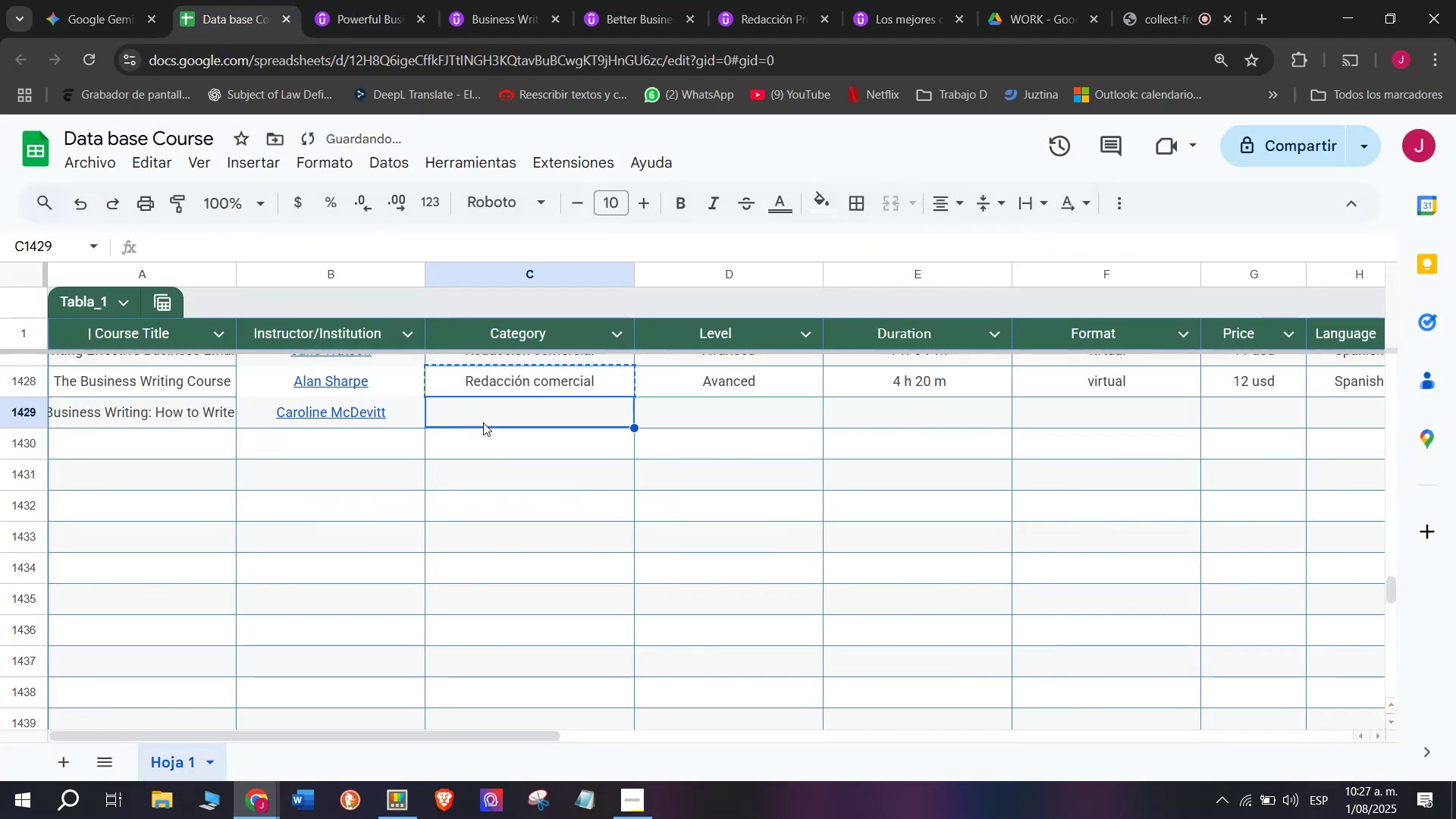 
key(Control+V)
 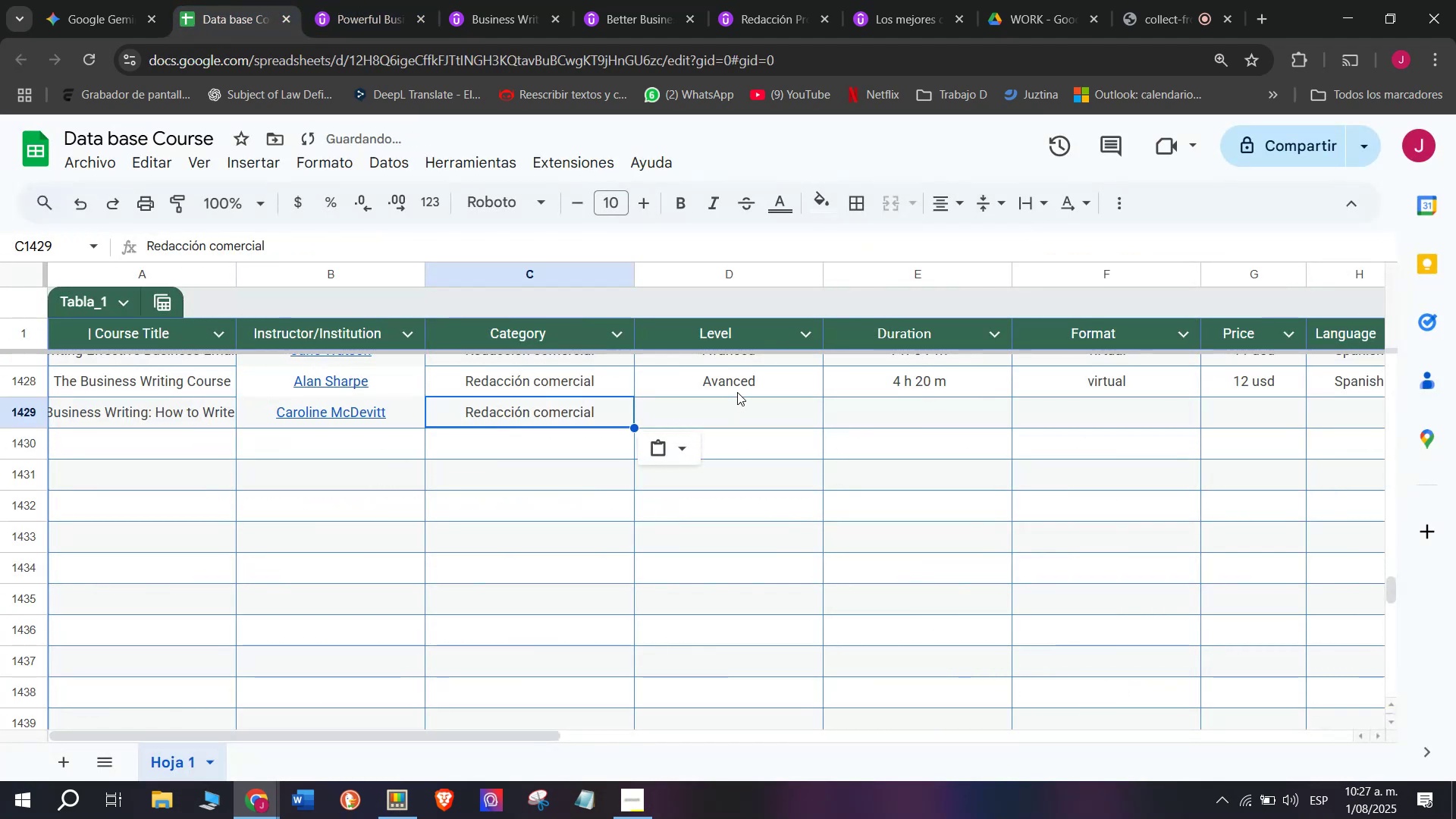 
left_click([745, 379])
 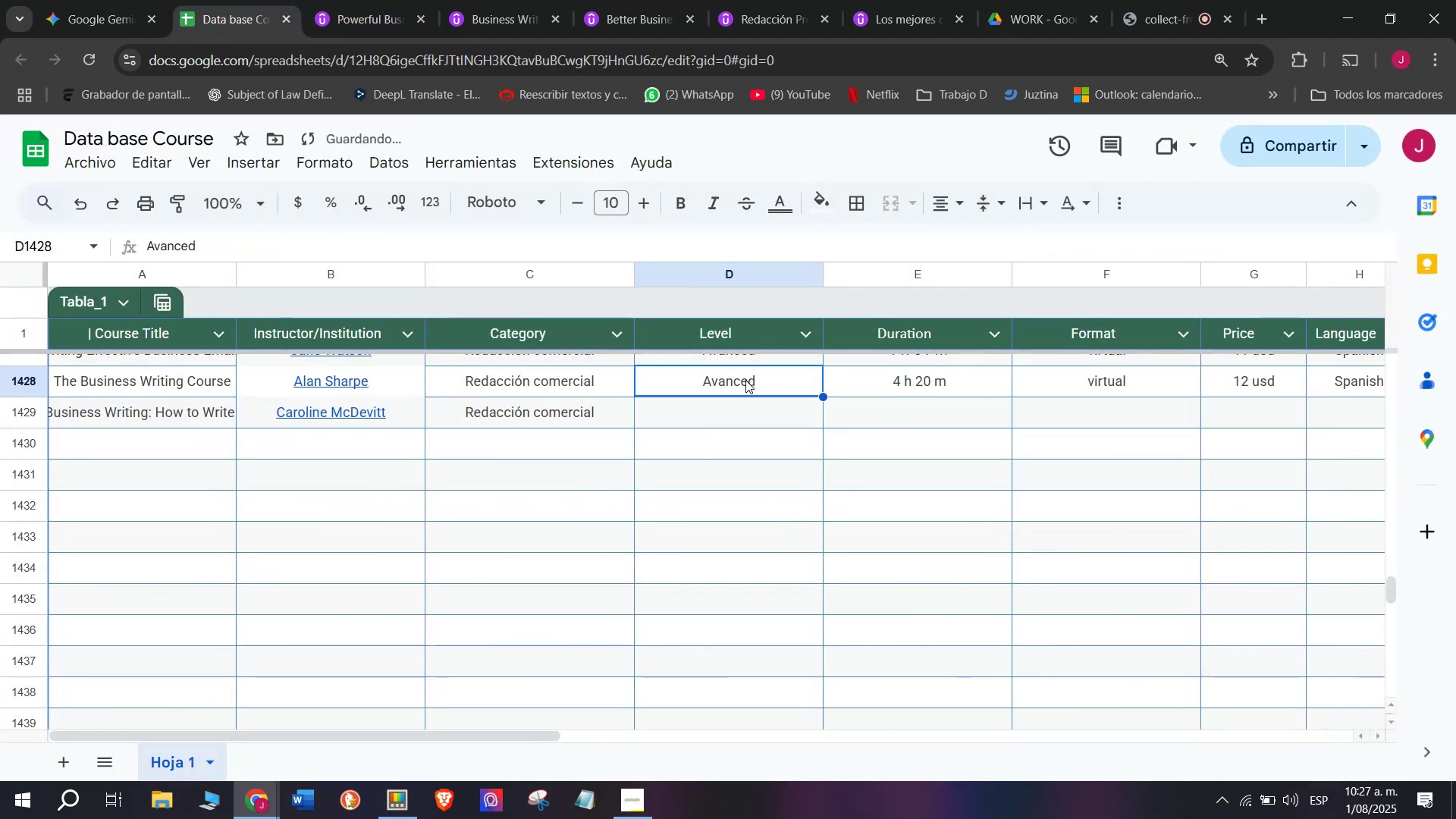 
key(Control+C)
 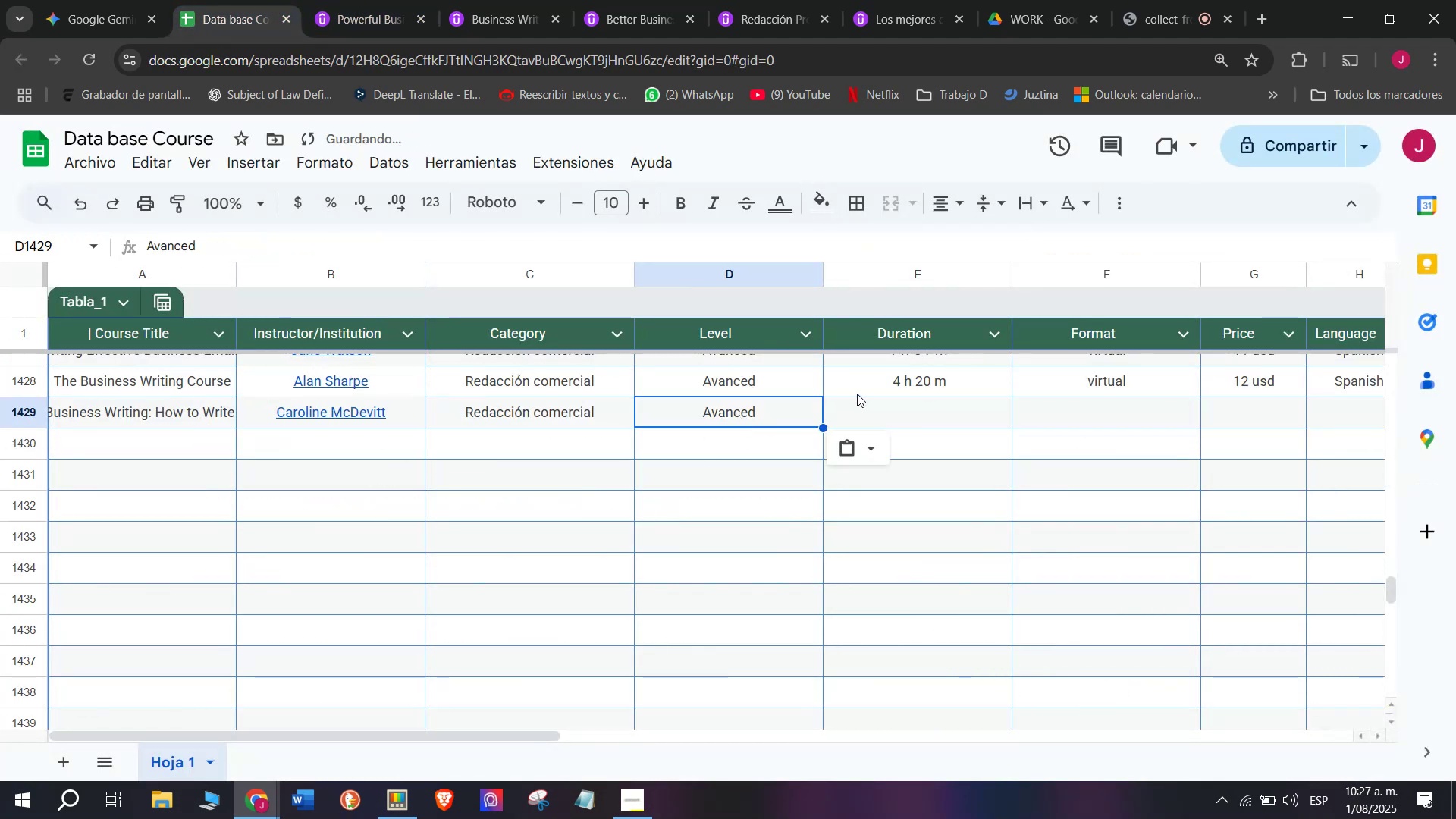 
key(Break)
 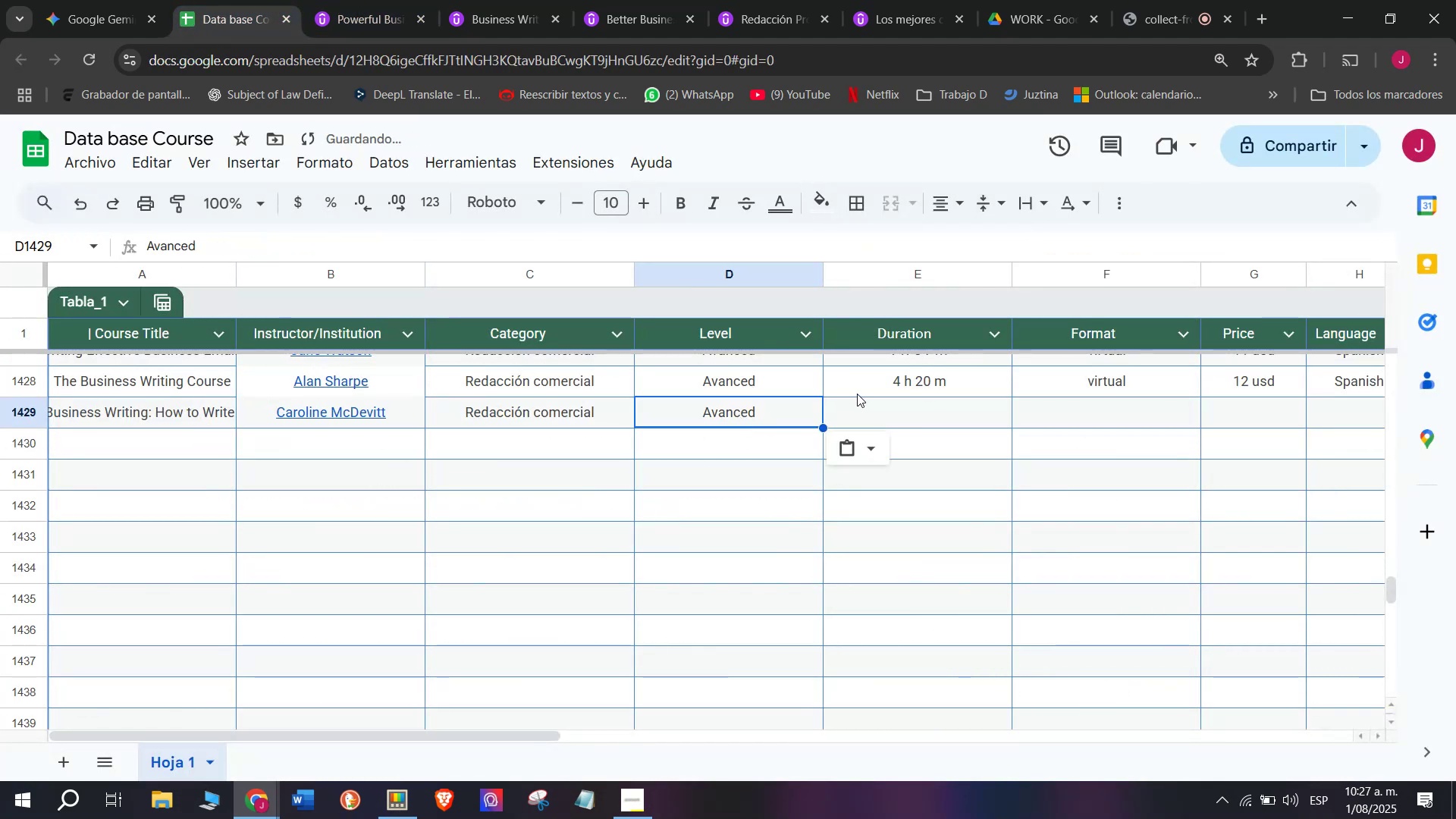 
key(Control+ControlLeft)
 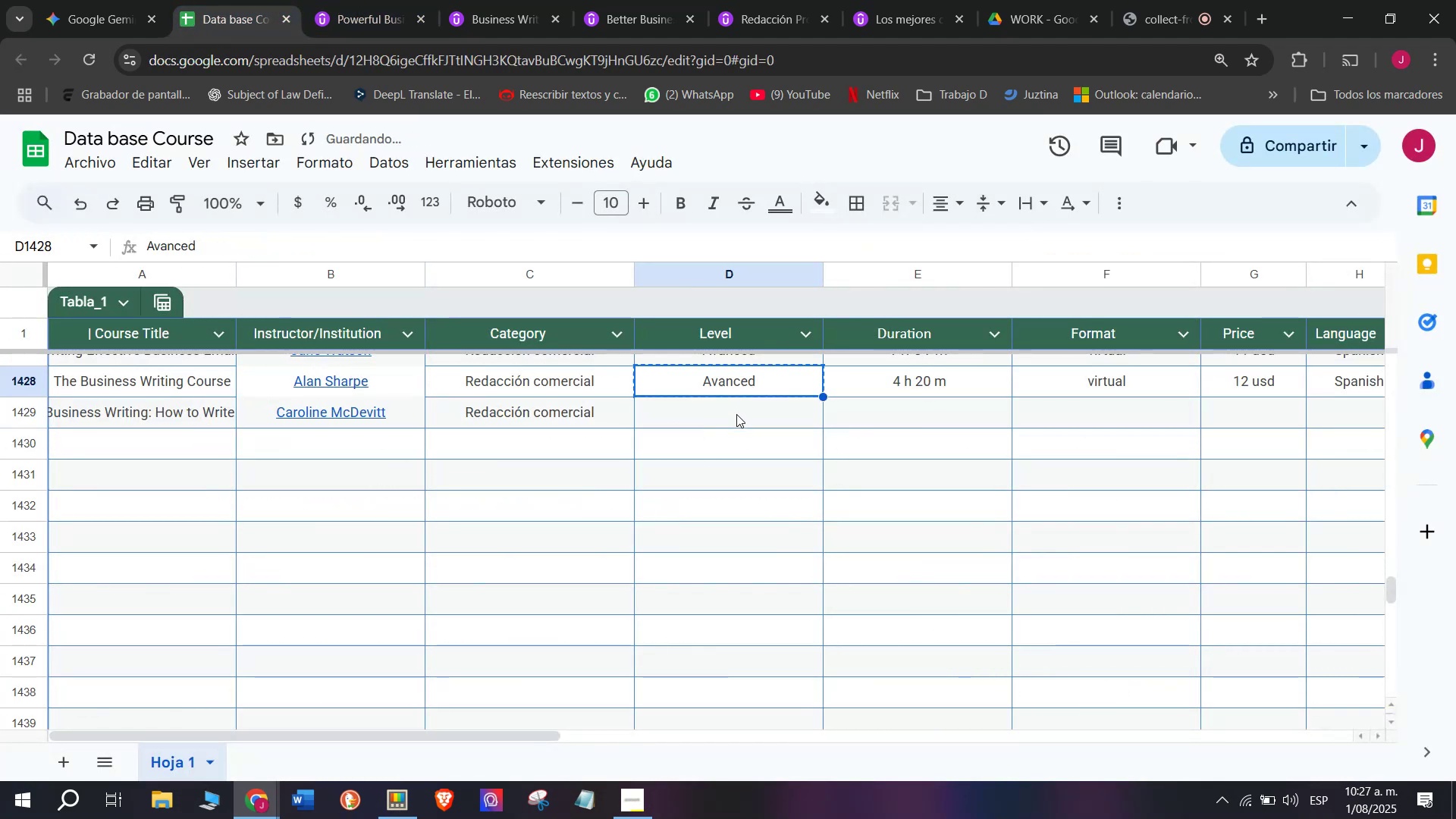 
key(Z)
 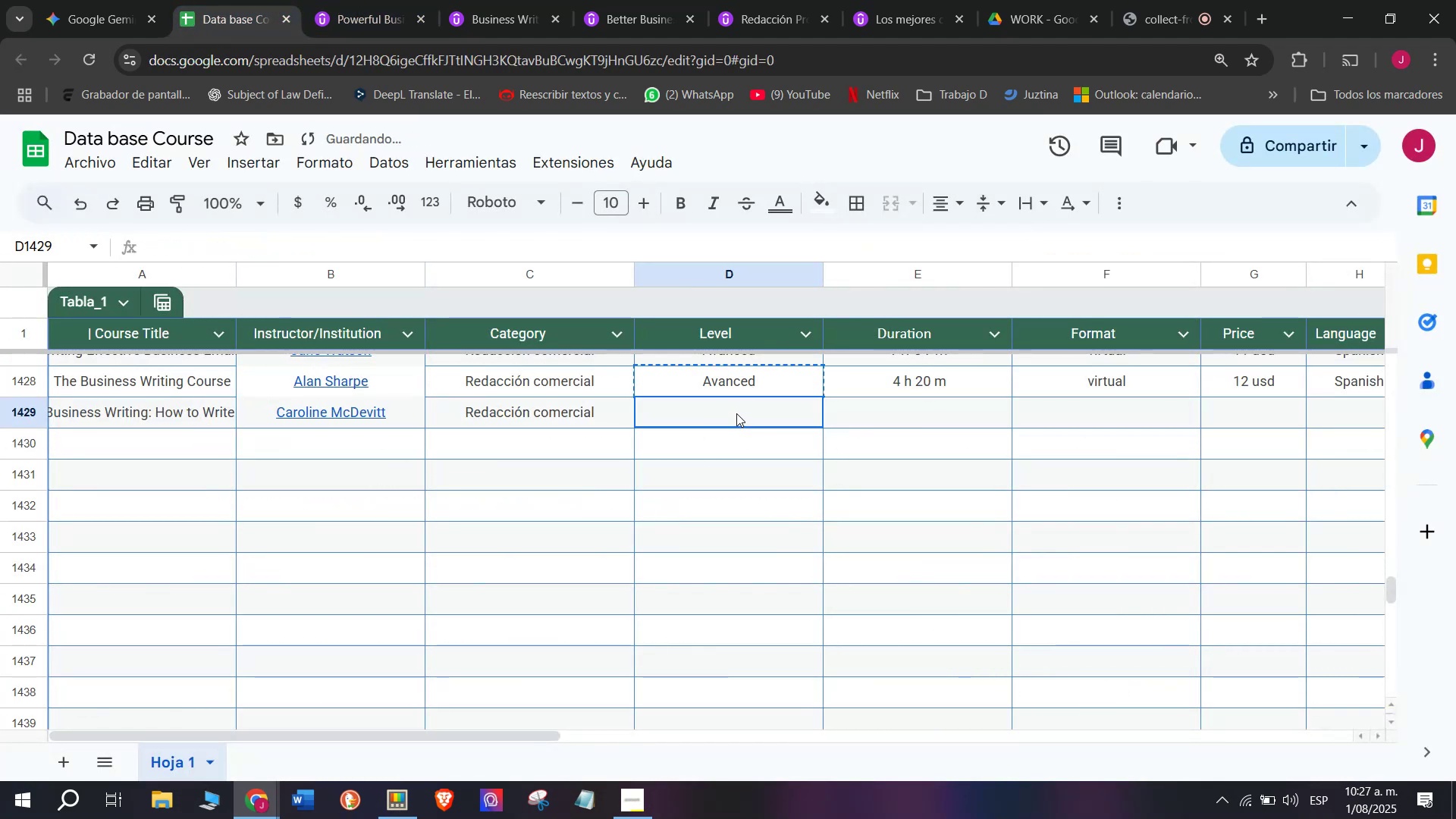 
key(Control+ControlLeft)
 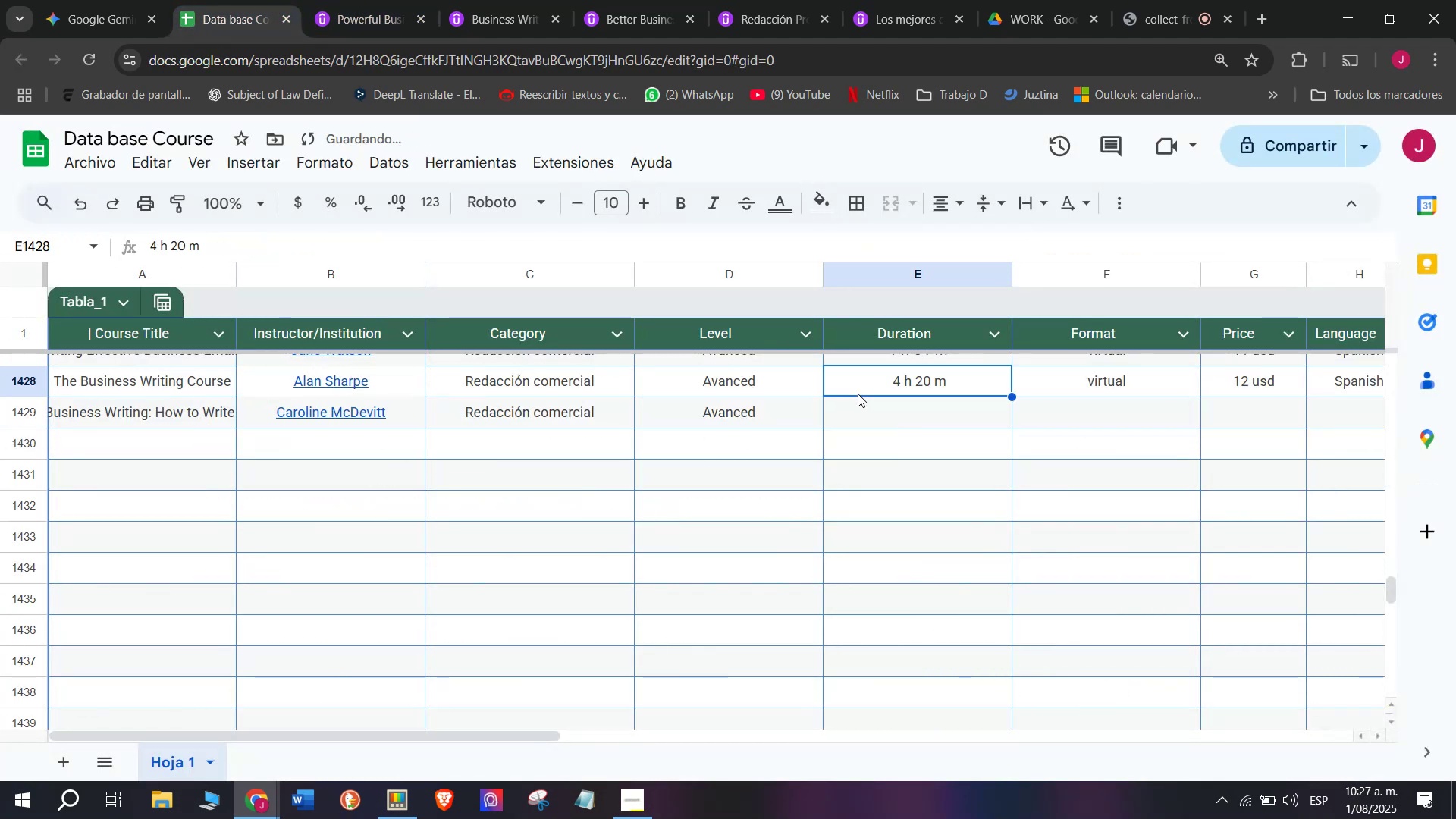 
key(Control+V)
 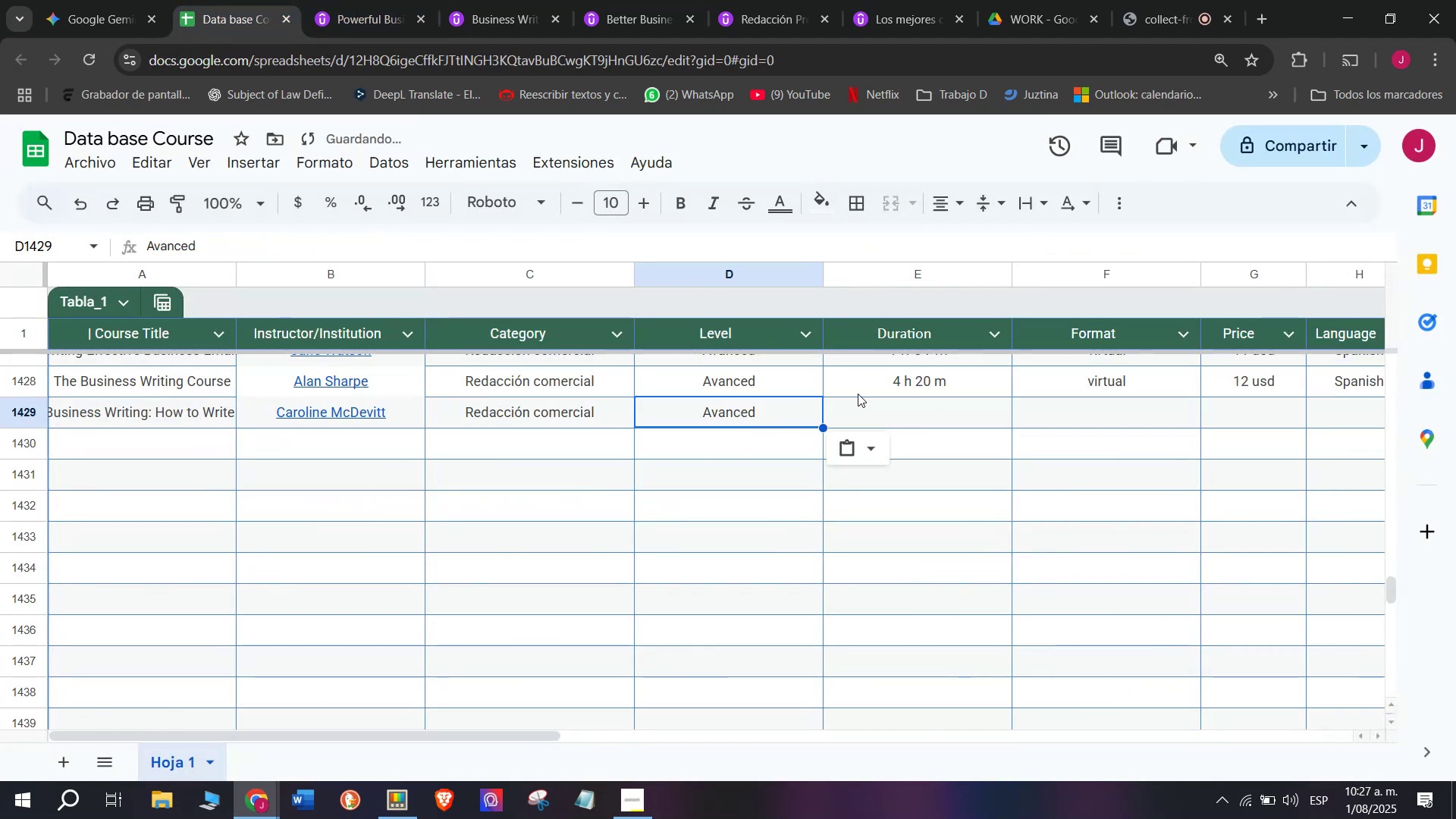 
triple_click([858, 394])
 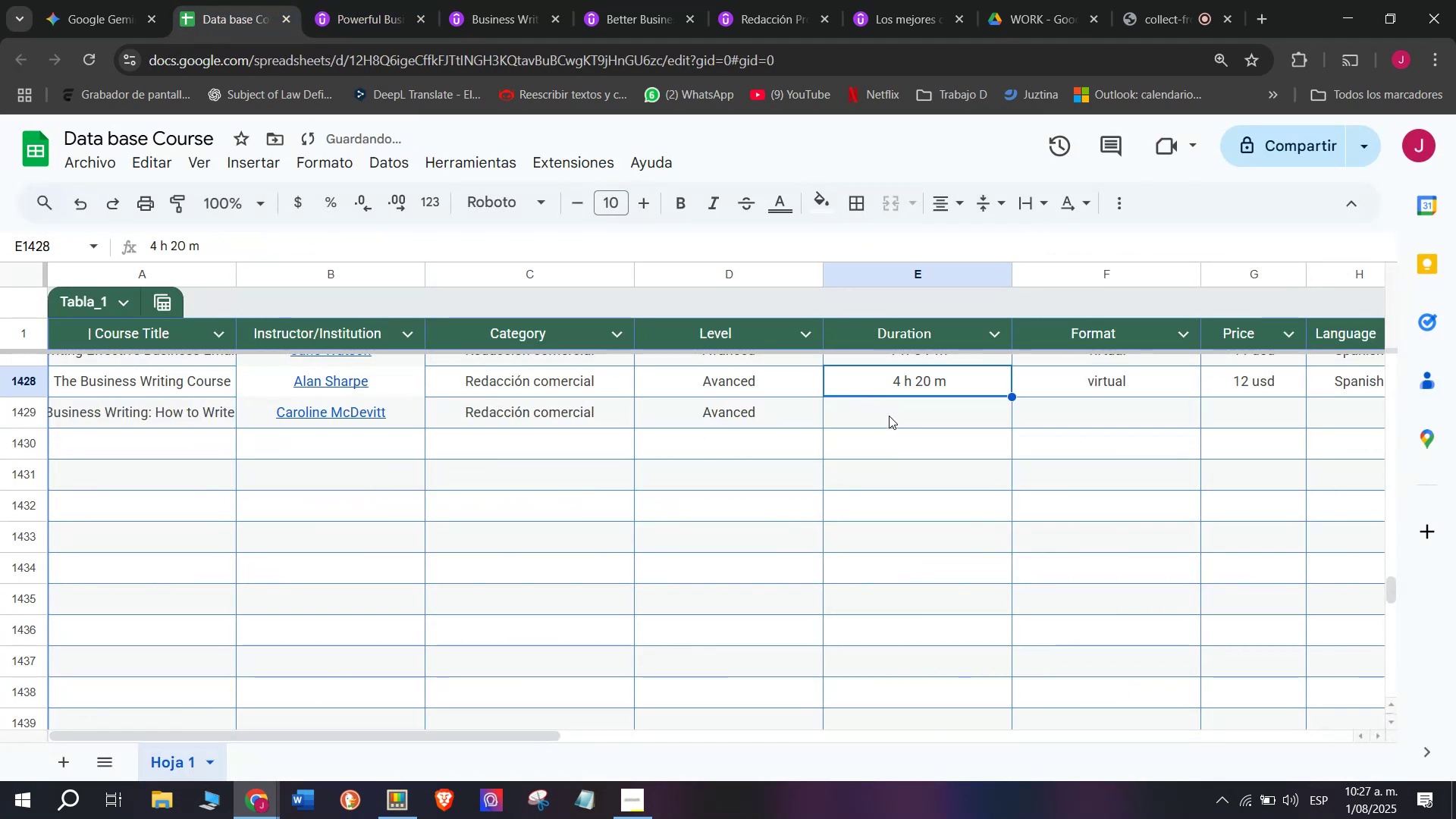 
left_click([891, 416])
 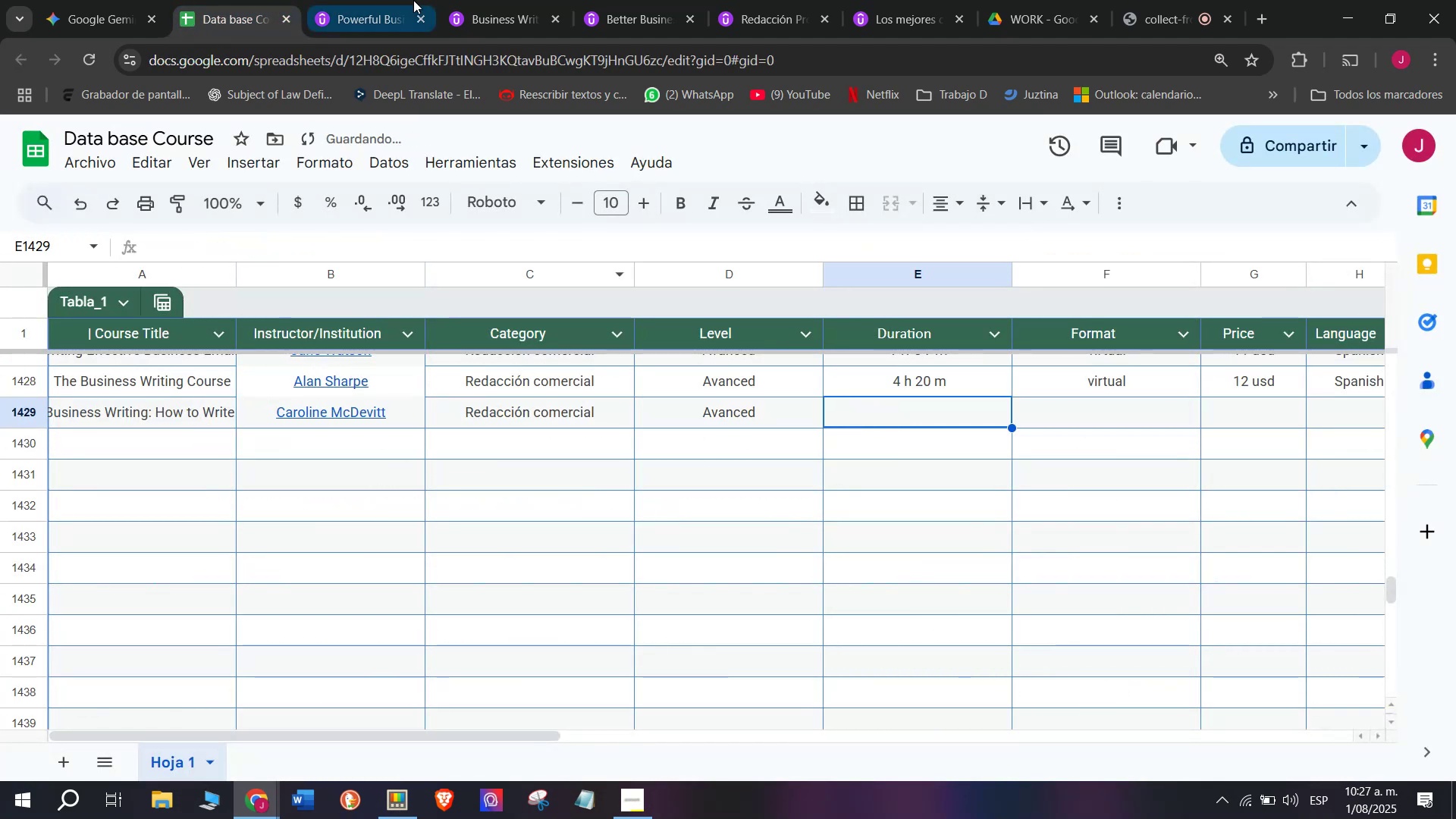 
left_click([413, 0])
 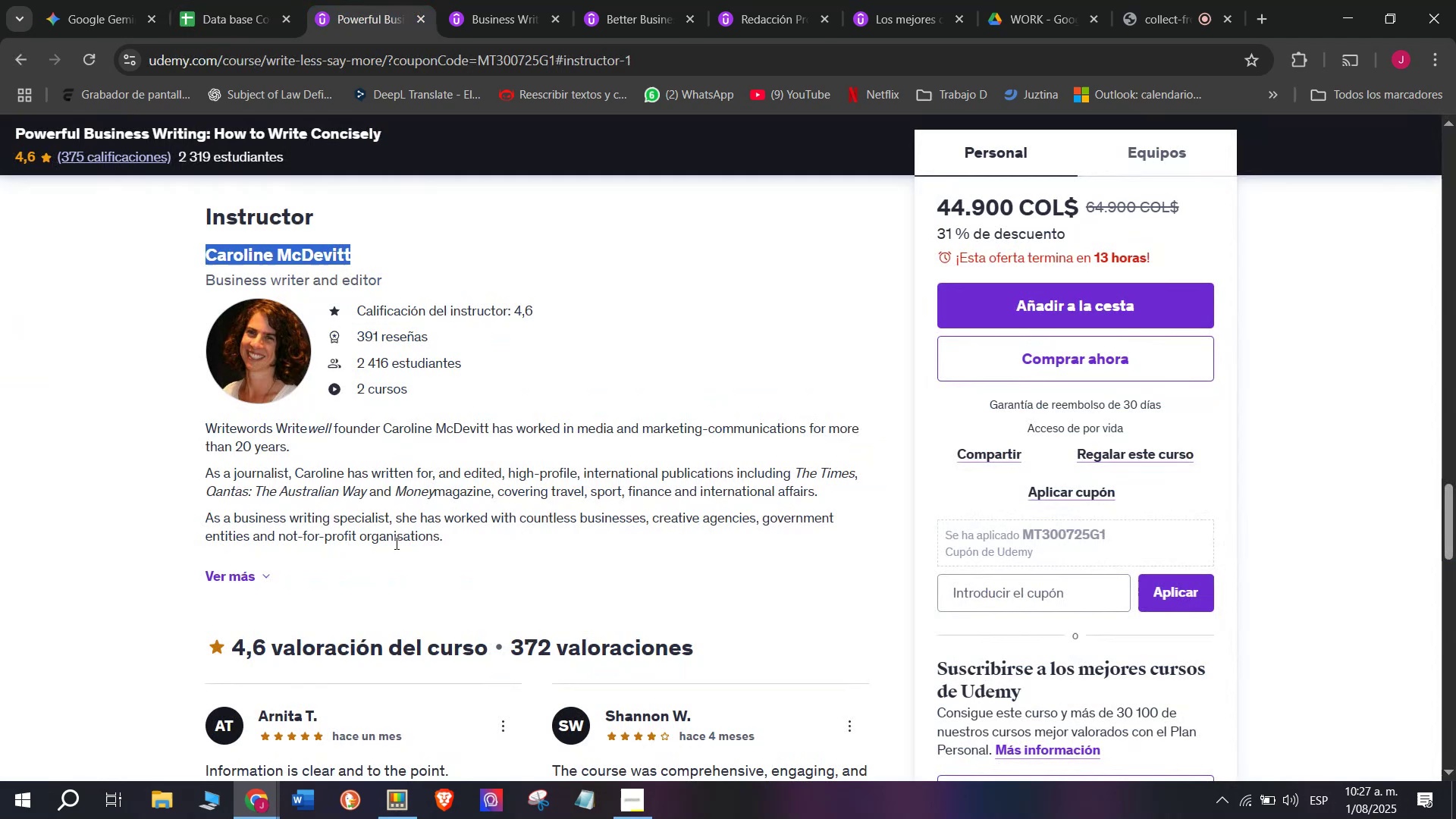 
scroll: coordinate [395, 576], scroll_direction: up, amount: 10.0
 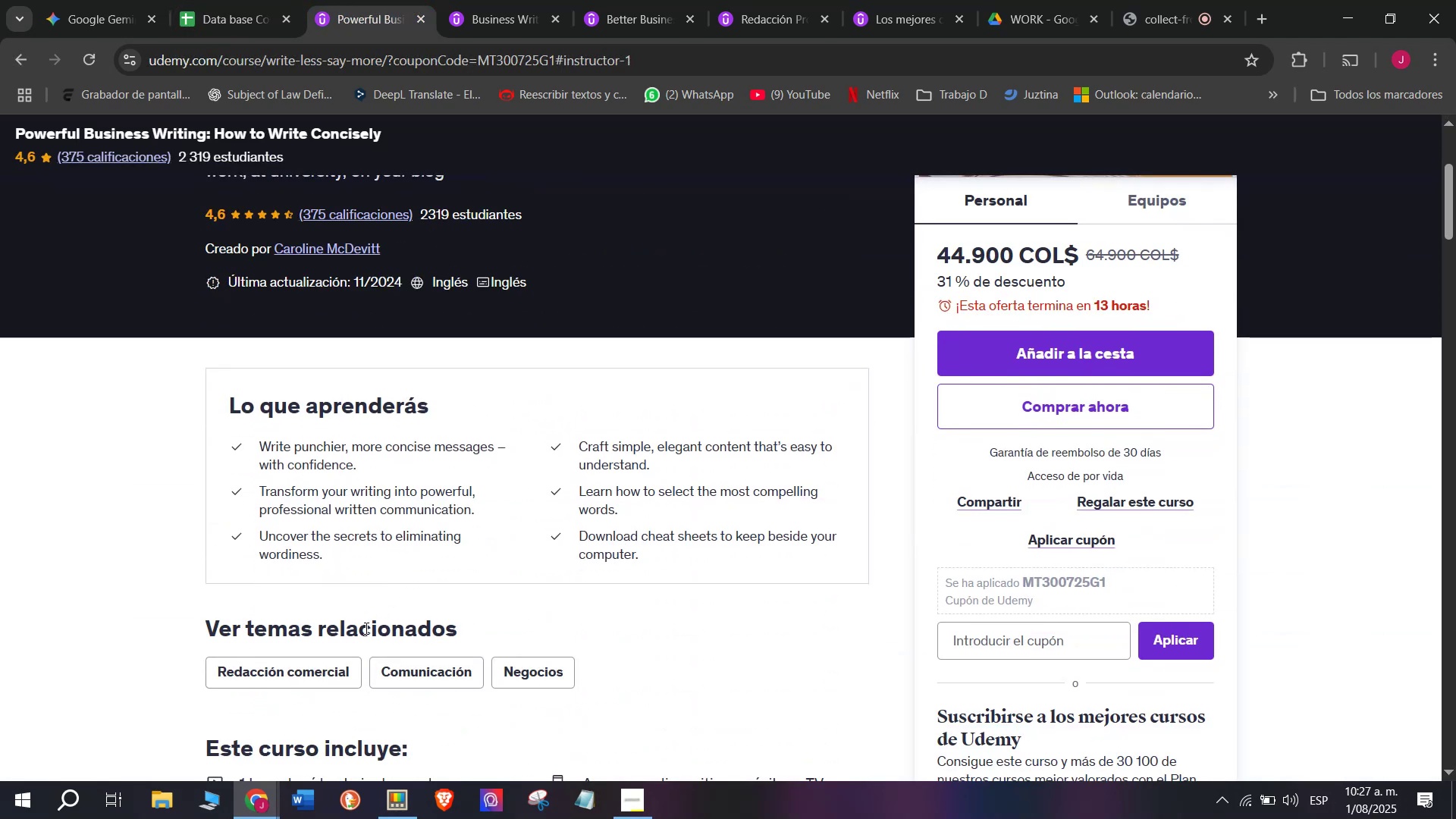 
scroll: coordinate [365, 628], scroll_direction: down, amount: 1.0
 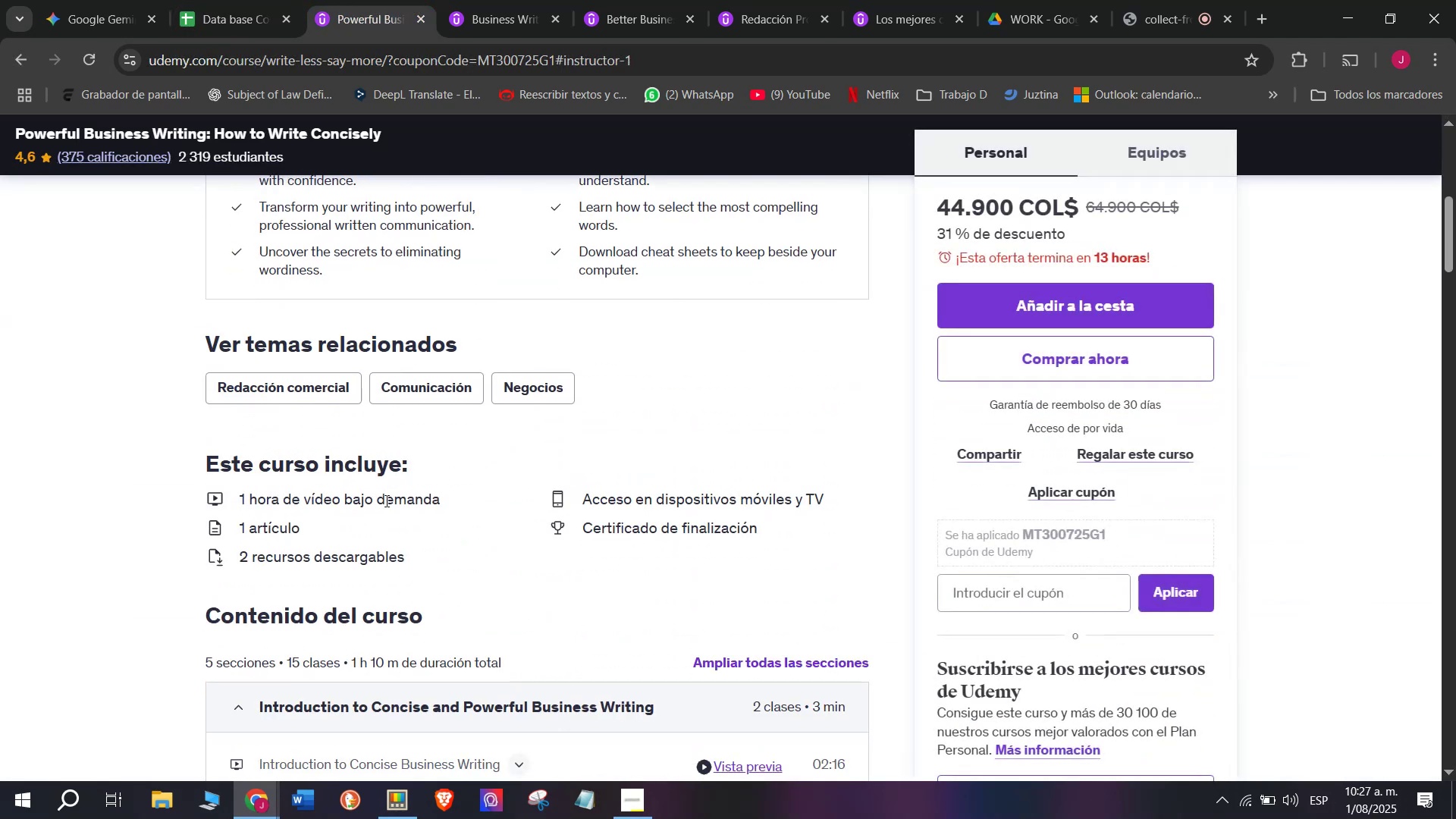 
scroll: coordinate [410, 483], scroll_direction: up, amount: 2.0
 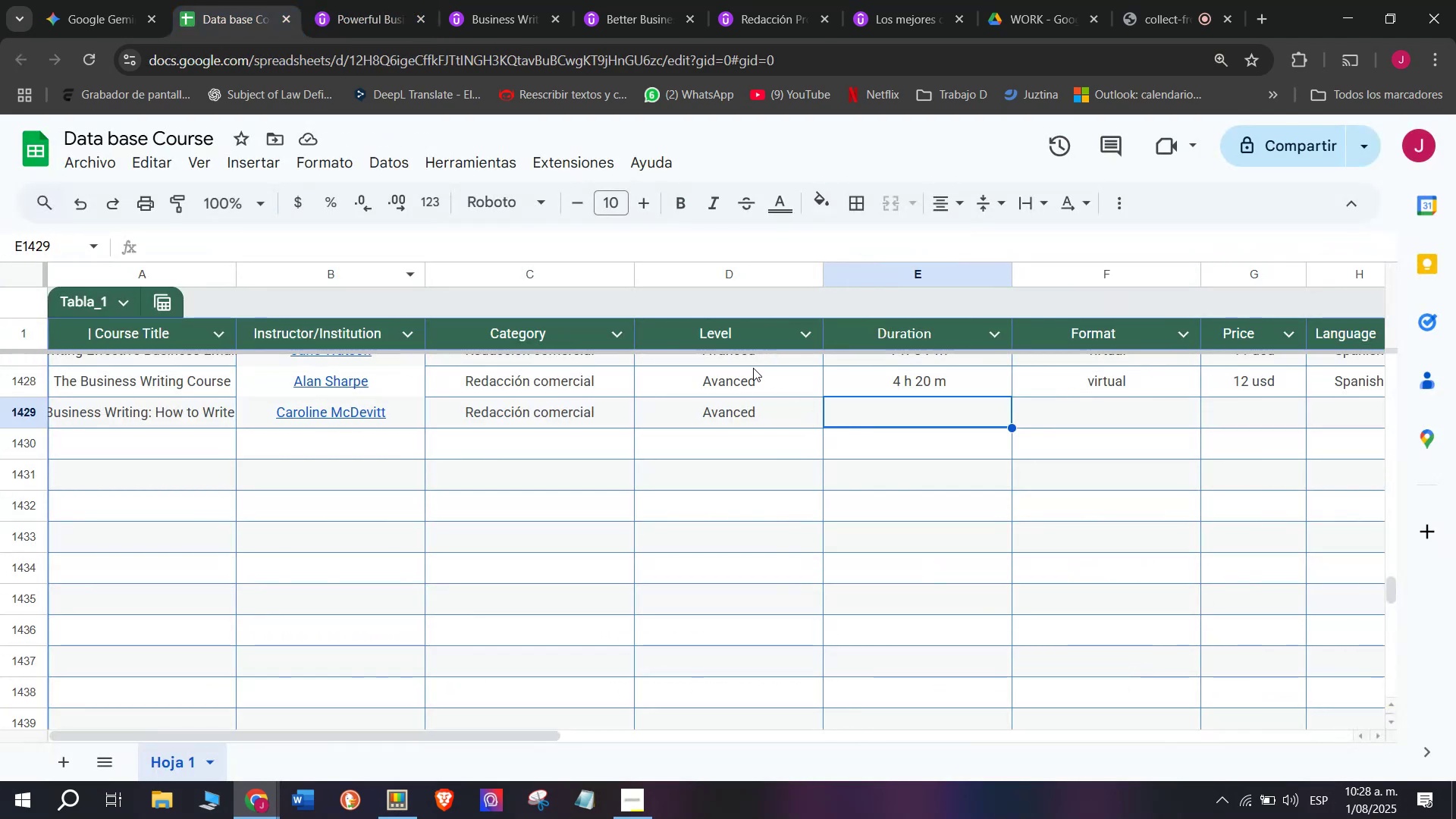 
left_click([358, 0])
 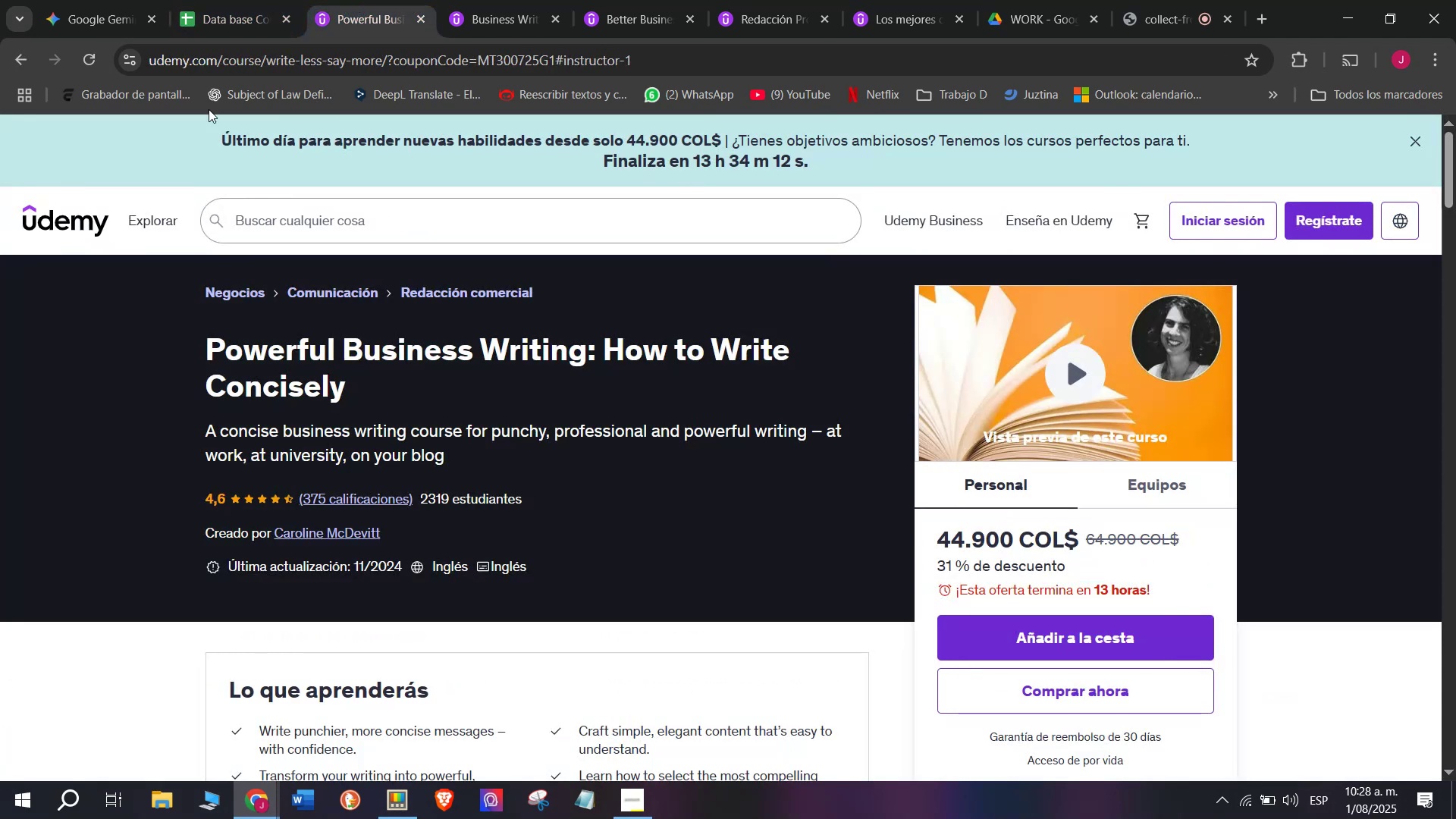 
left_click([248, 0])
 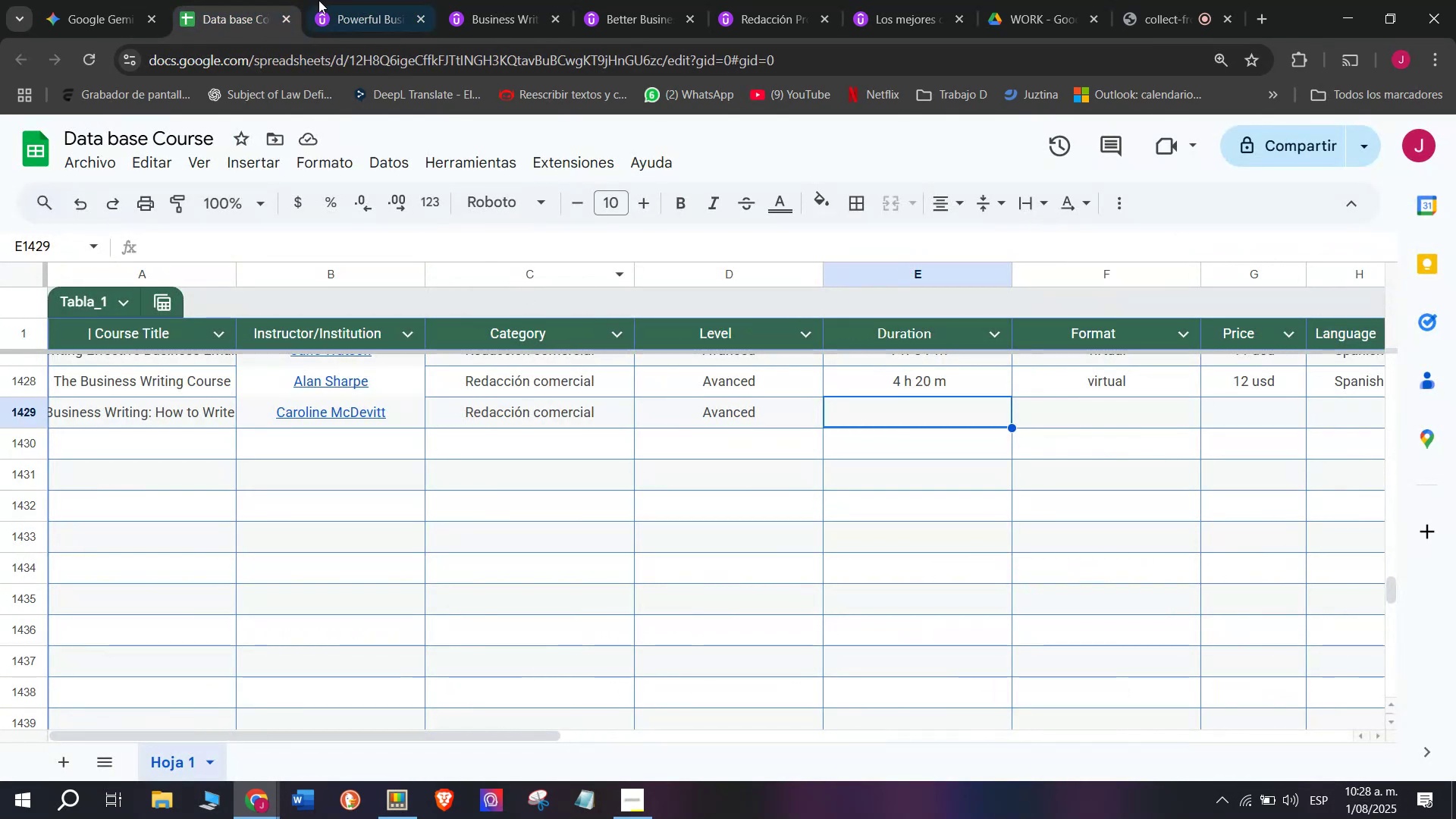 
left_click([339, 0])
 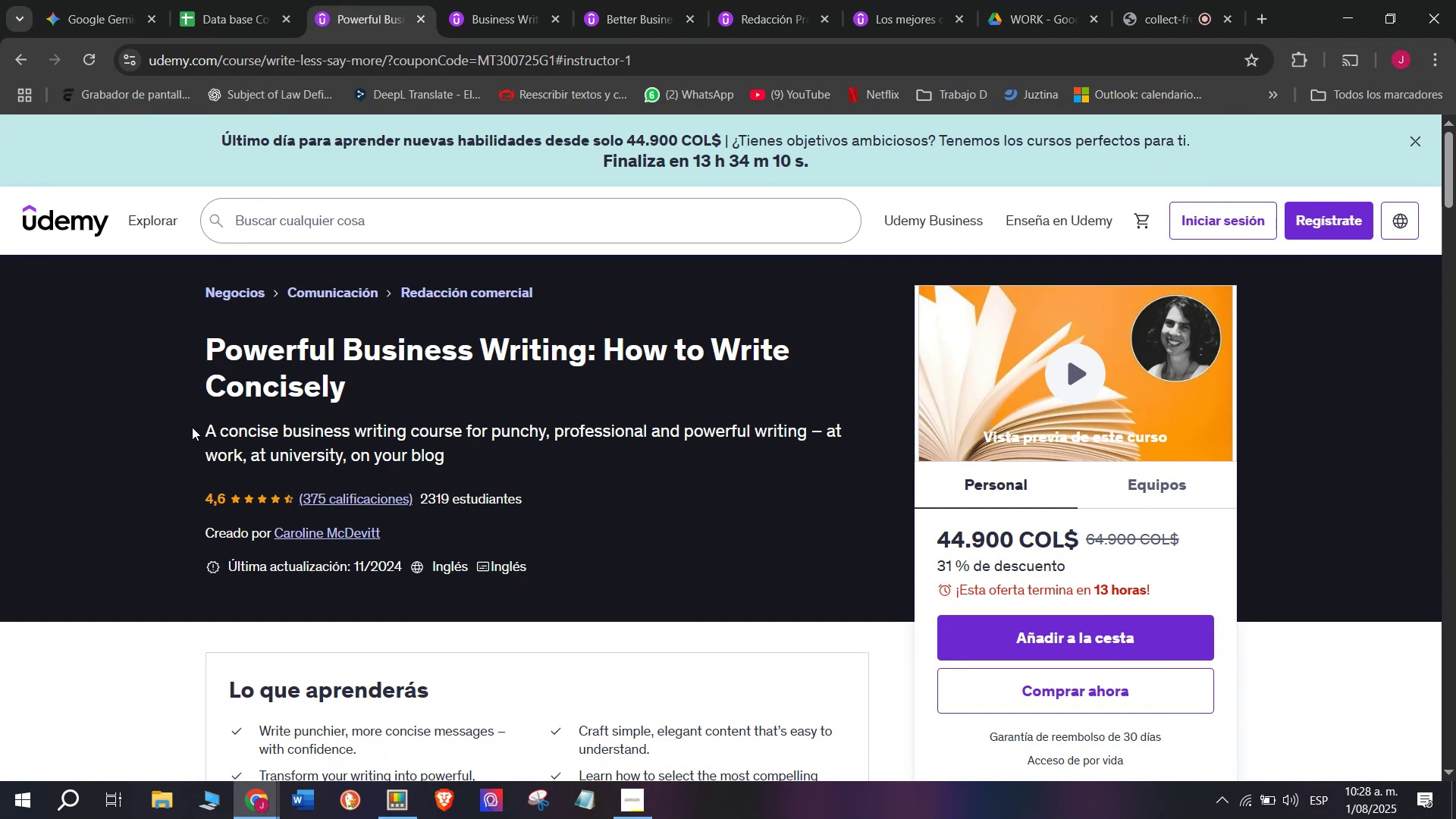 
left_click([215, 0])
 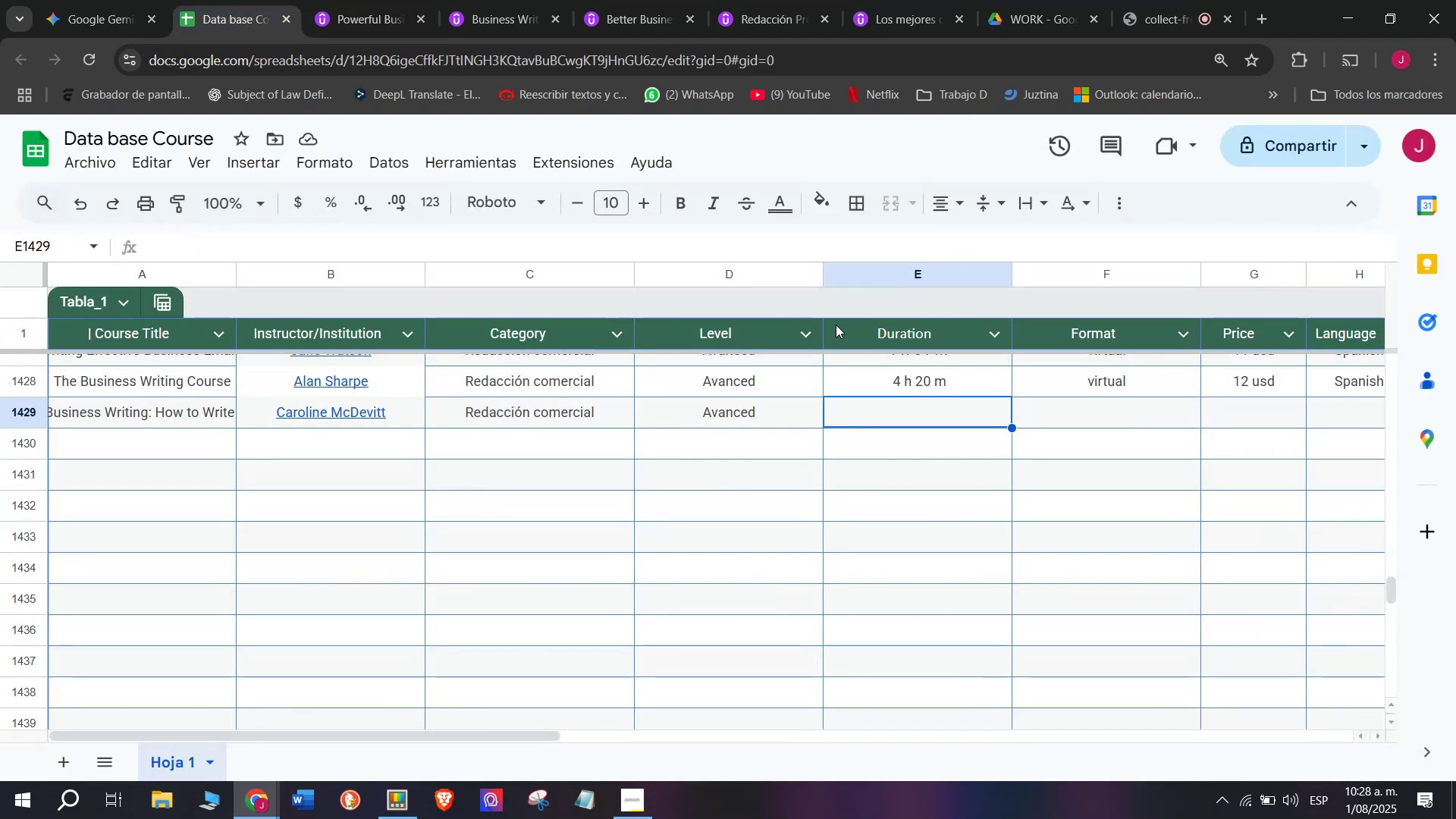 
left_click([362, 0])
 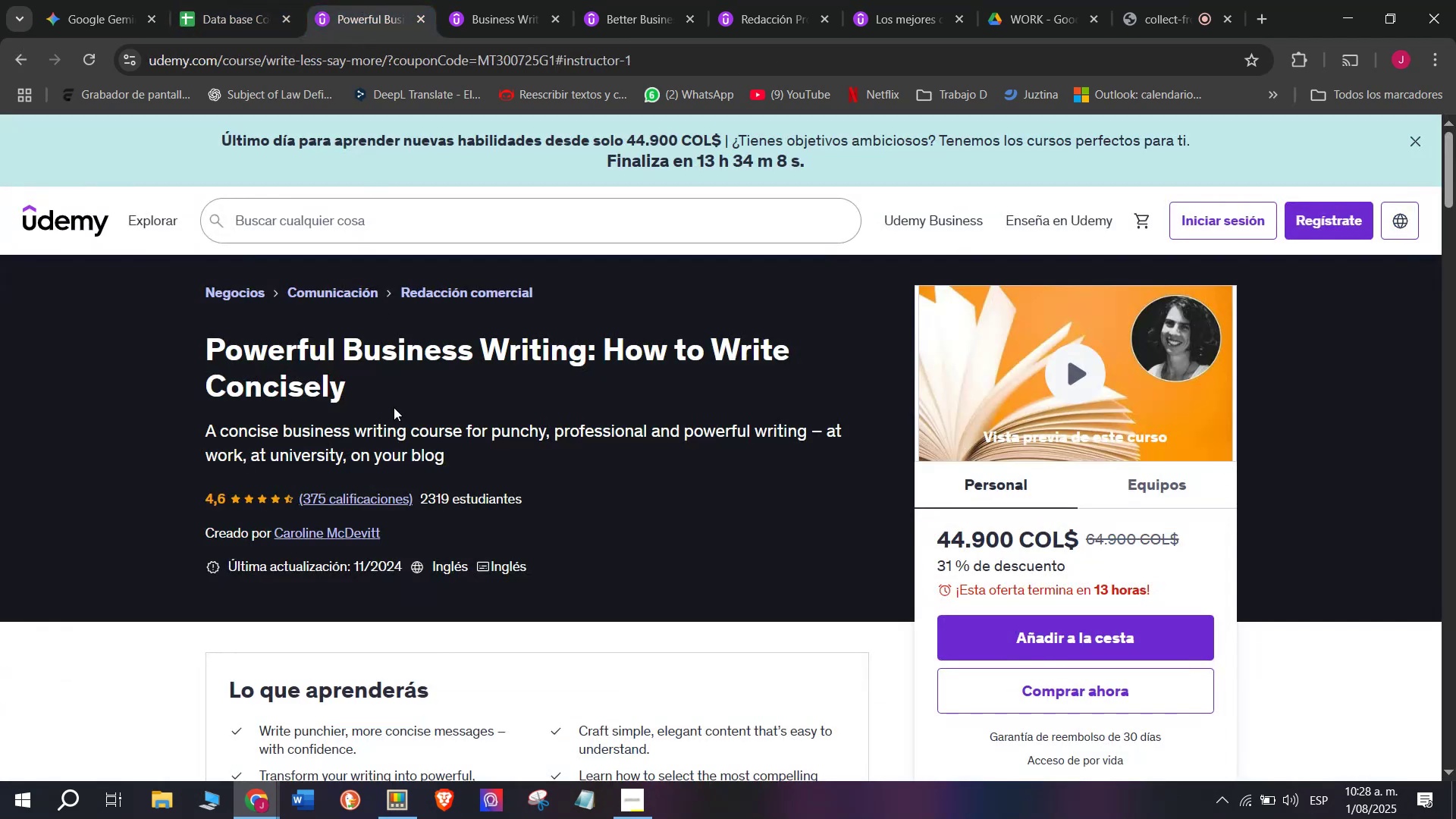 
scroll: coordinate [397, 454], scroll_direction: down, amount: 2.0
 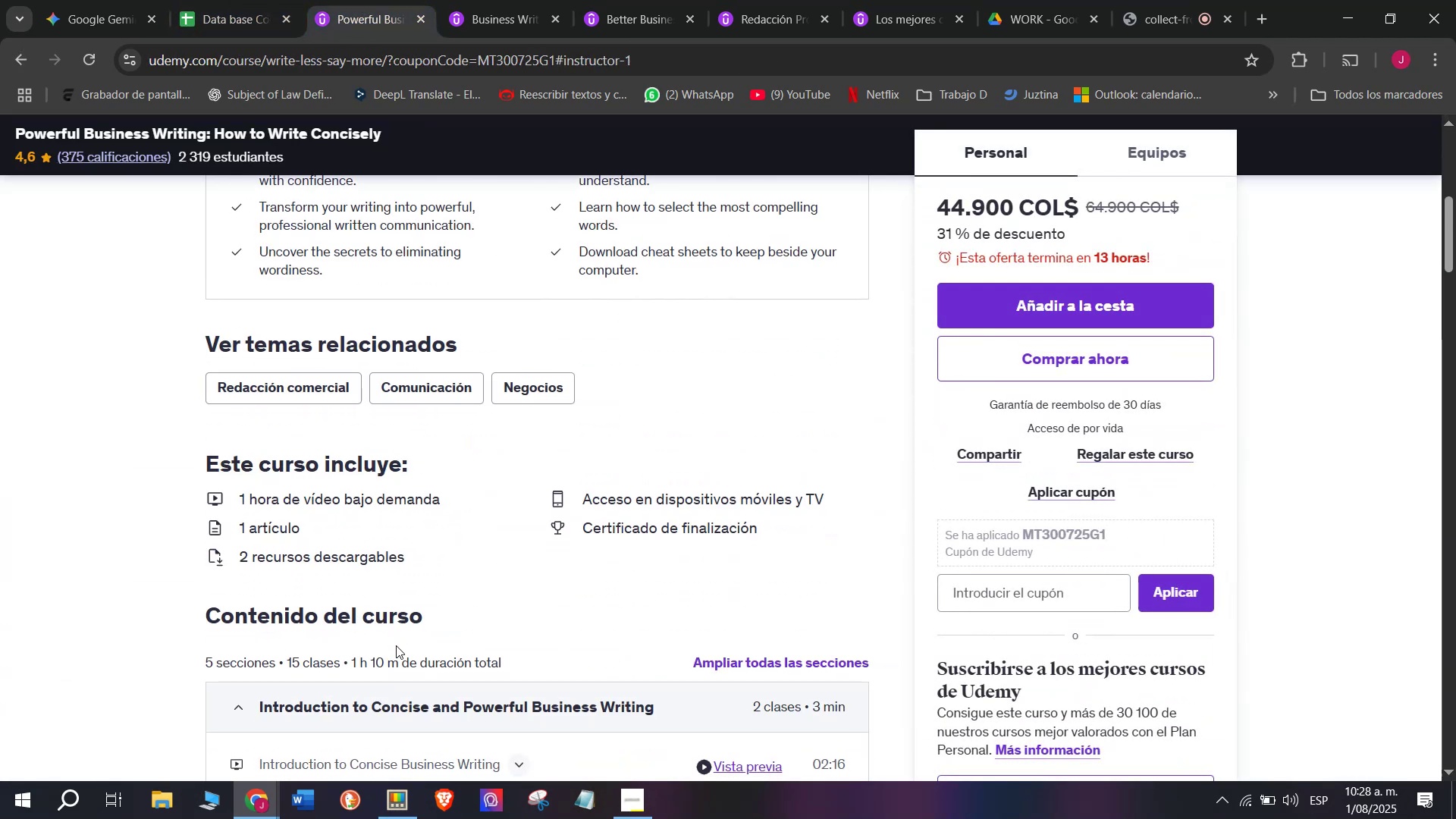 
left_click_drag(start_coordinate=[397, 666], to_coordinate=[350, 667])
 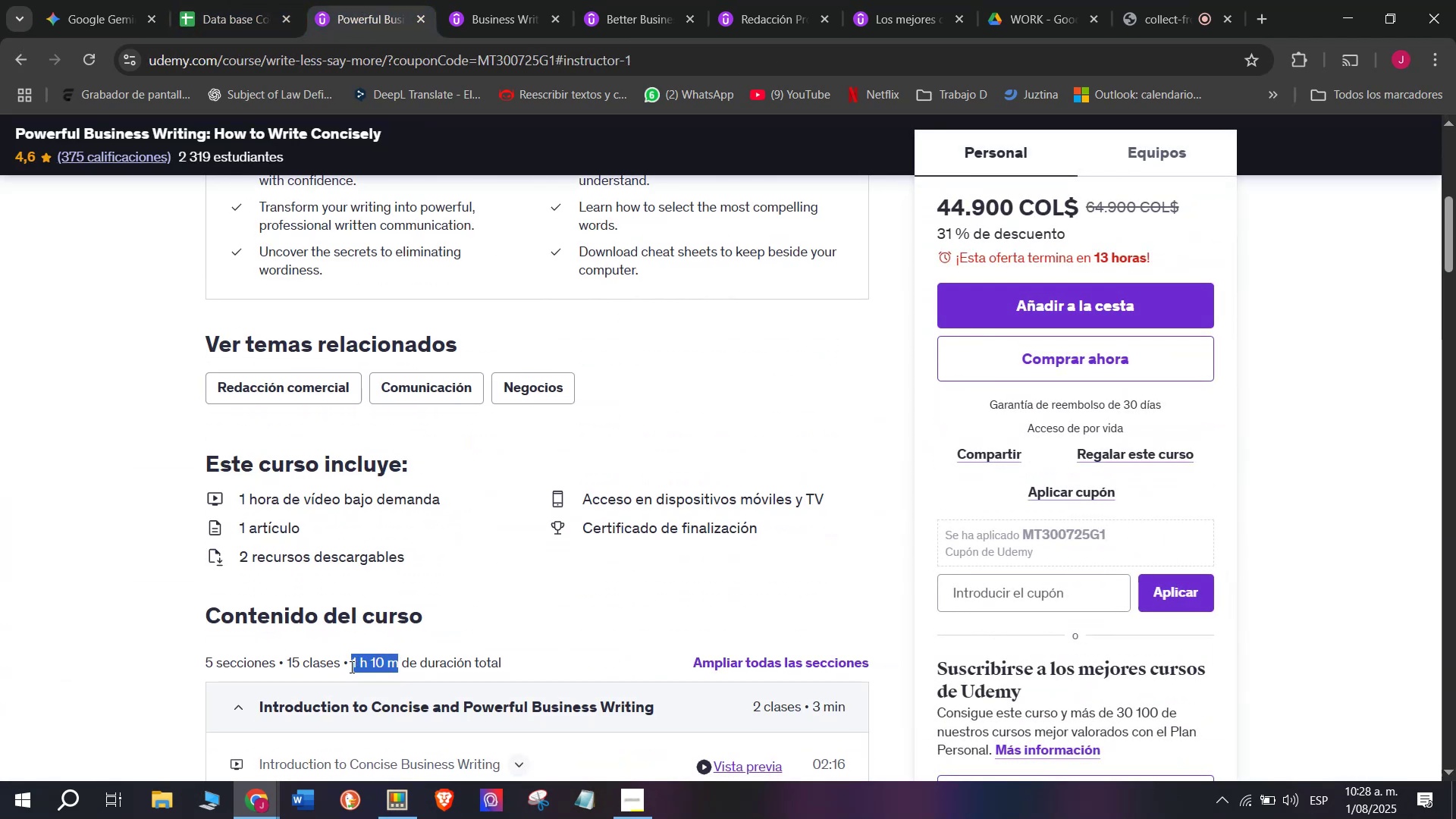 
key(Break)
 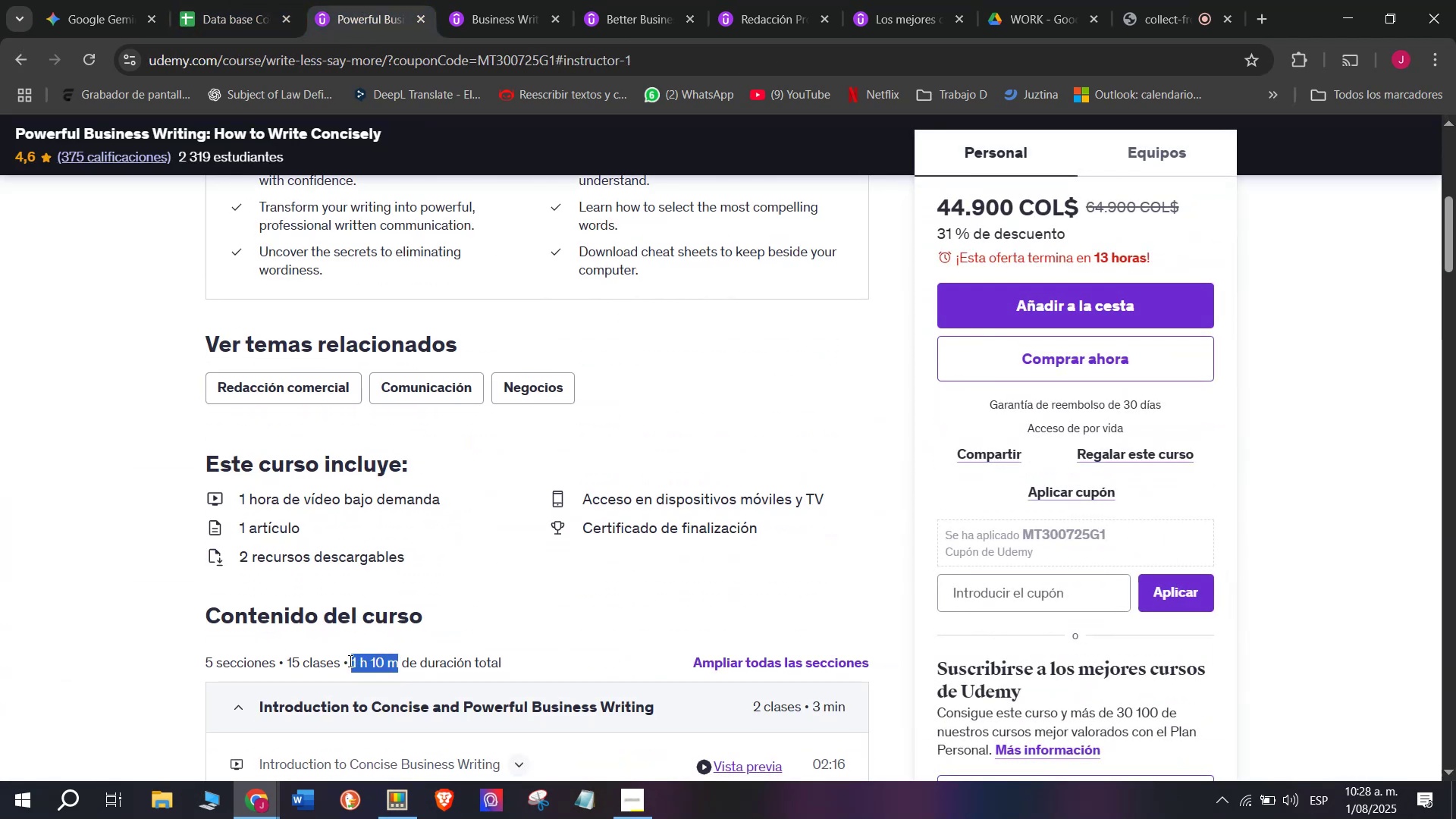 
key(Control+ControlLeft)
 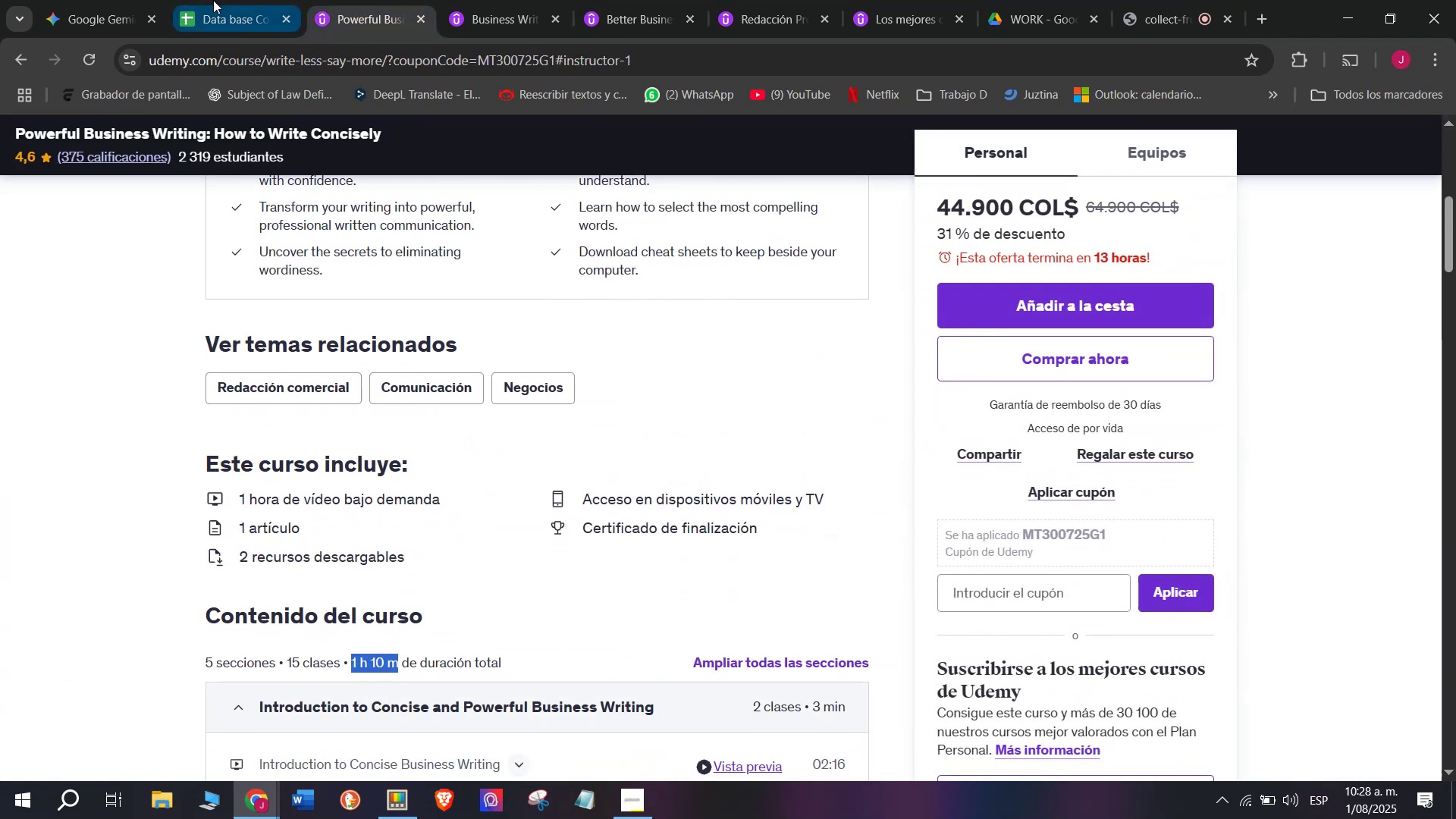 
key(Control+C)
 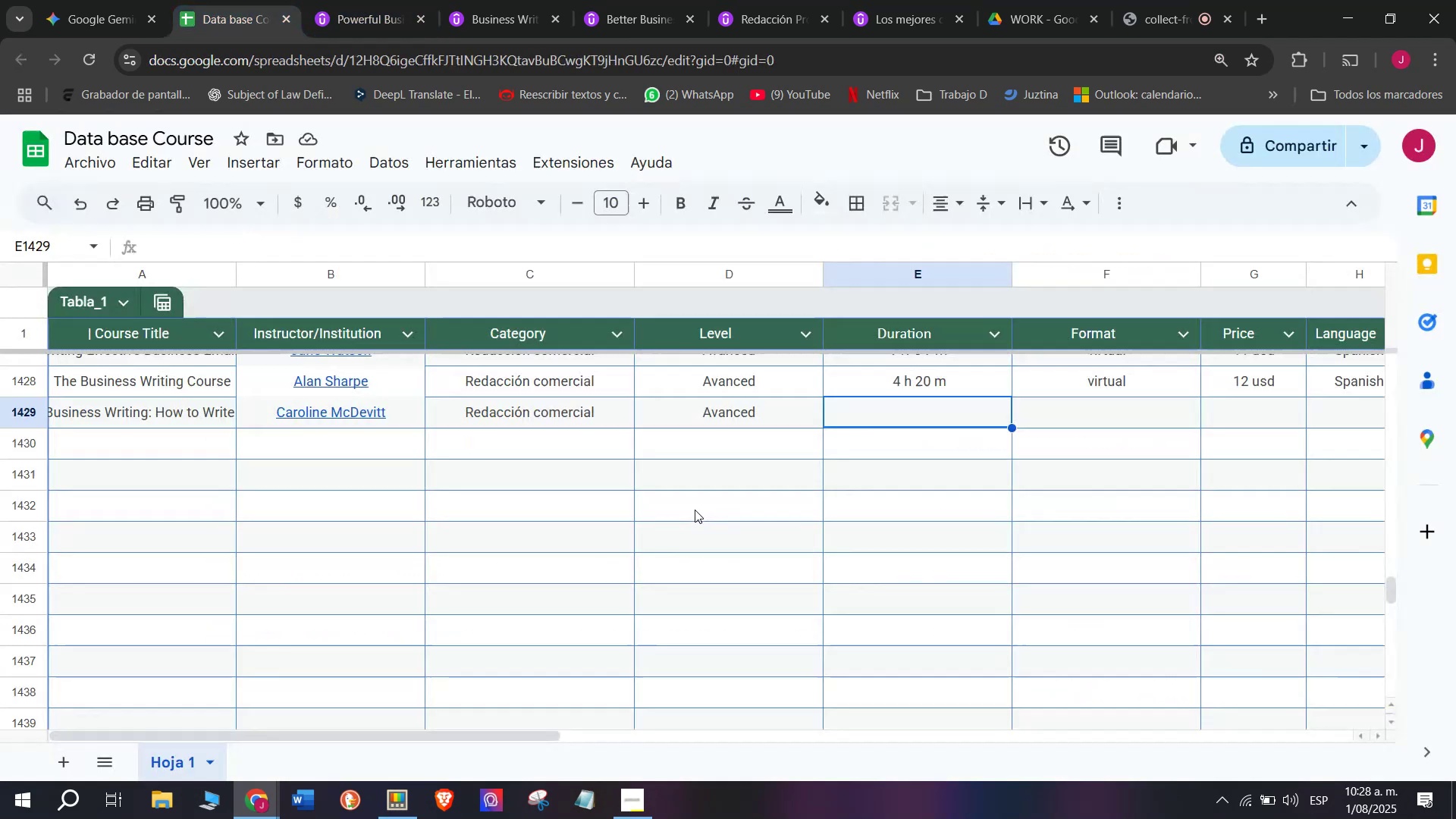 
key(Z)
 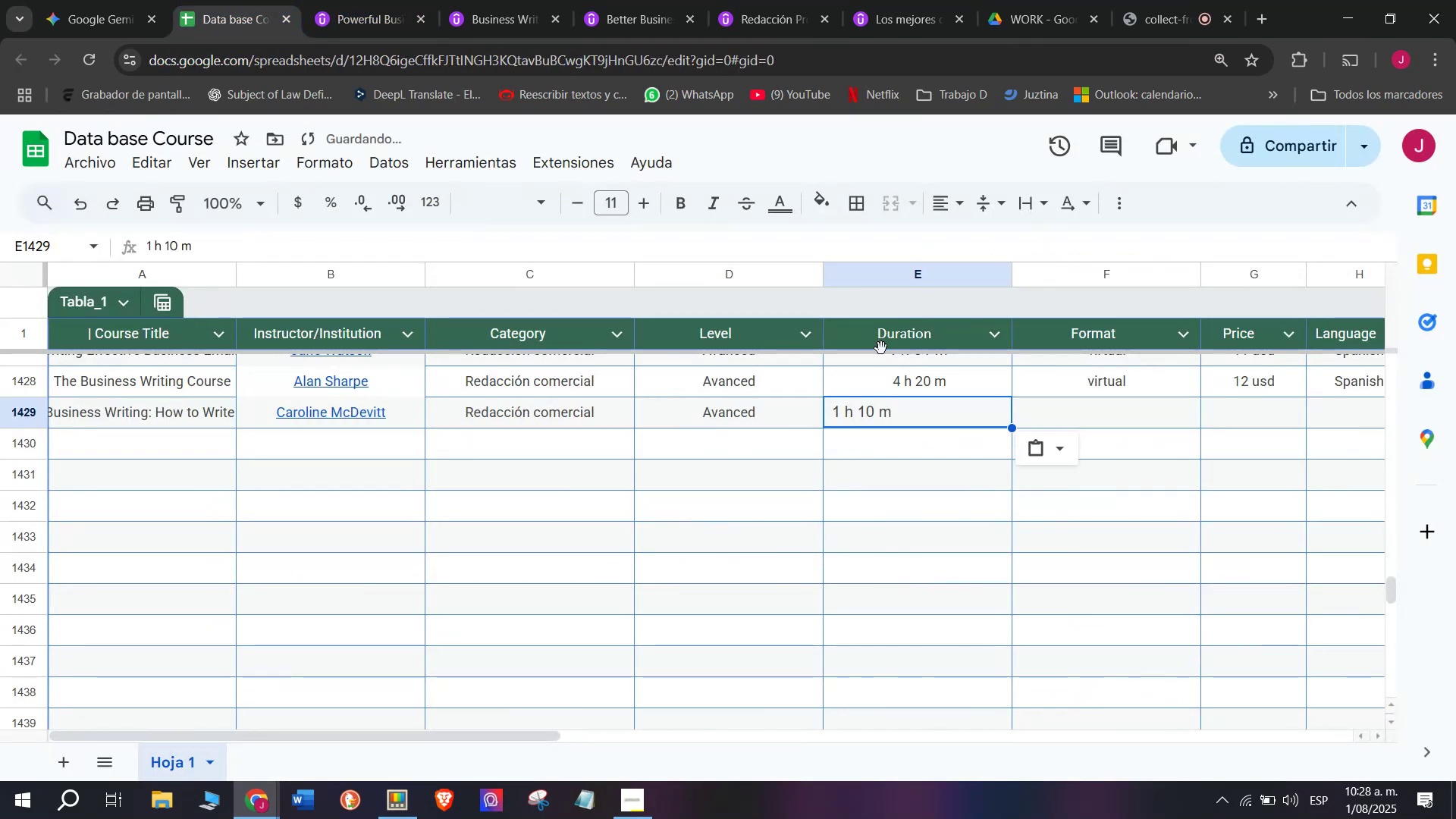 
key(Control+ControlLeft)
 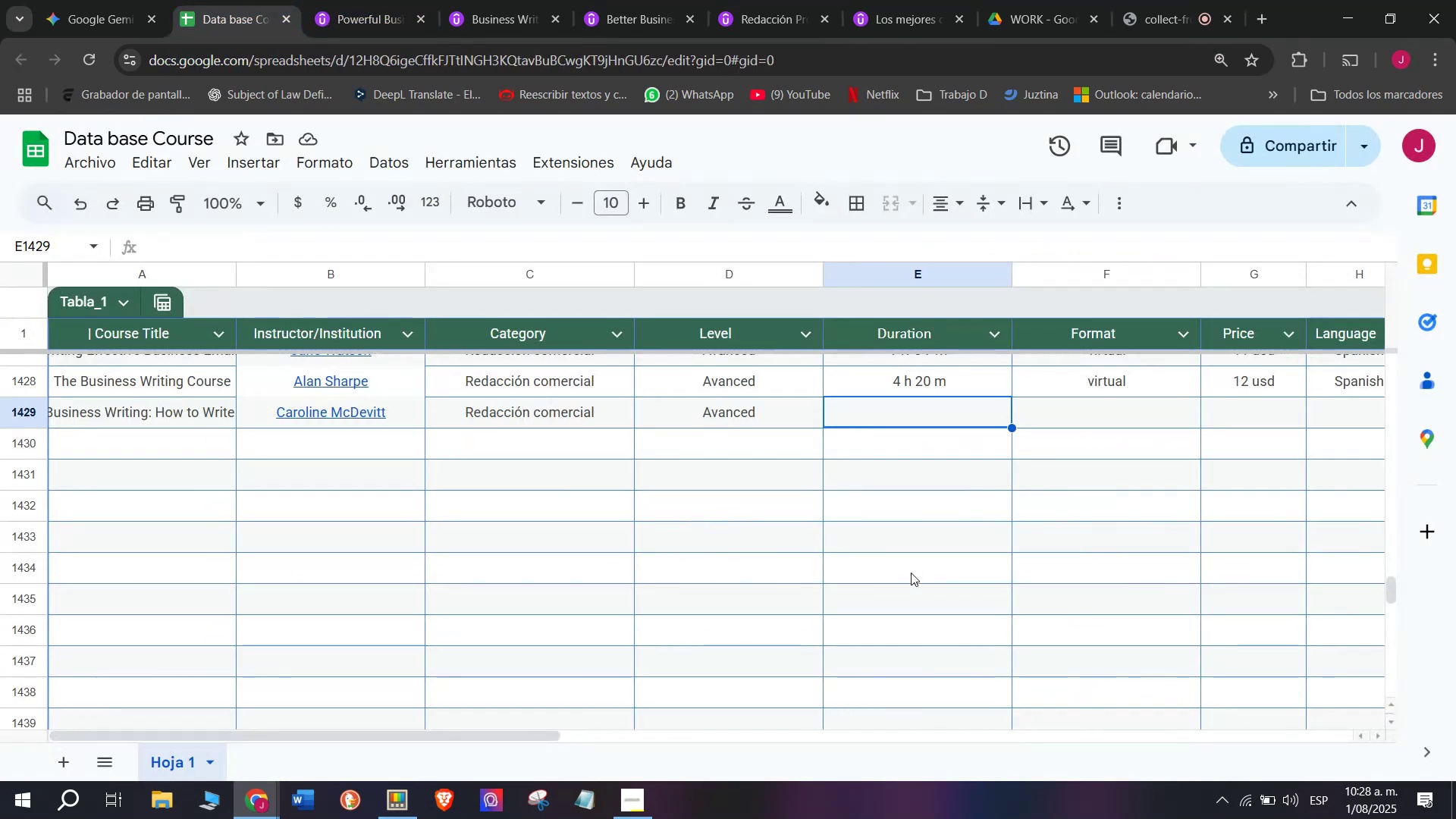 
key(Control+V)
 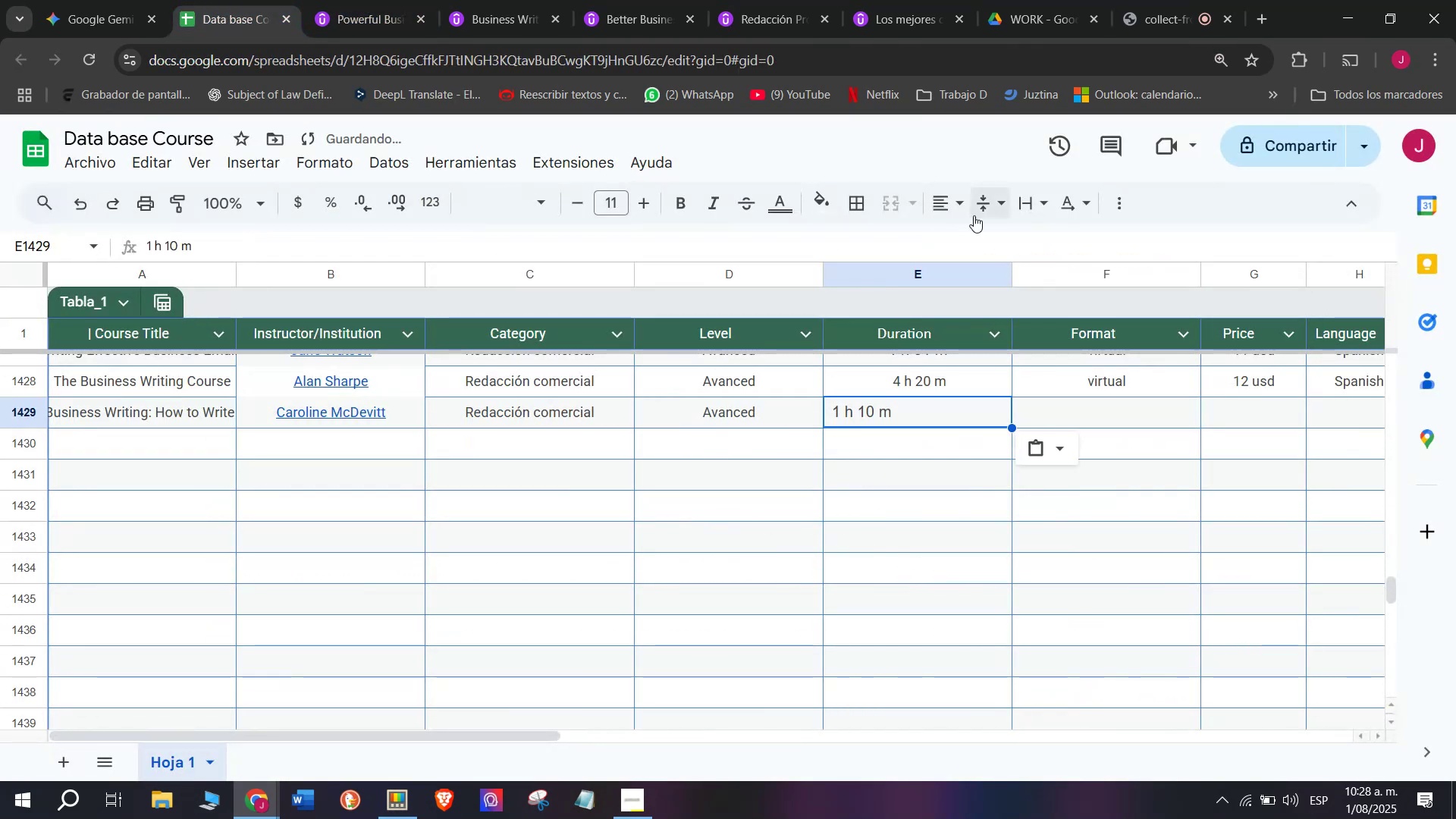 
left_click([958, 206])
 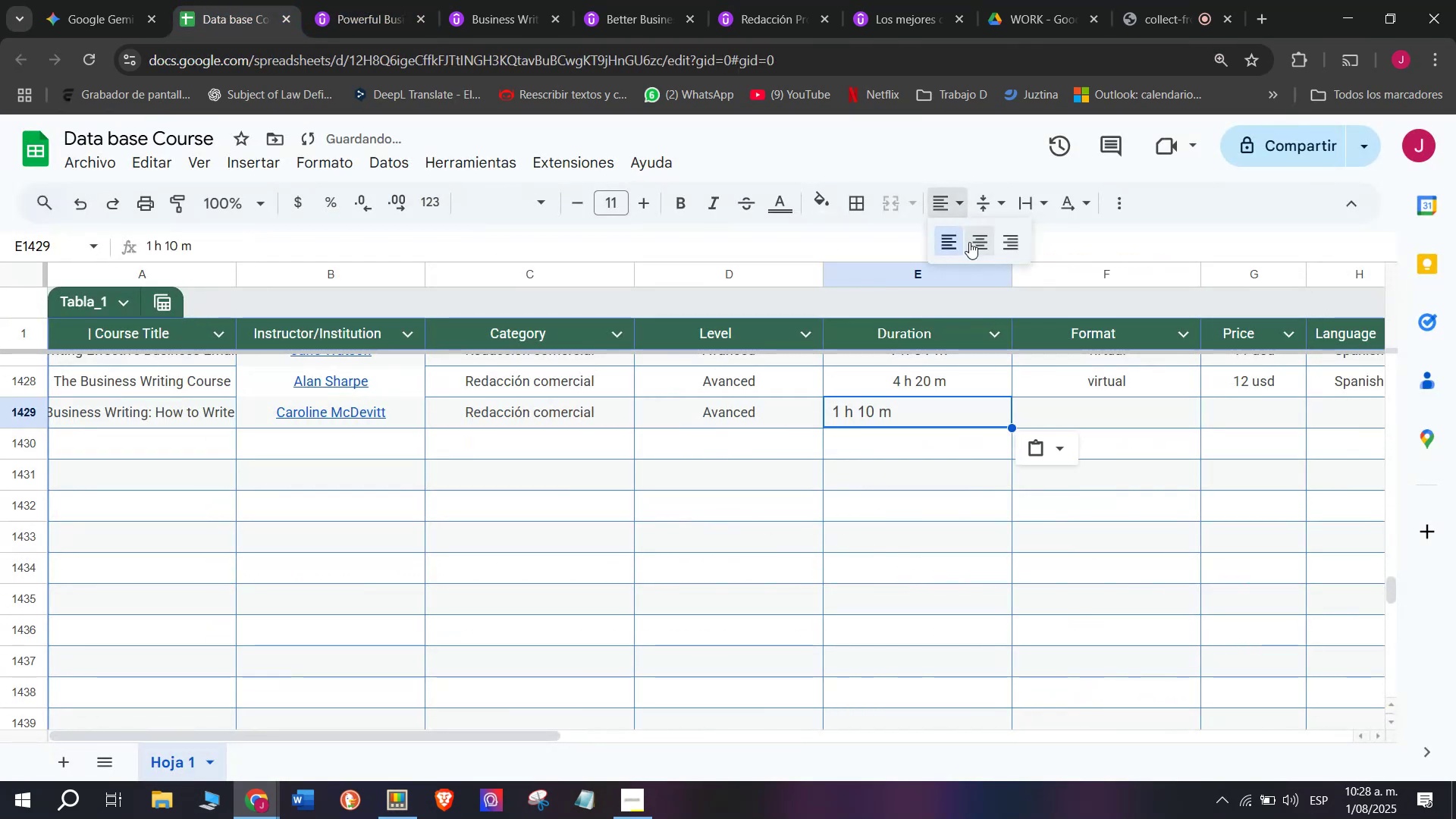 
left_click([969, 242])
 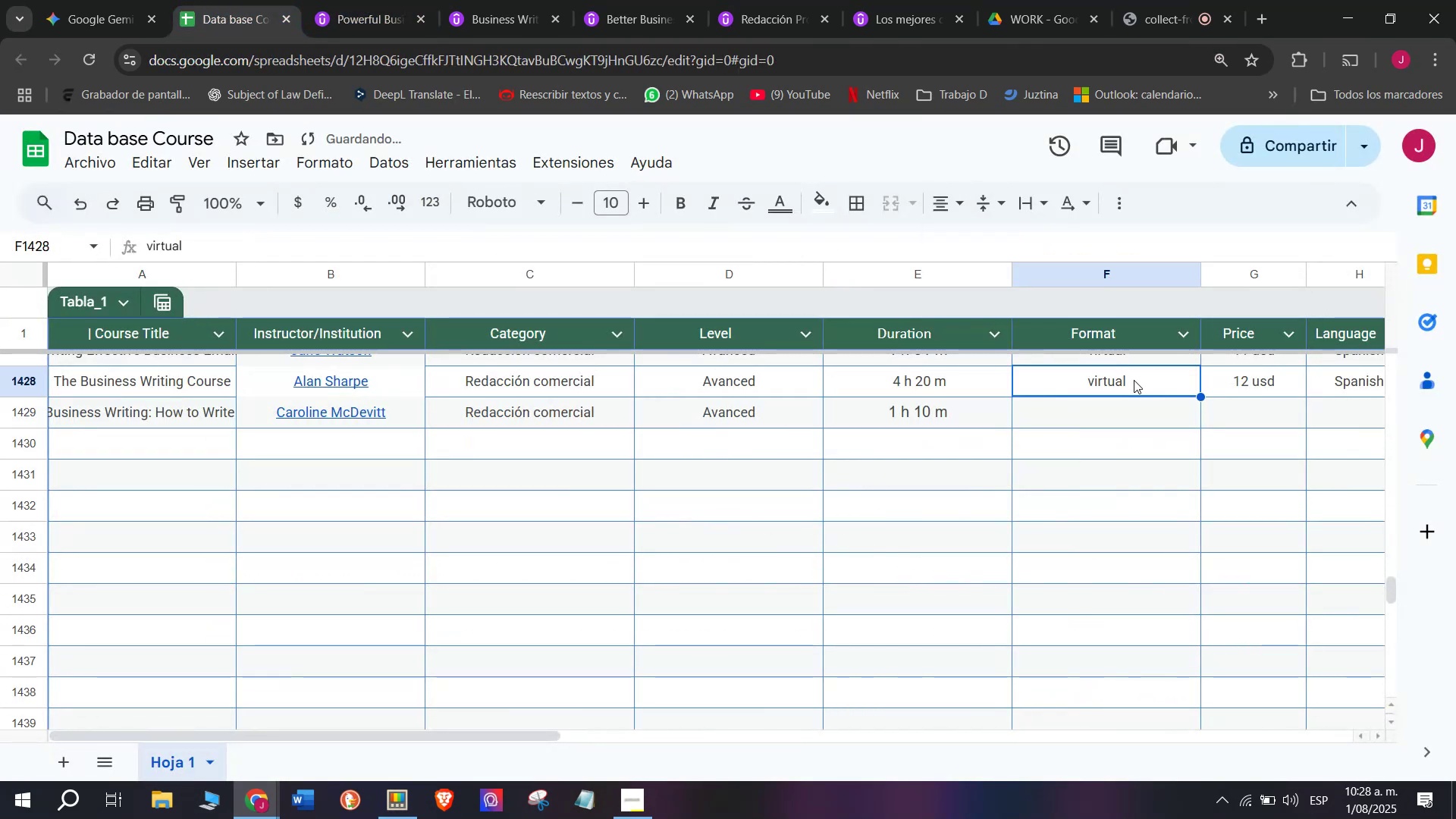 
key(Break)
 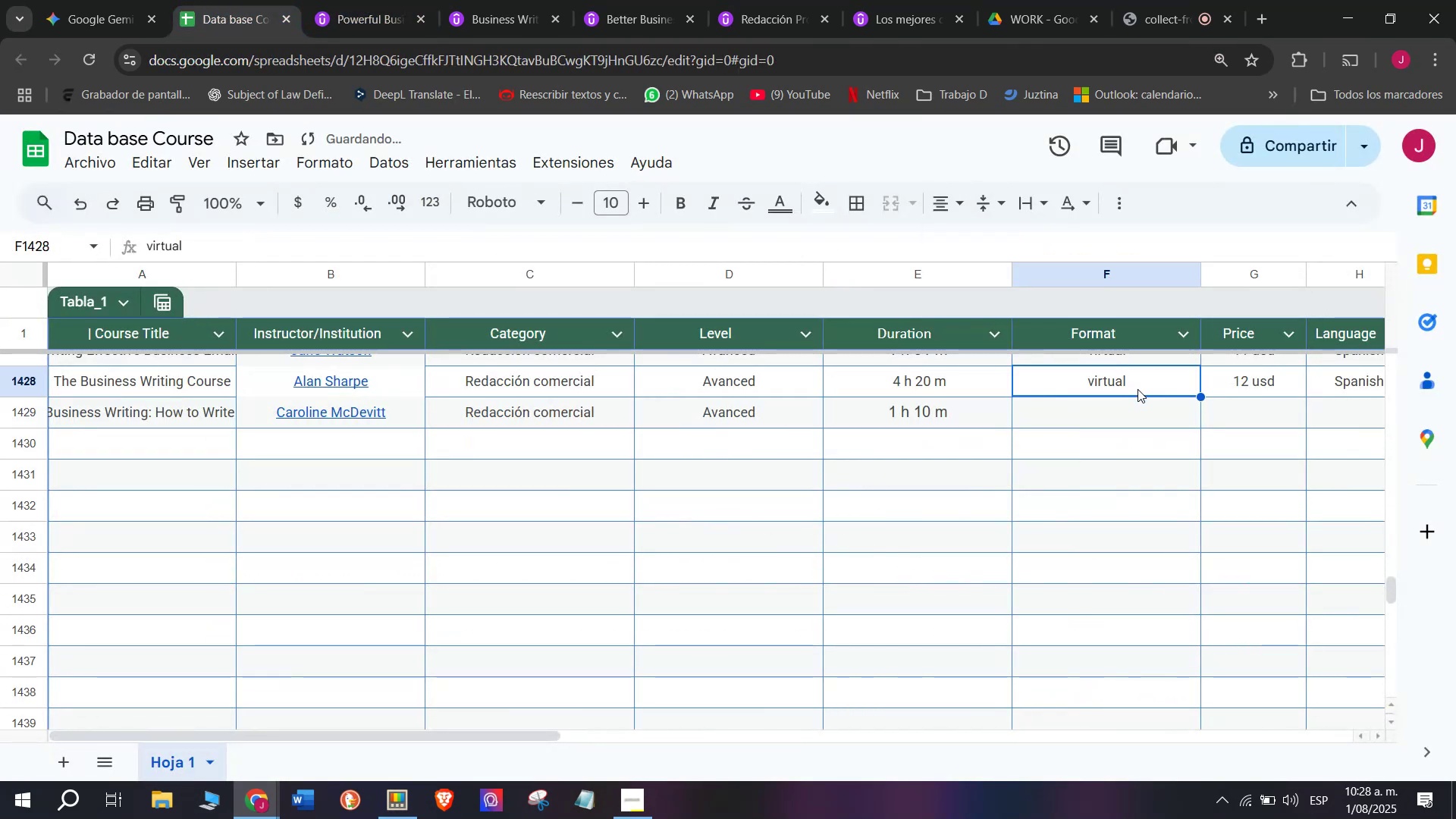 
key(Control+ControlLeft)
 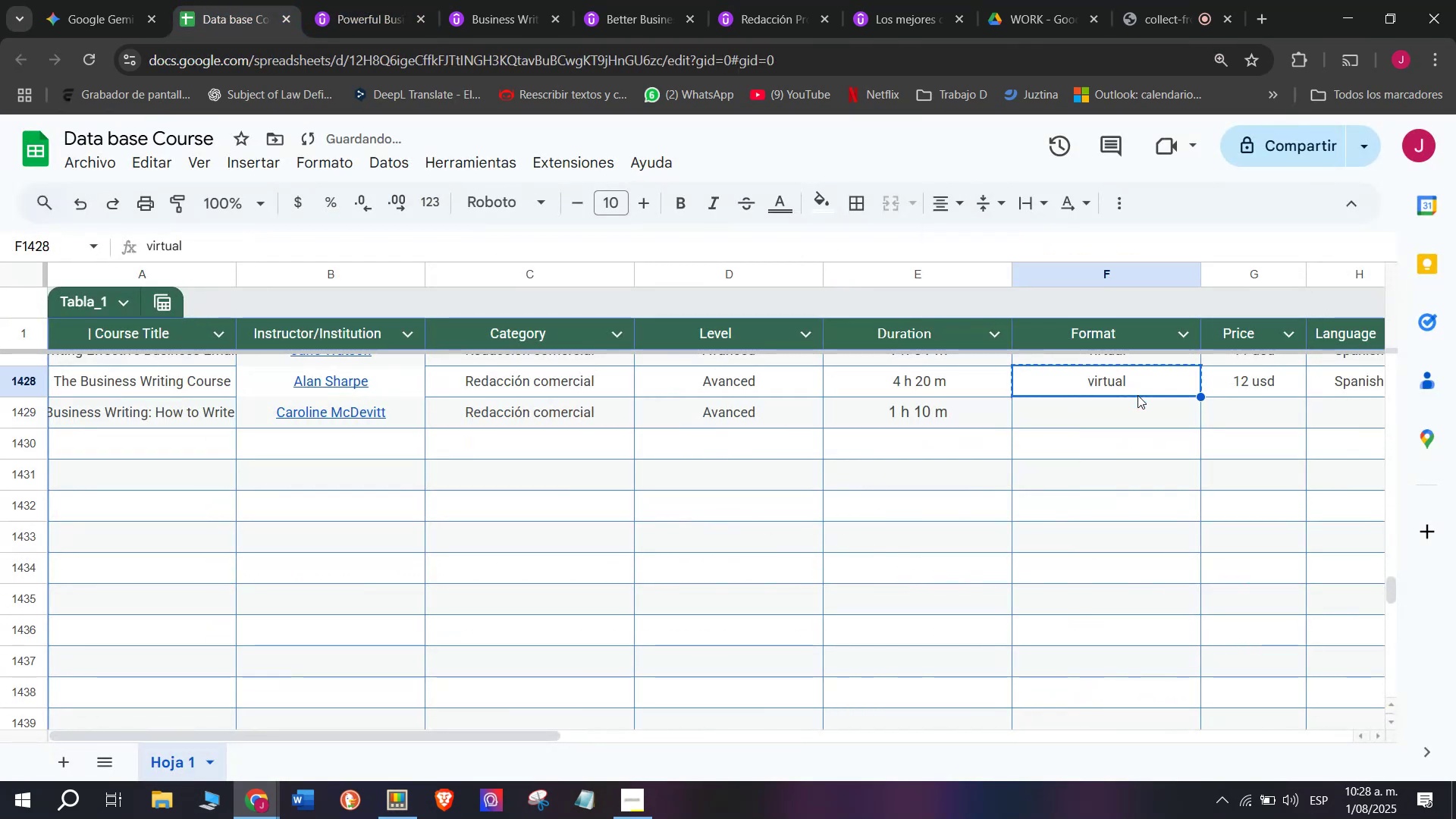 
key(Control+C)
 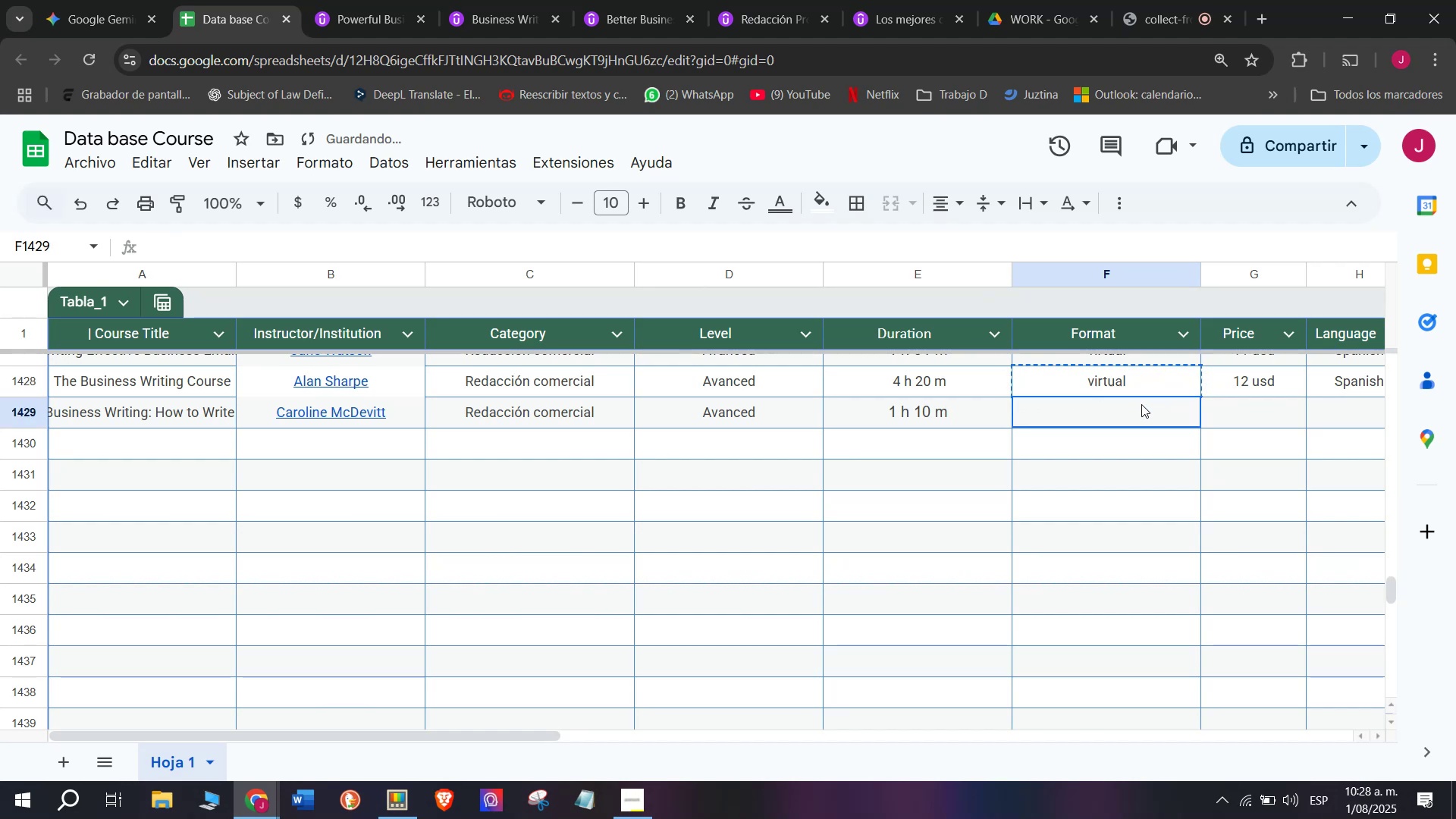 
key(Control+ControlLeft)
 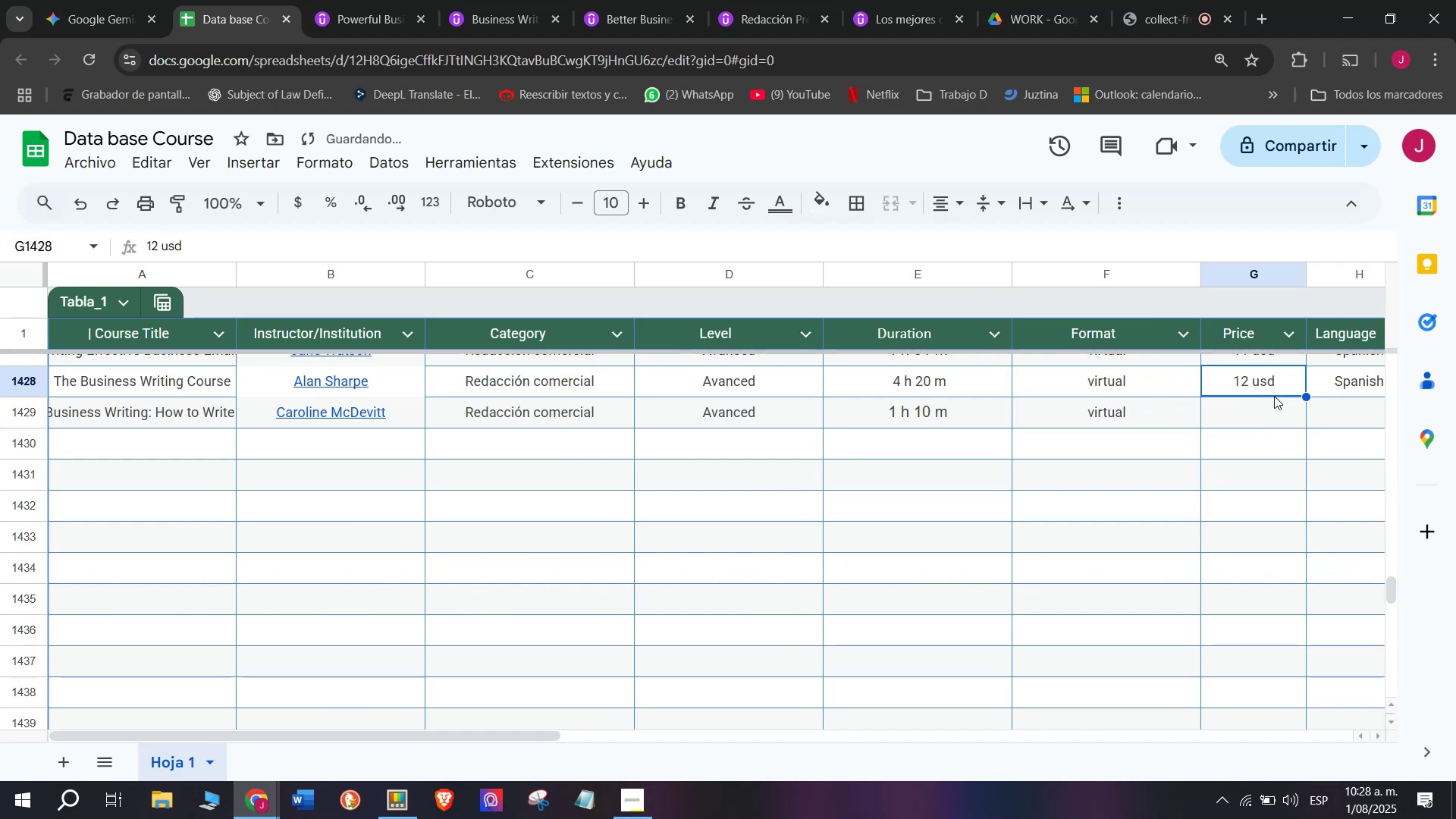 
key(Z)
 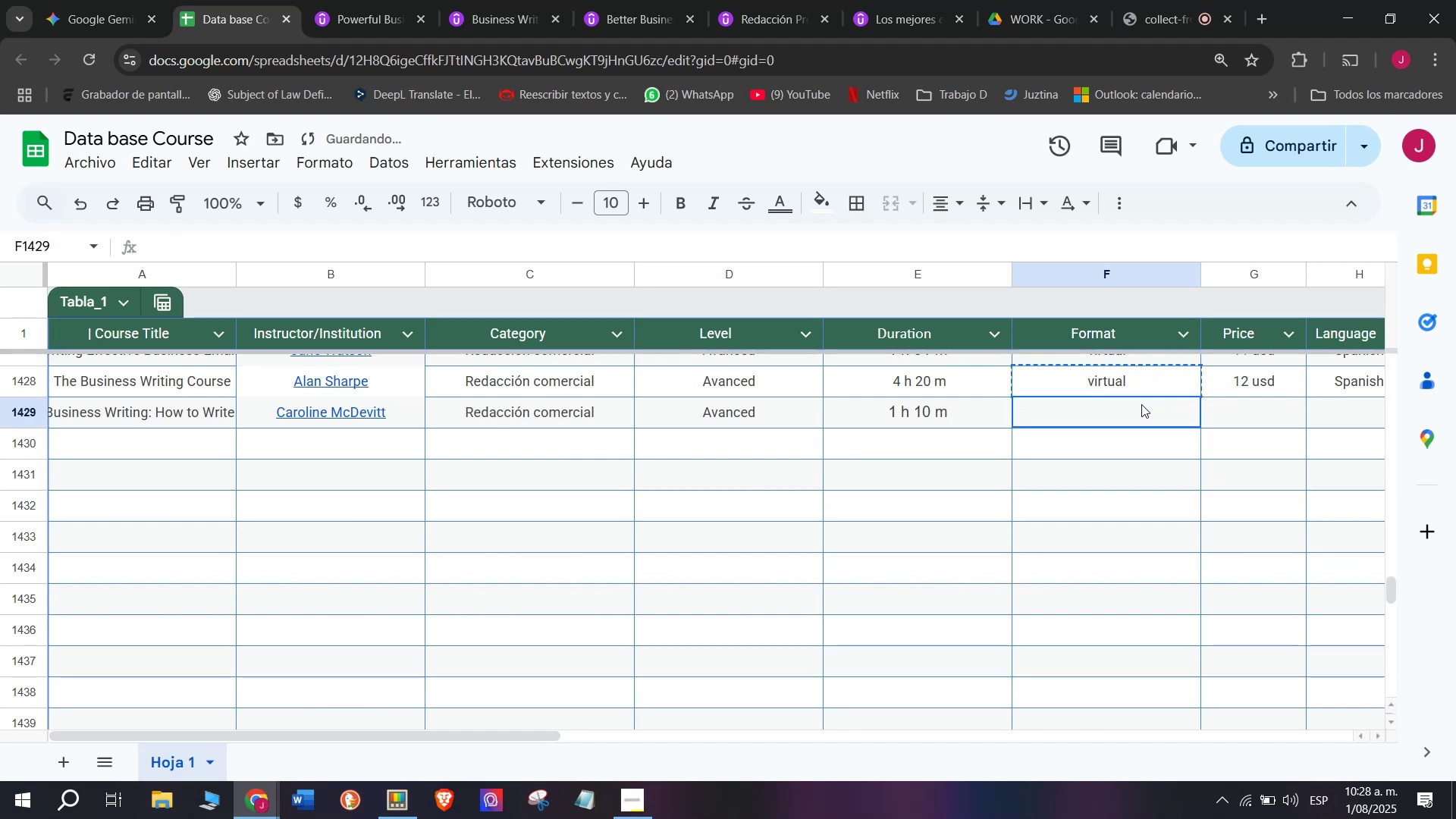 
key(Control+V)
 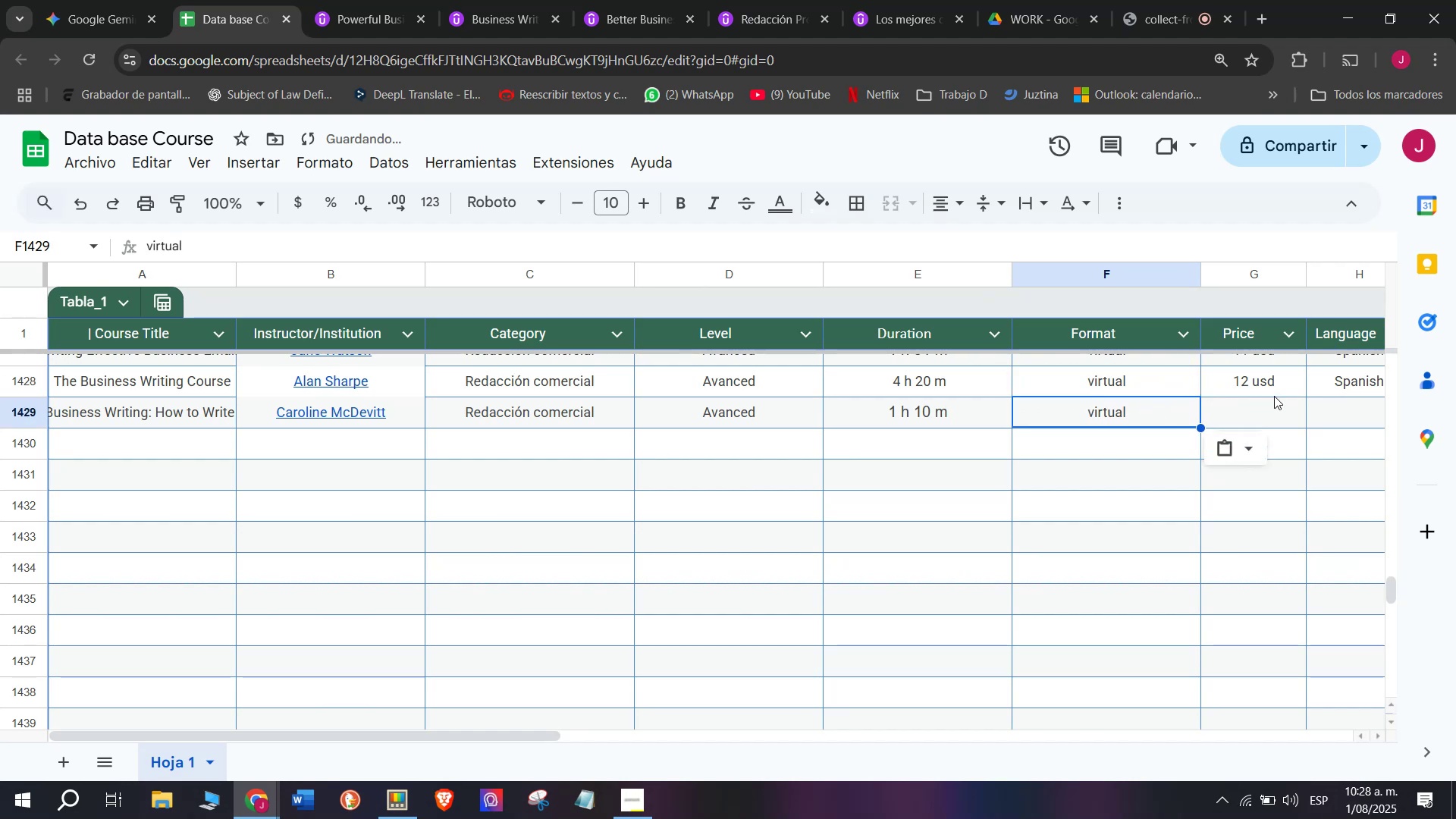 
double_click([1274, 396])
 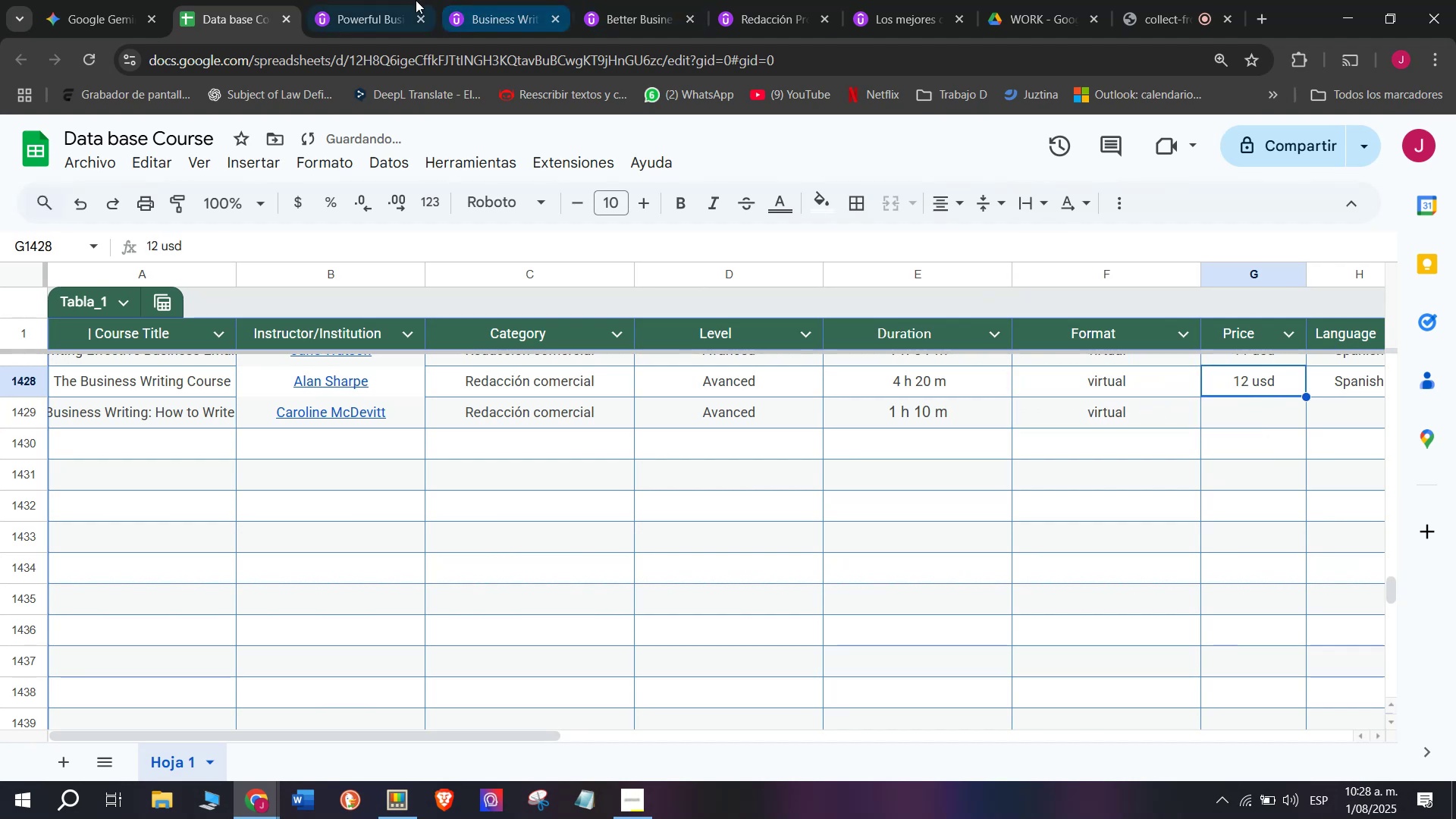 
left_click([347, 0])
 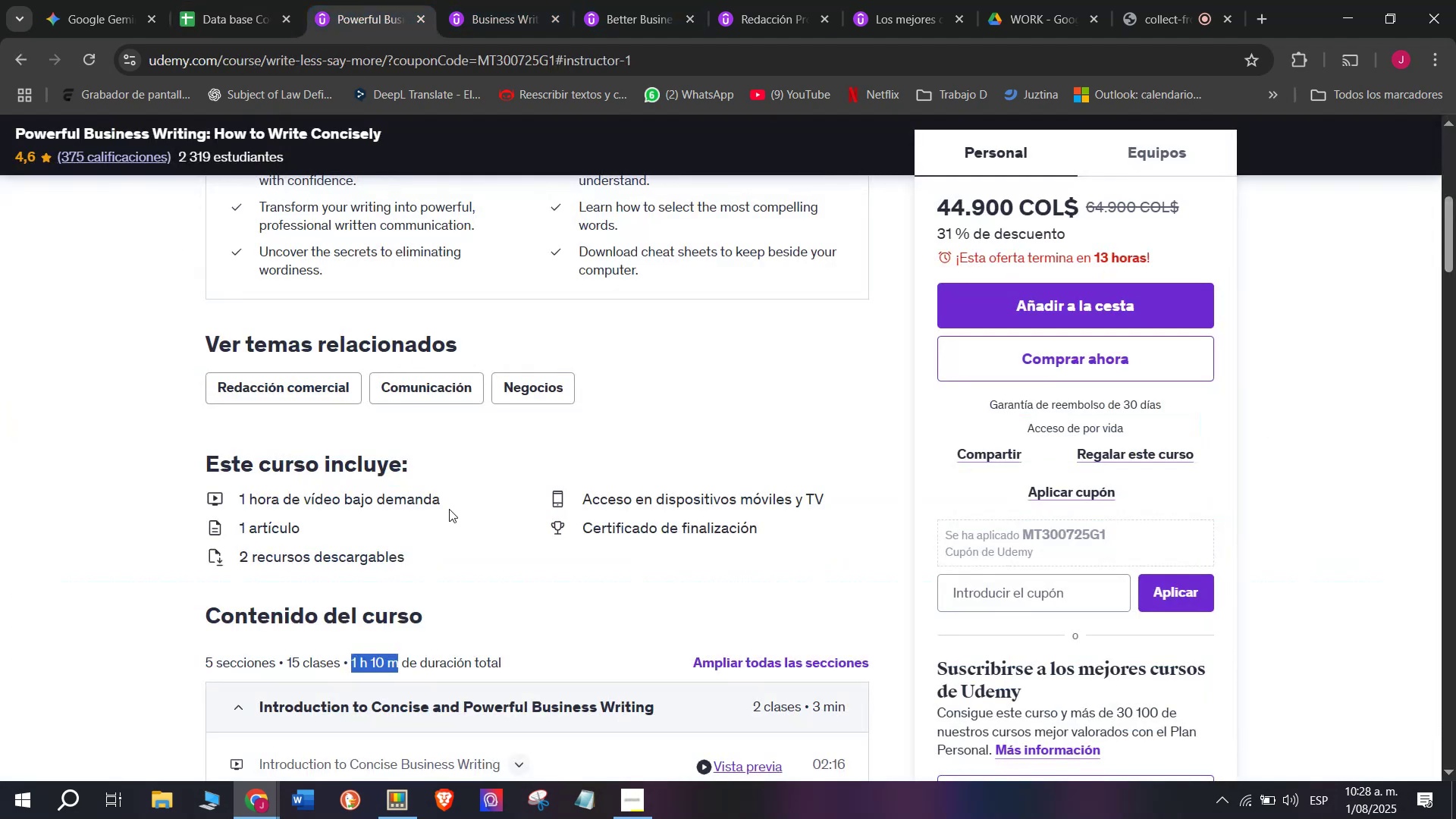 
scroll: coordinate [456, 522], scroll_direction: up, amount: 5.0
 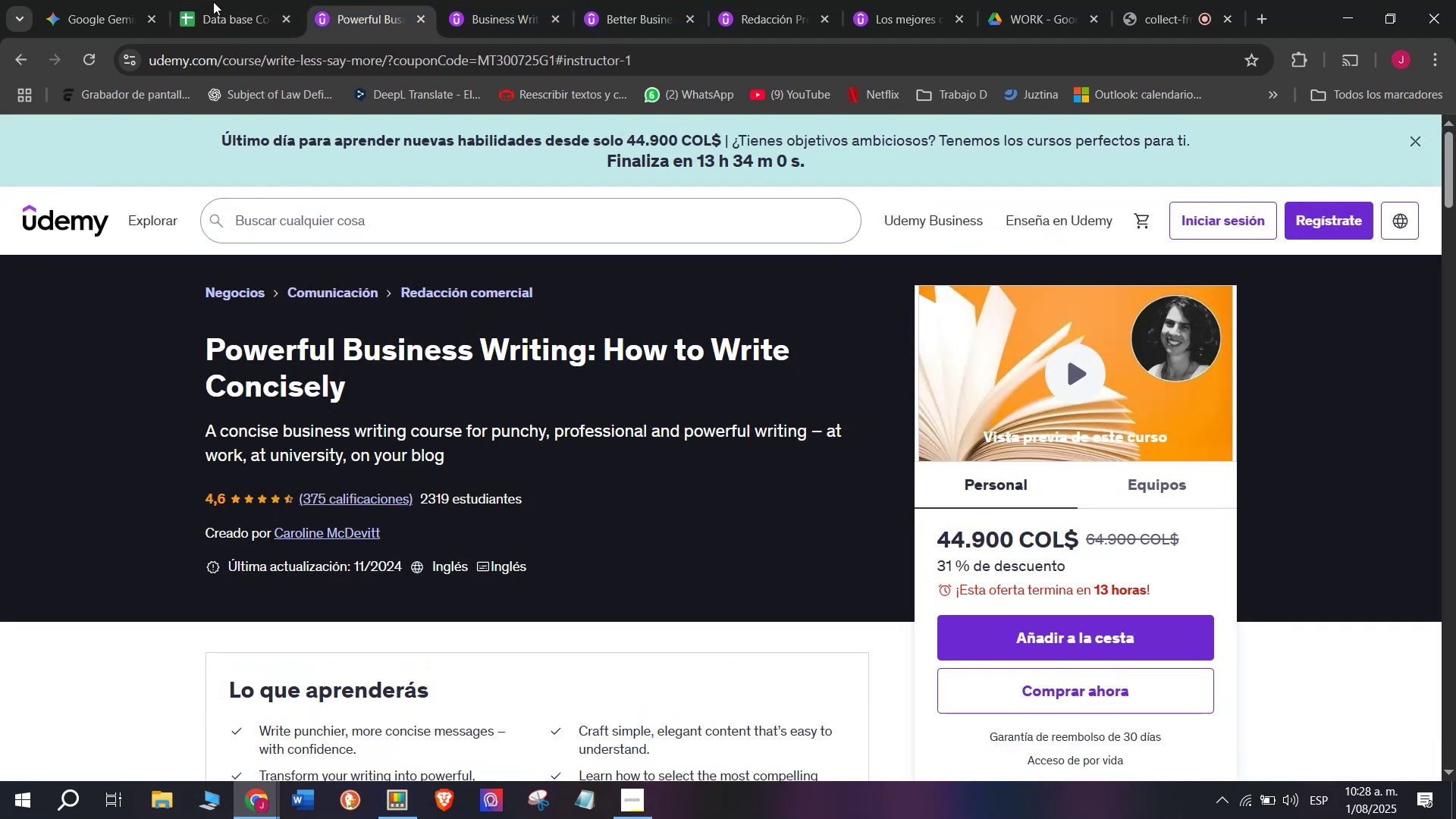 
left_click([217, 0])
 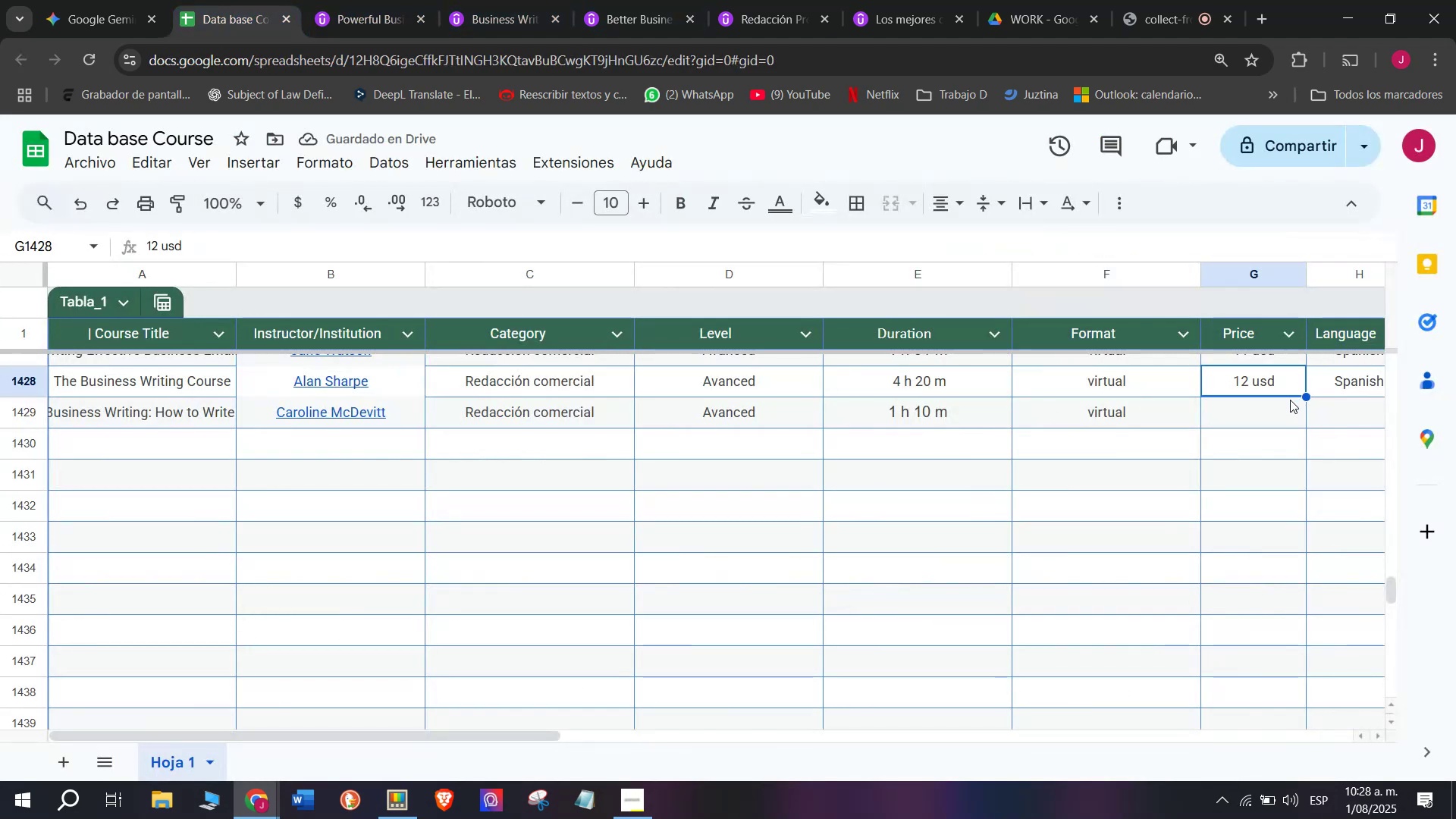 
left_click([1279, 402])
 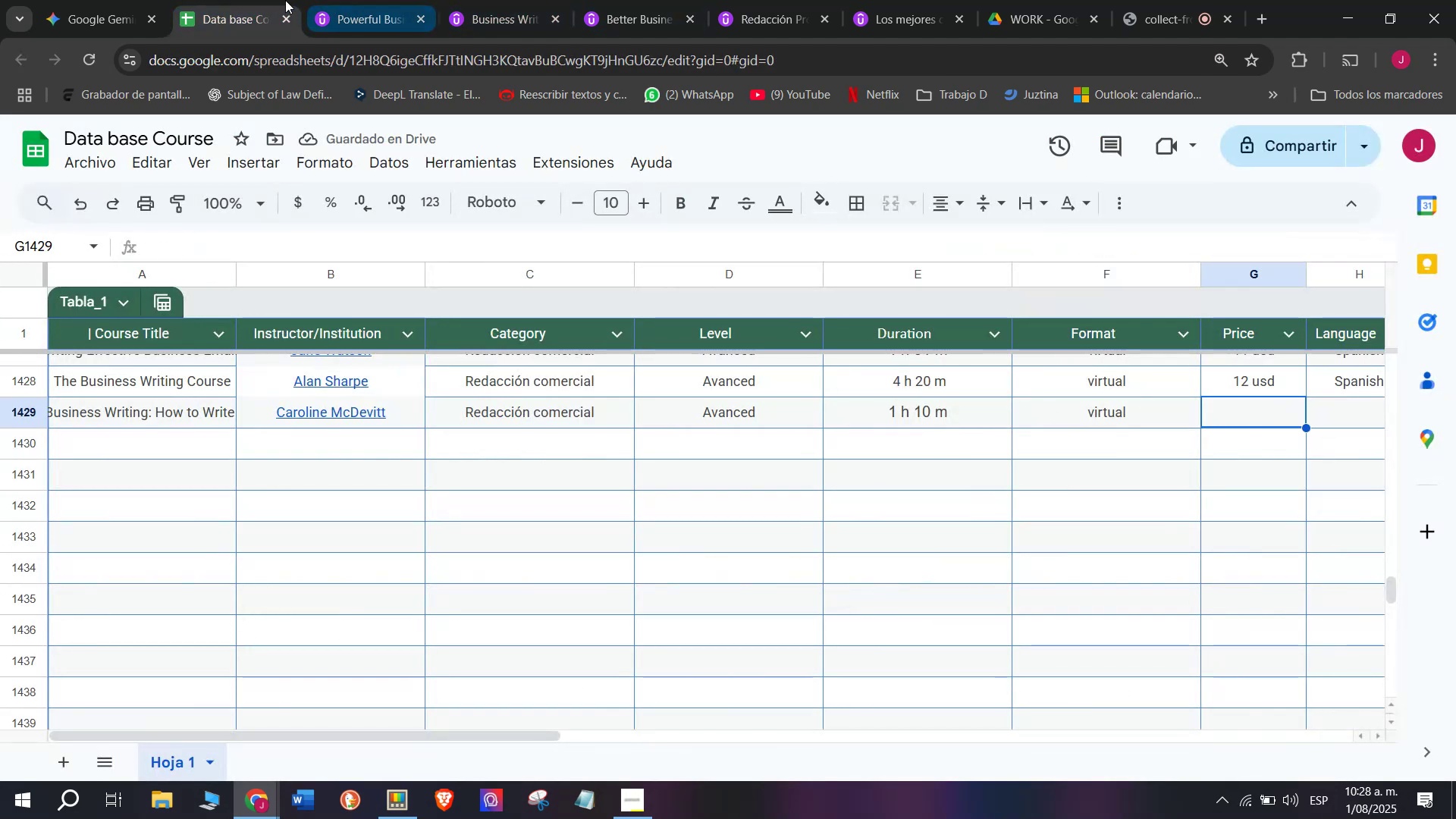 
left_click([388, 0])
 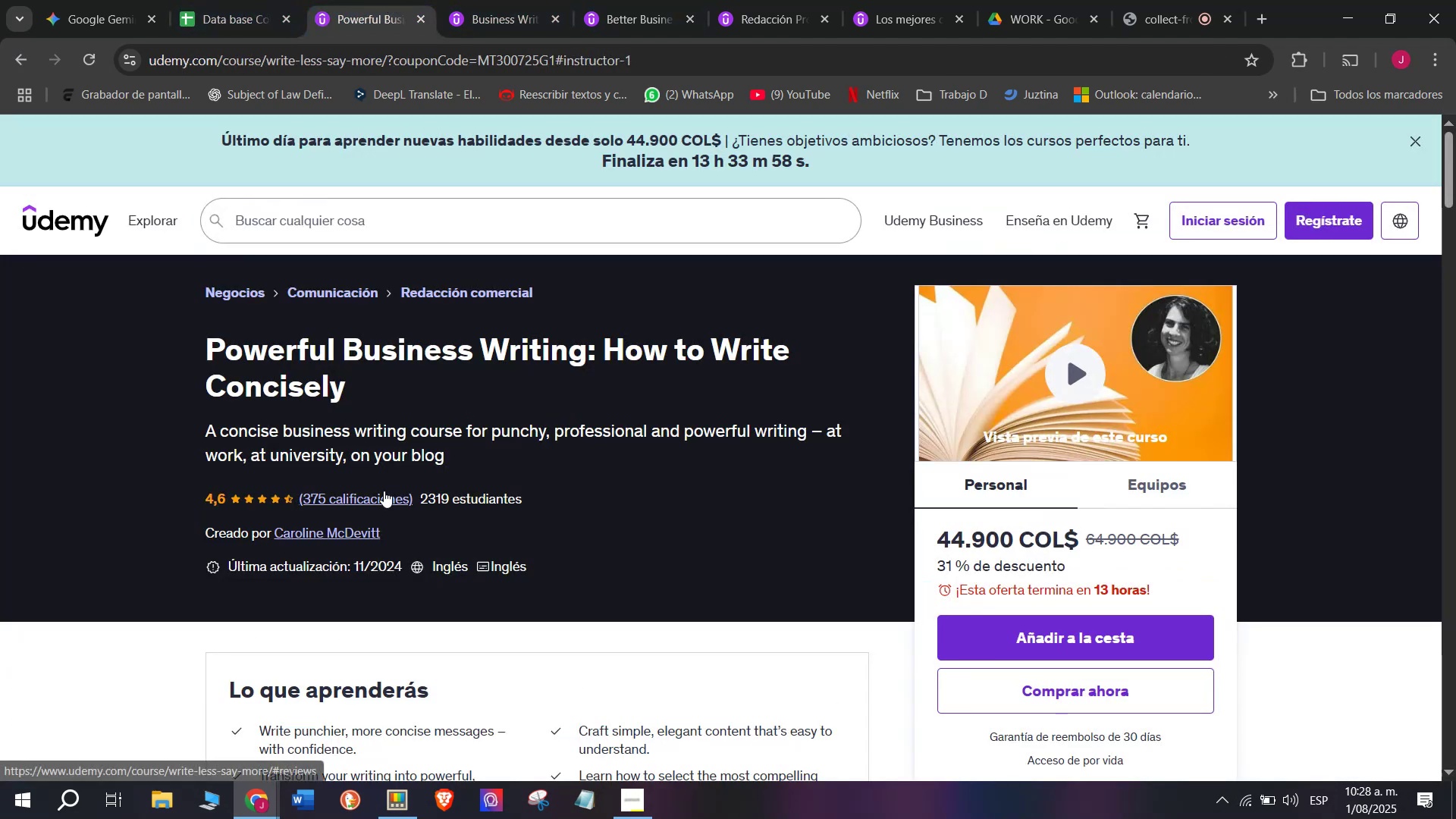 
scroll: coordinate [388, 504], scroll_direction: down, amount: 3.0
 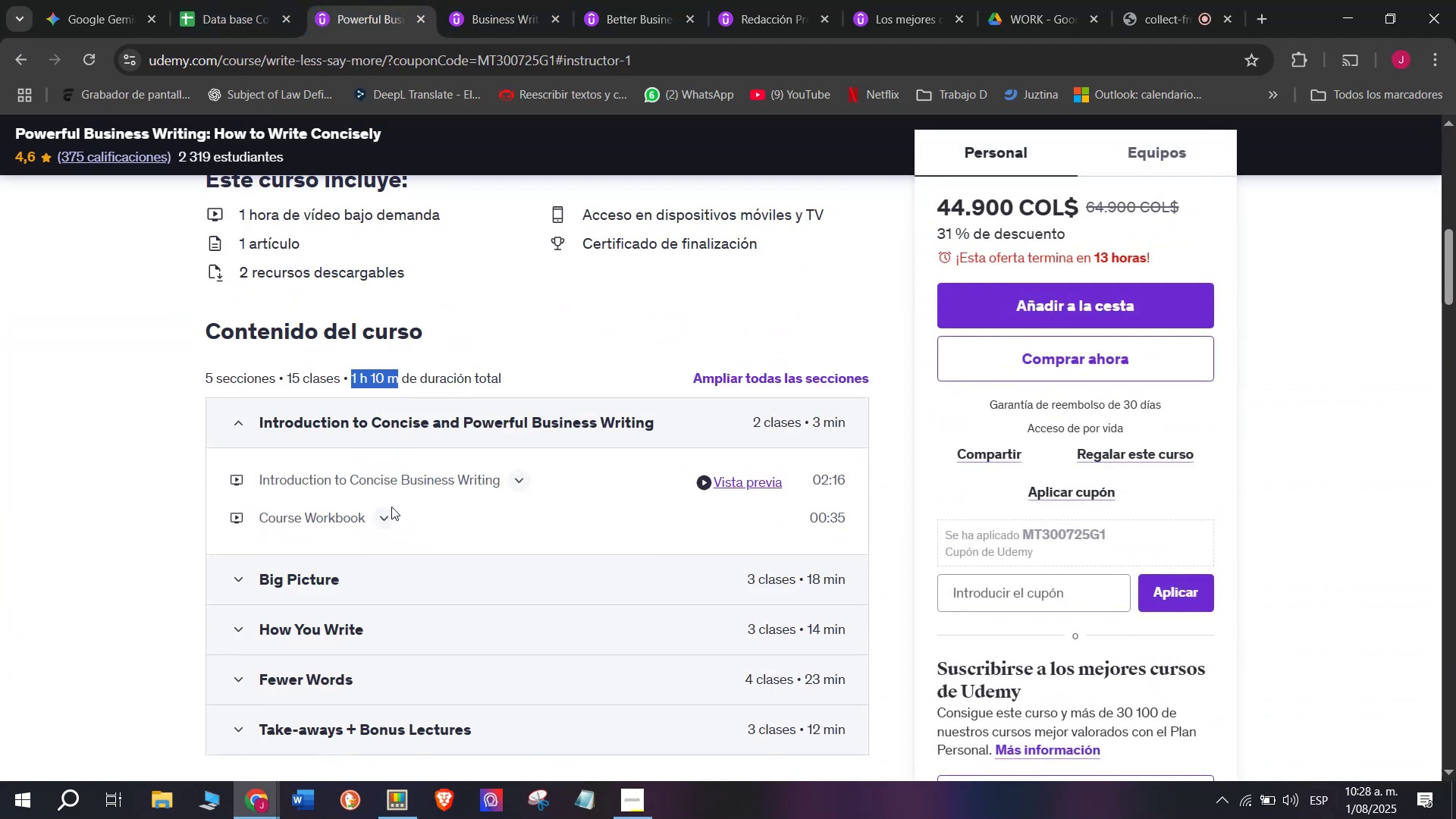 
scroll: coordinate [391, 507], scroll_direction: up, amount: 1.0
 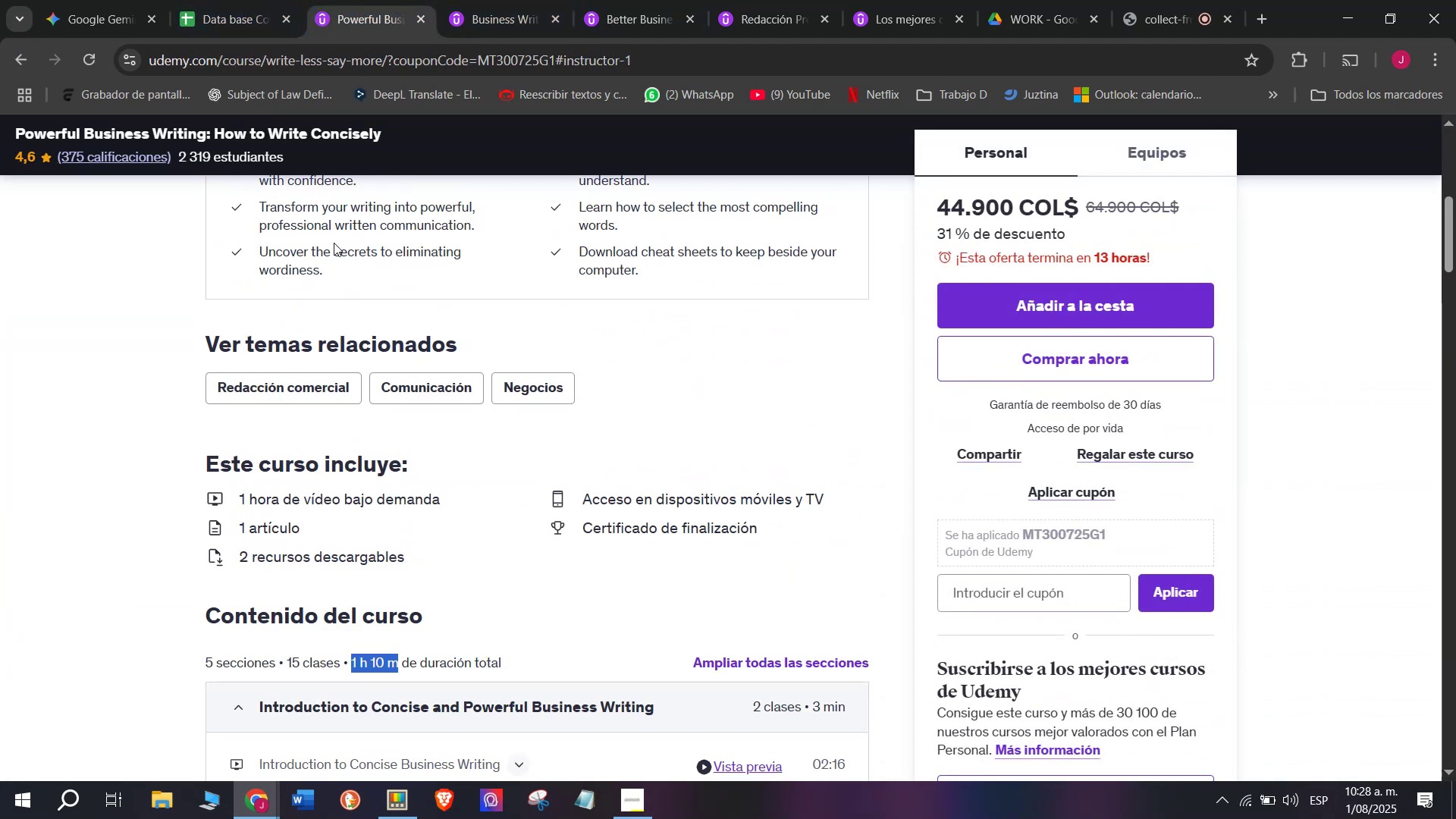 
left_click([260, 0])
 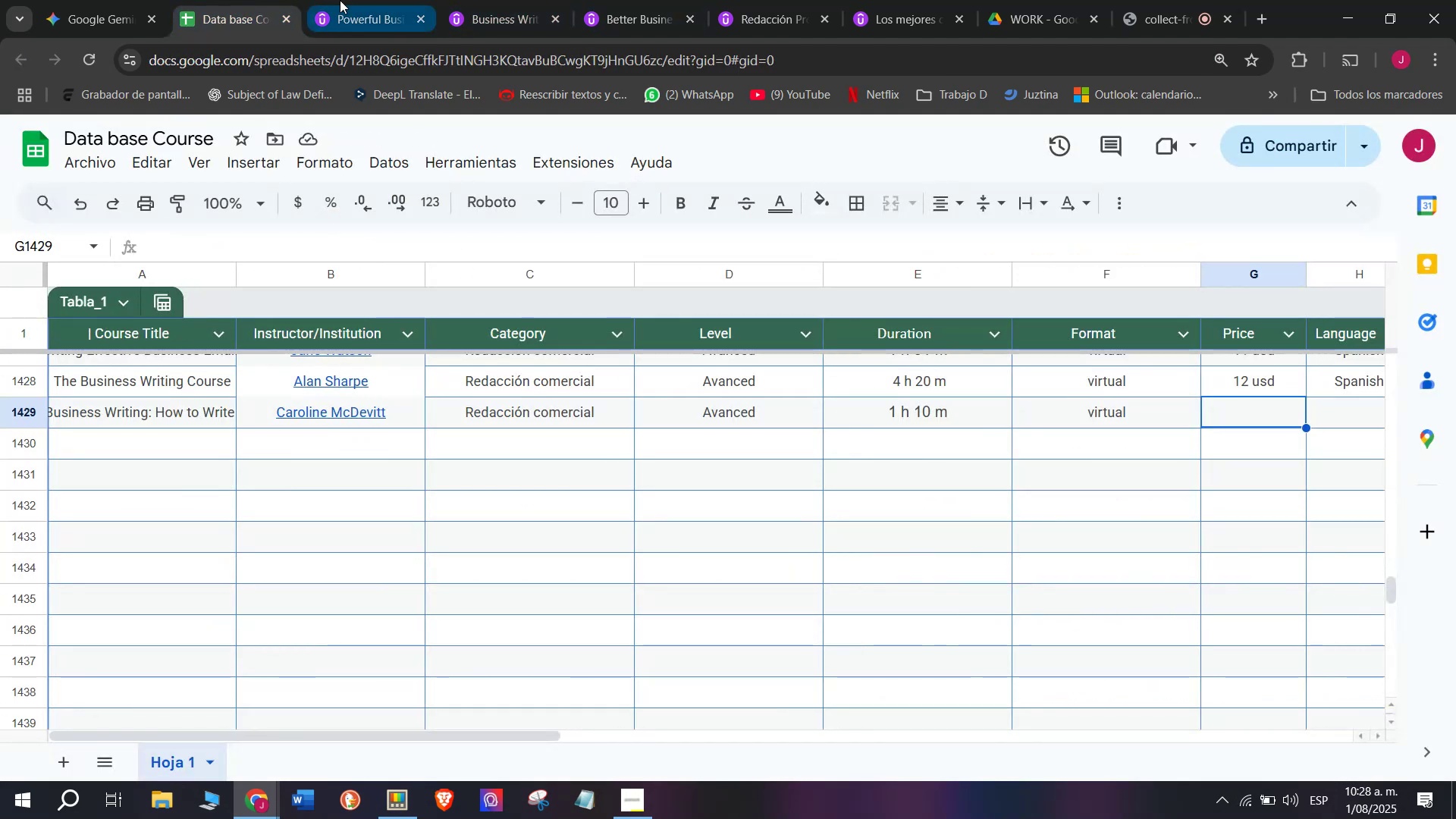 
left_click([340, 0])
 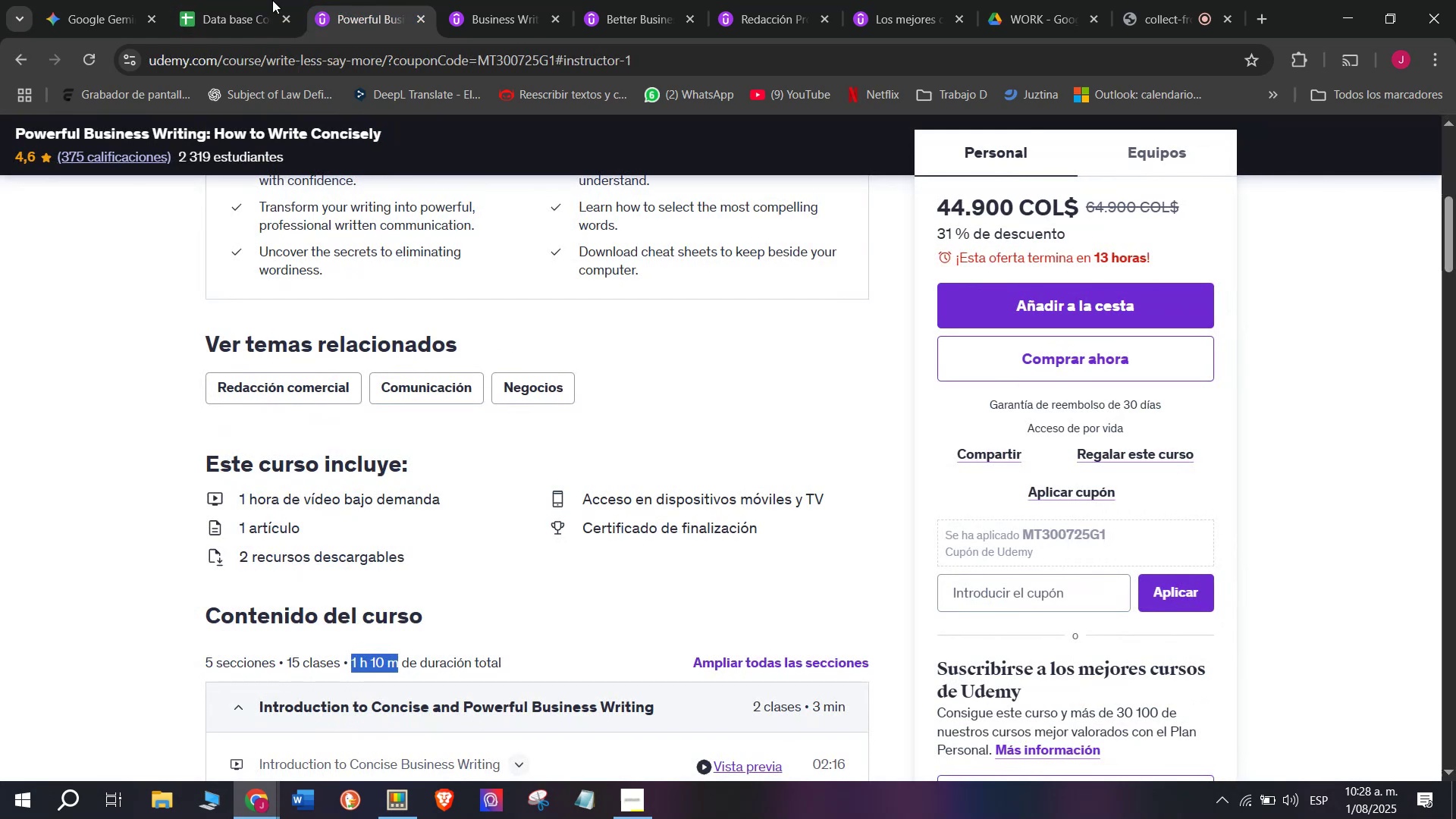 
left_click([262, 0])
 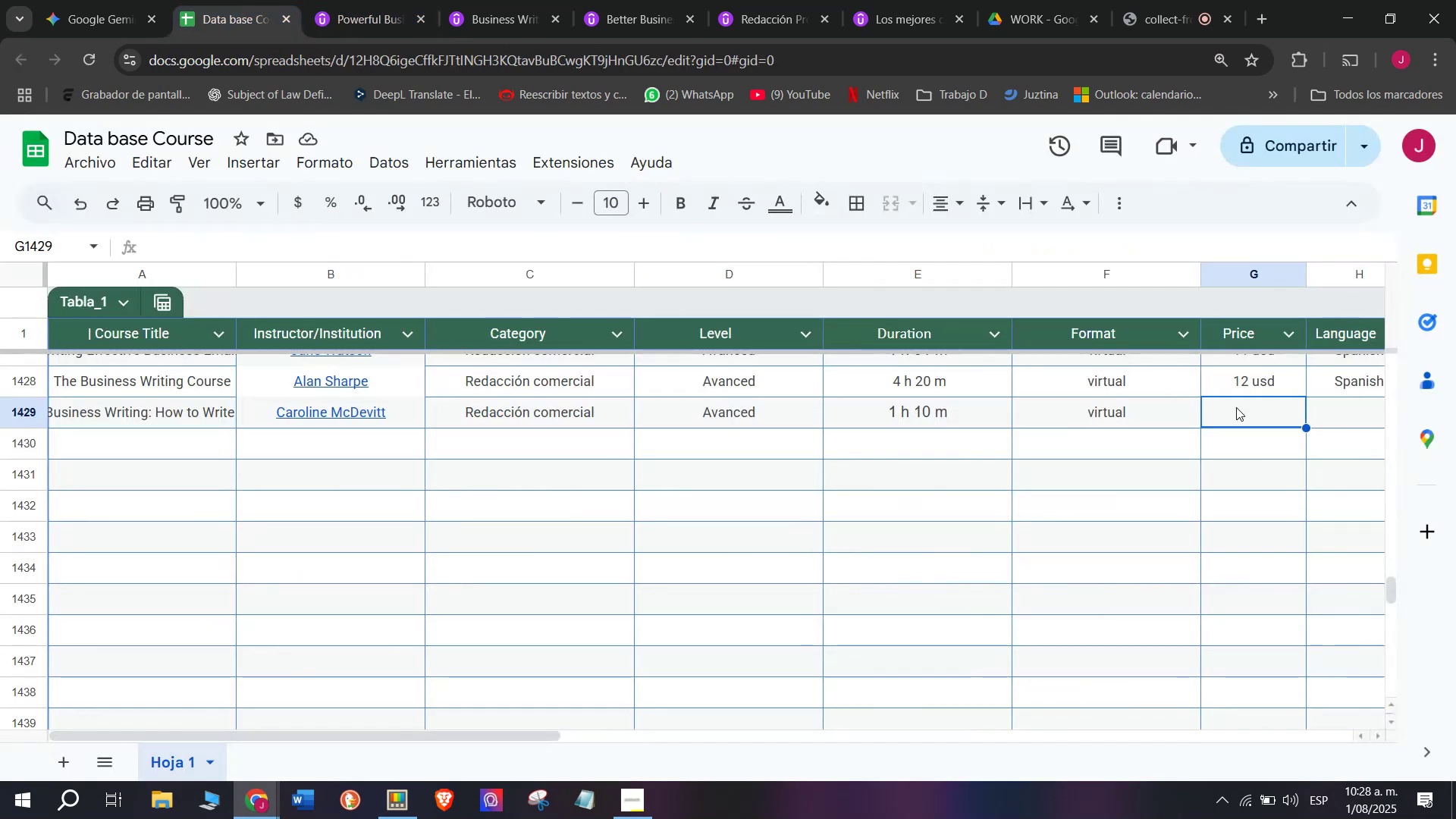 
scroll: coordinate [1258, 420], scroll_direction: up, amount: 1.0
 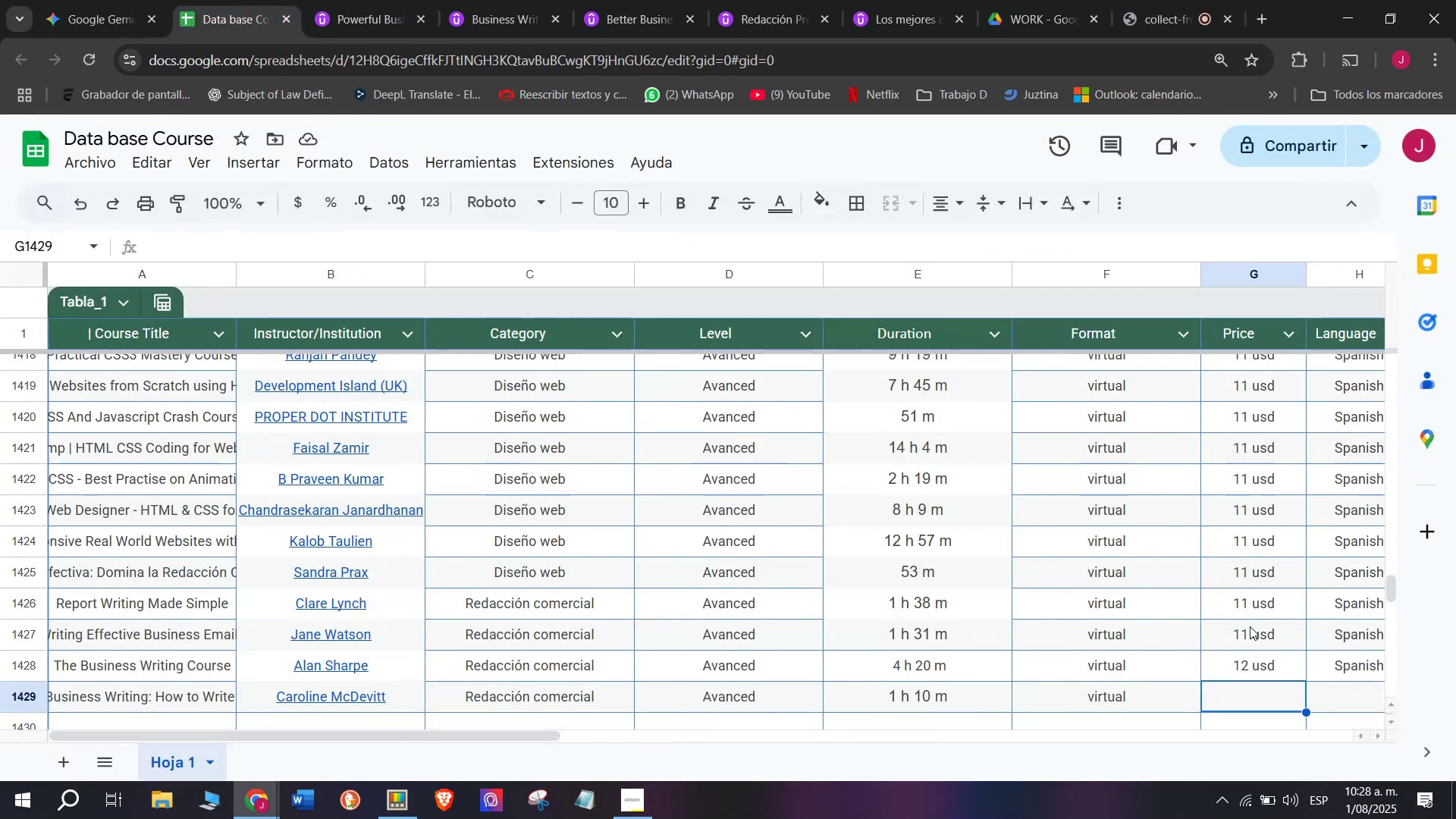 
left_click([1250, 626])
 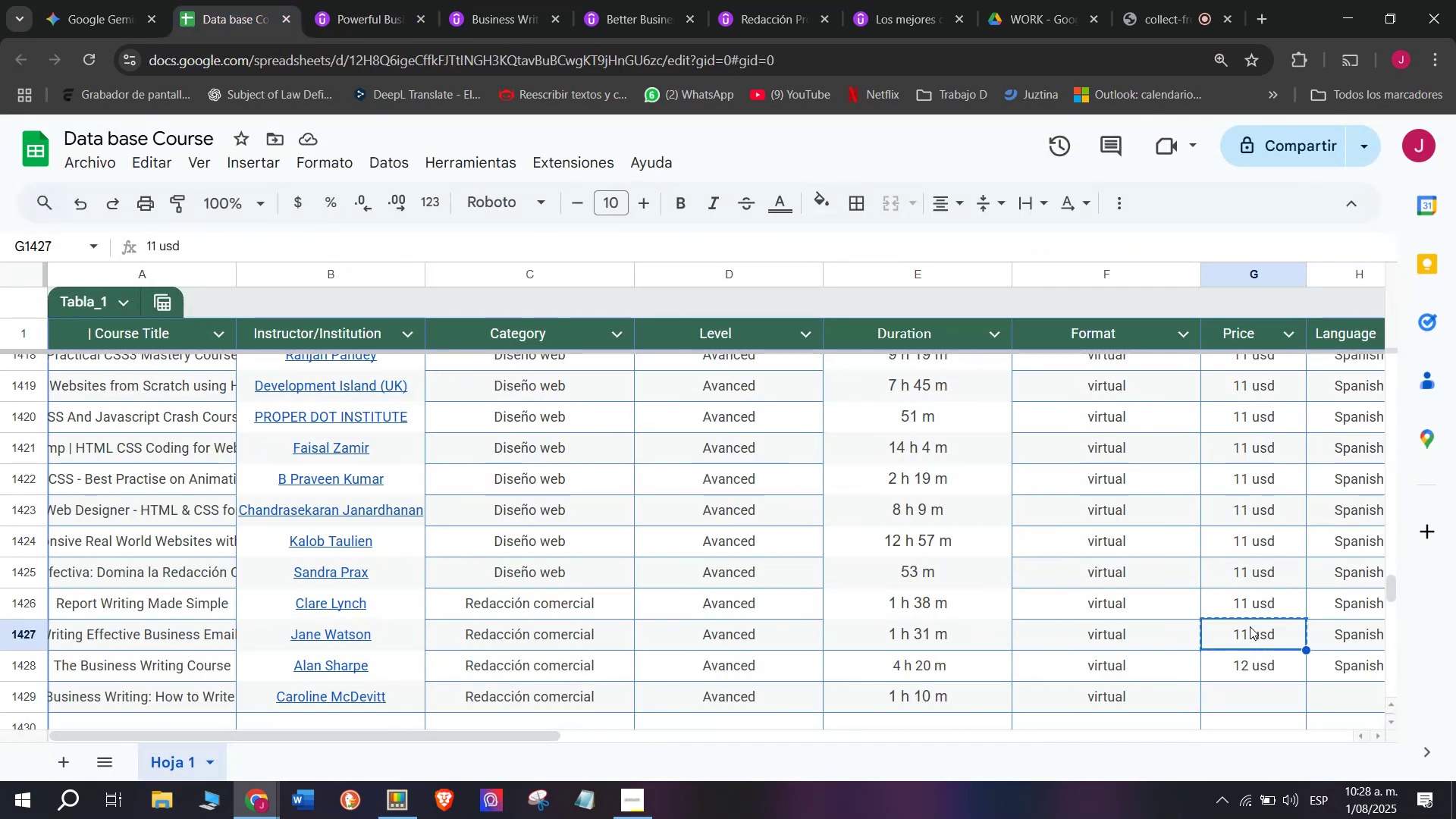 
key(Break)
 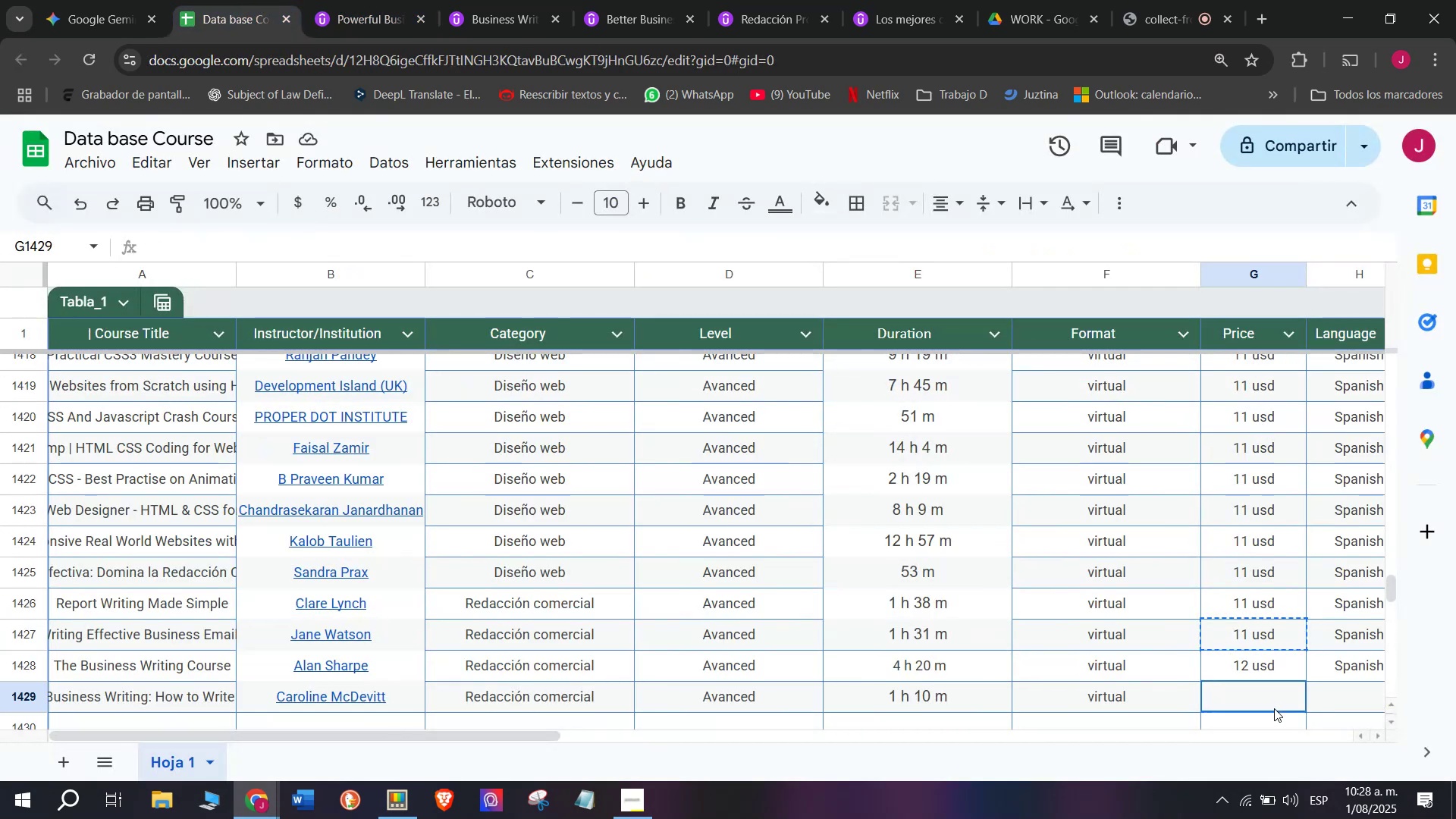 
key(Control+ControlLeft)
 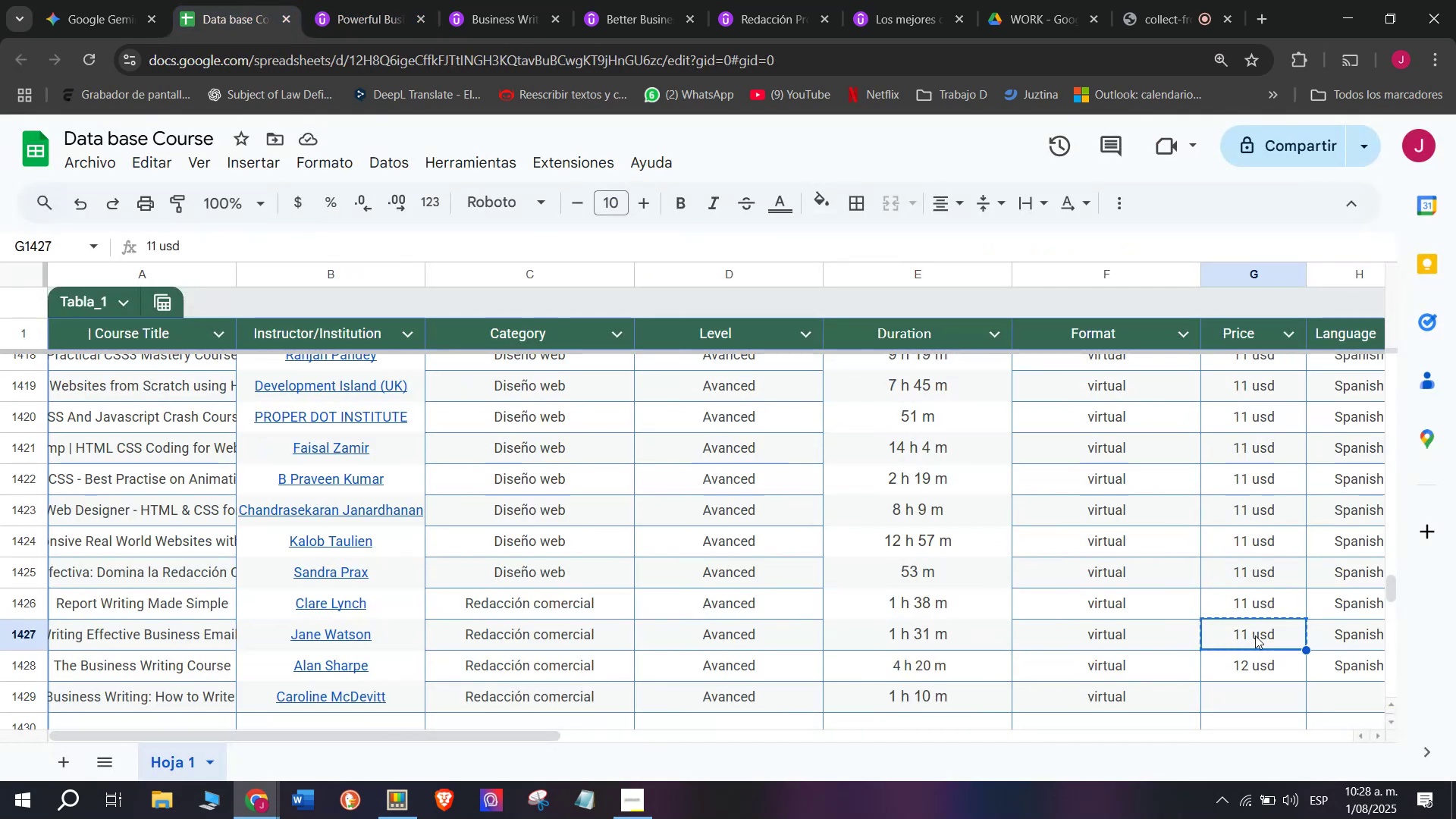 
key(Control+C)
 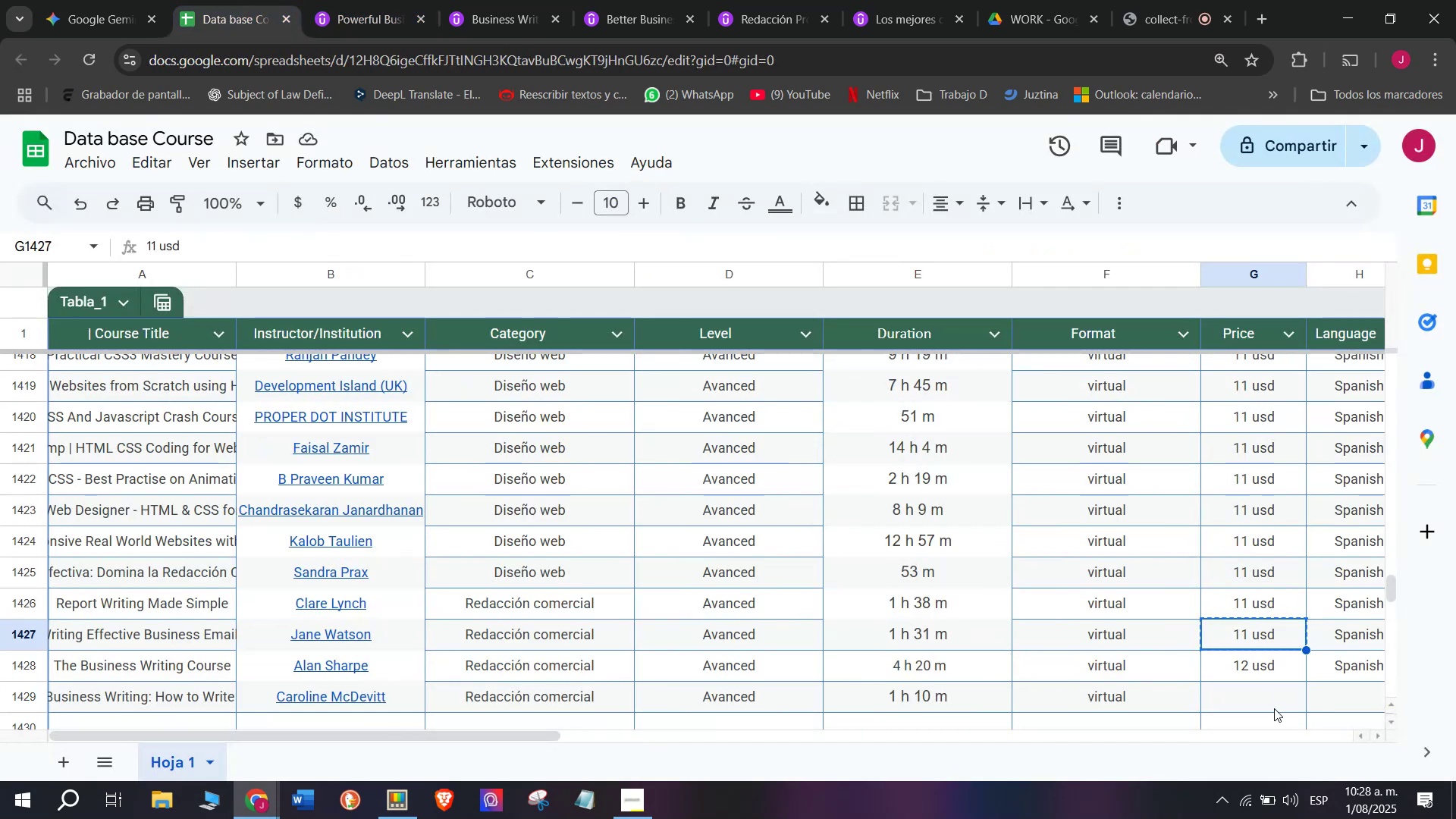 
double_click([1274, 708])
 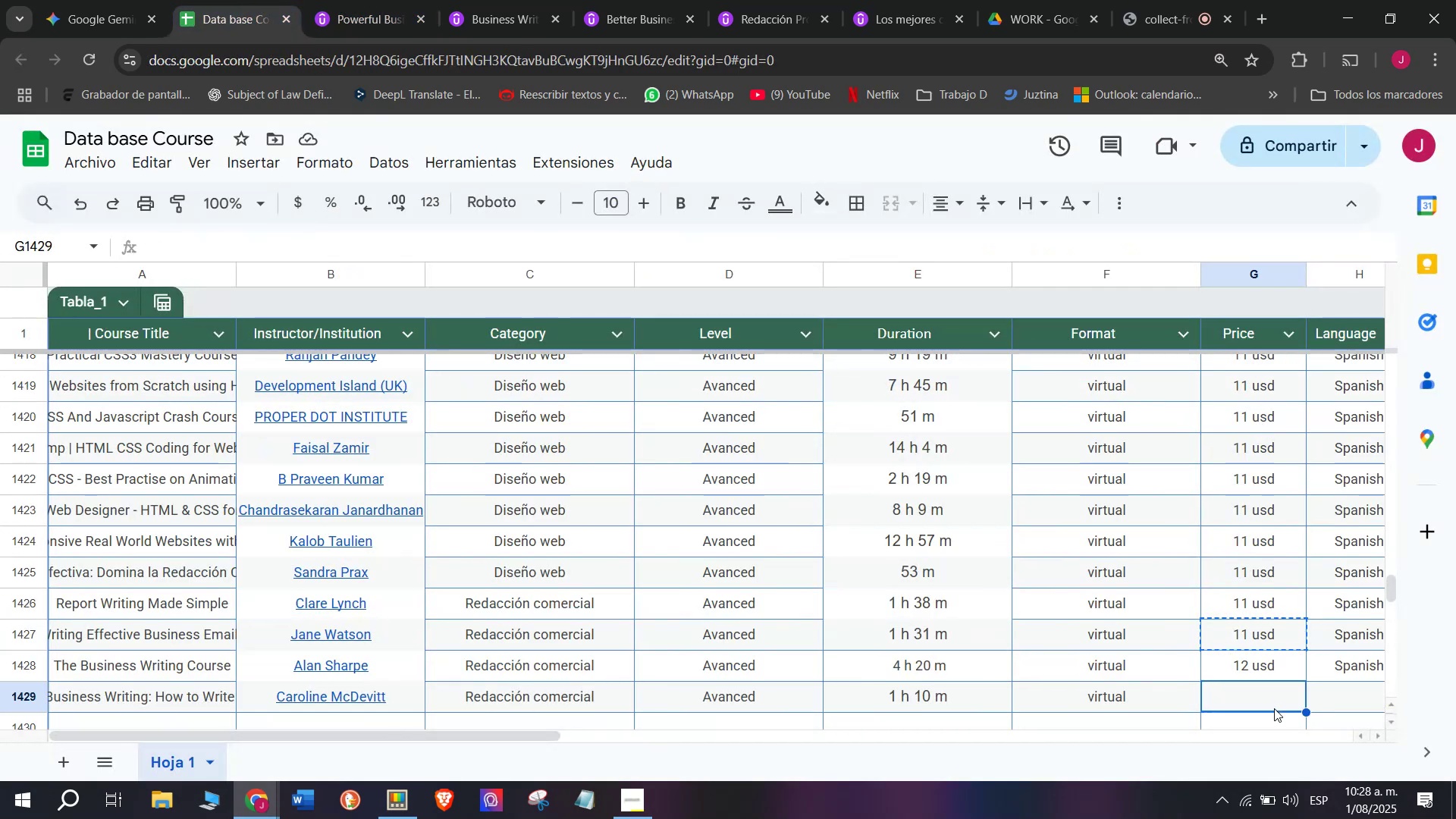 
key(Control+ControlLeft)
 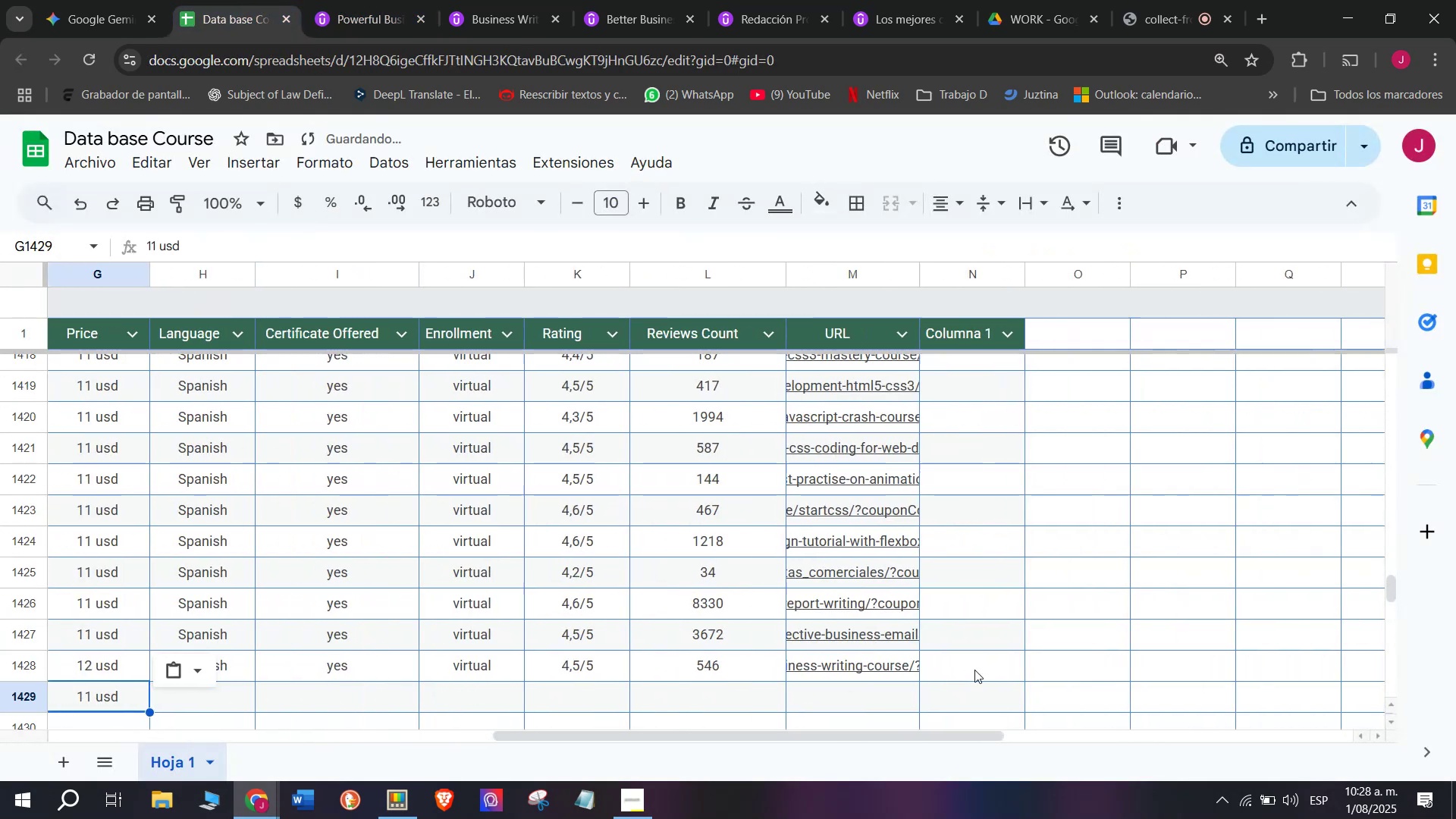 
key(Z)
 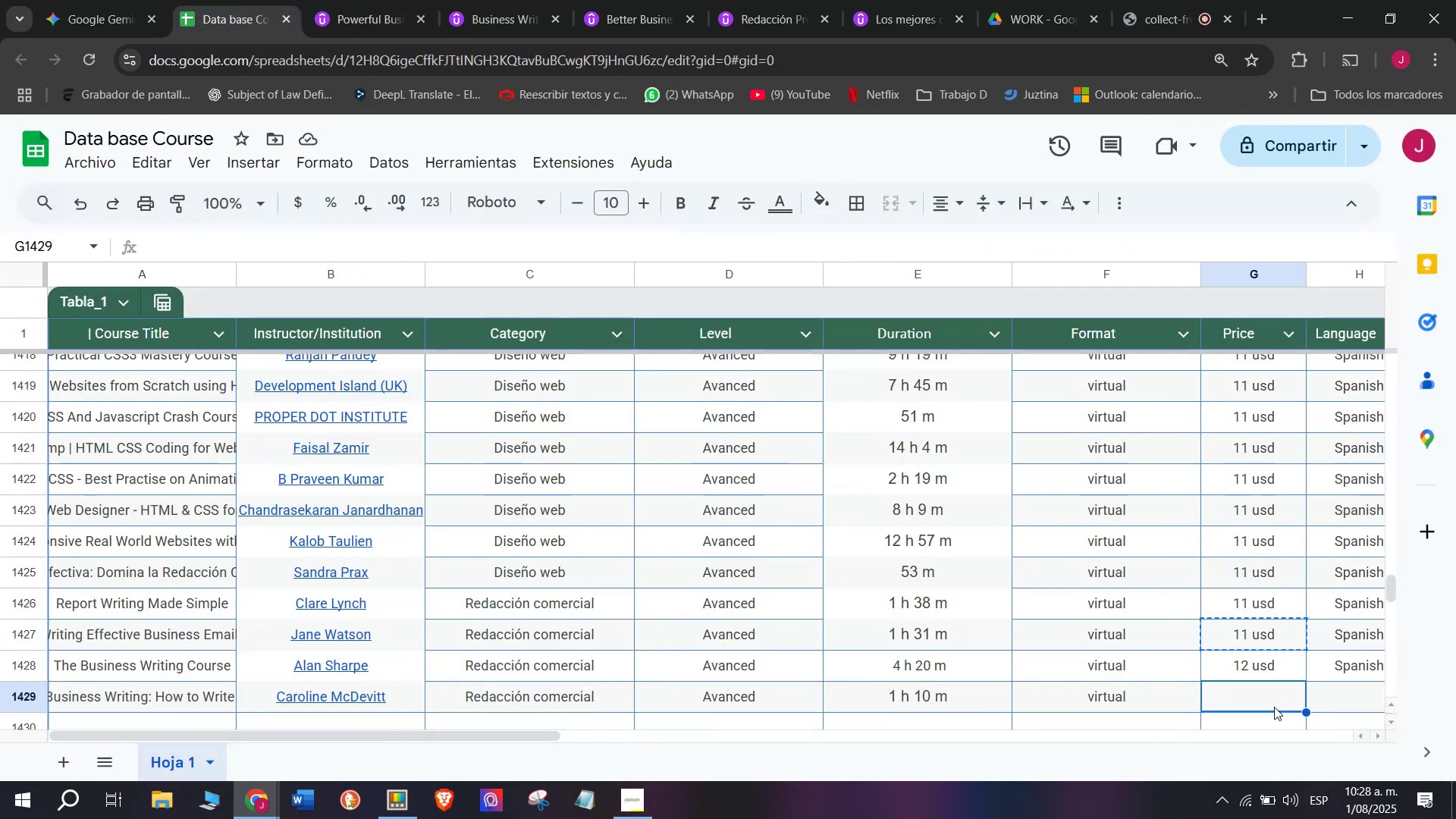 
key(Control+V)
 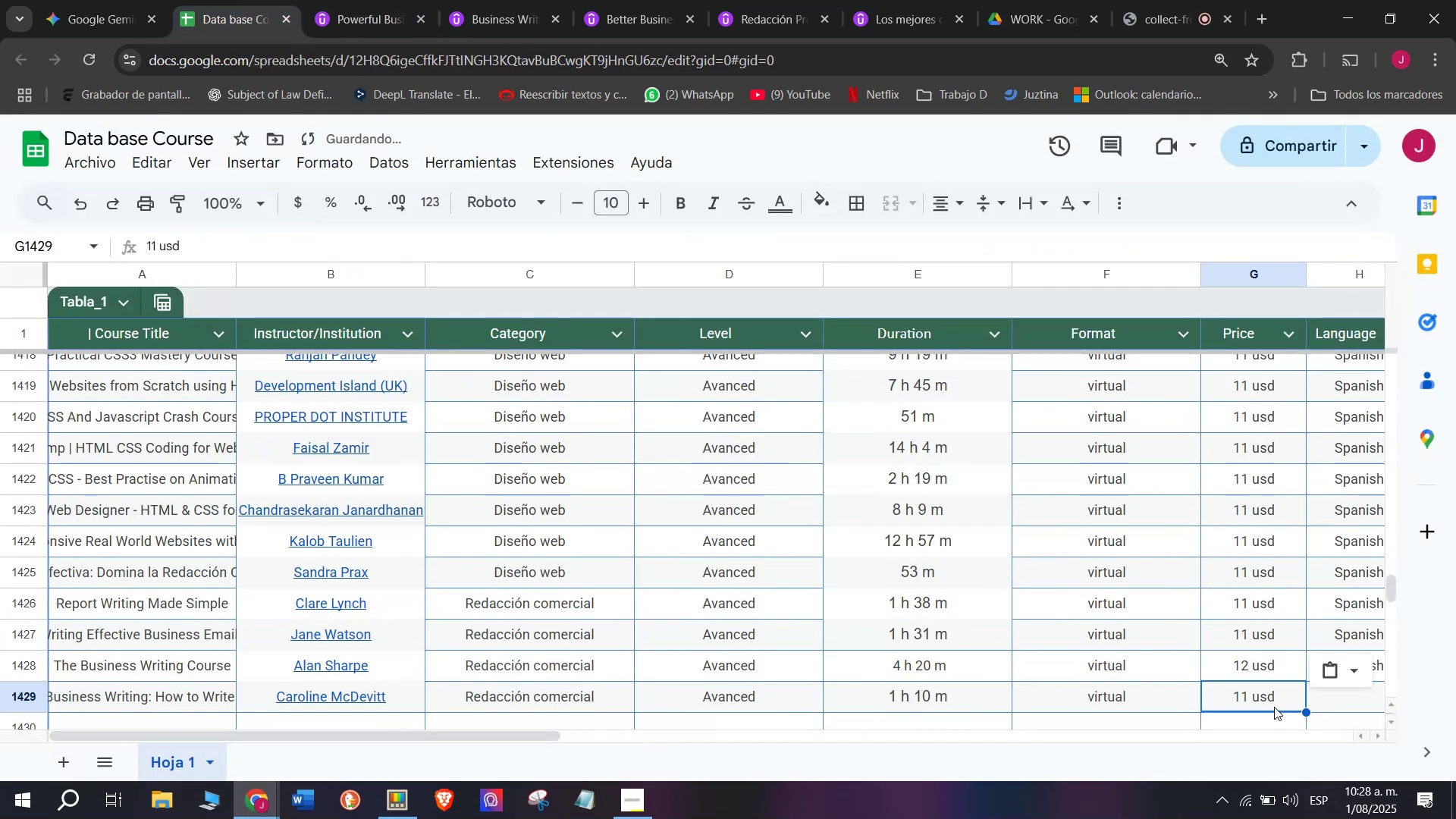 
scroll: coordinate [158, 669], scroll_direction: down, amount: 3.0
 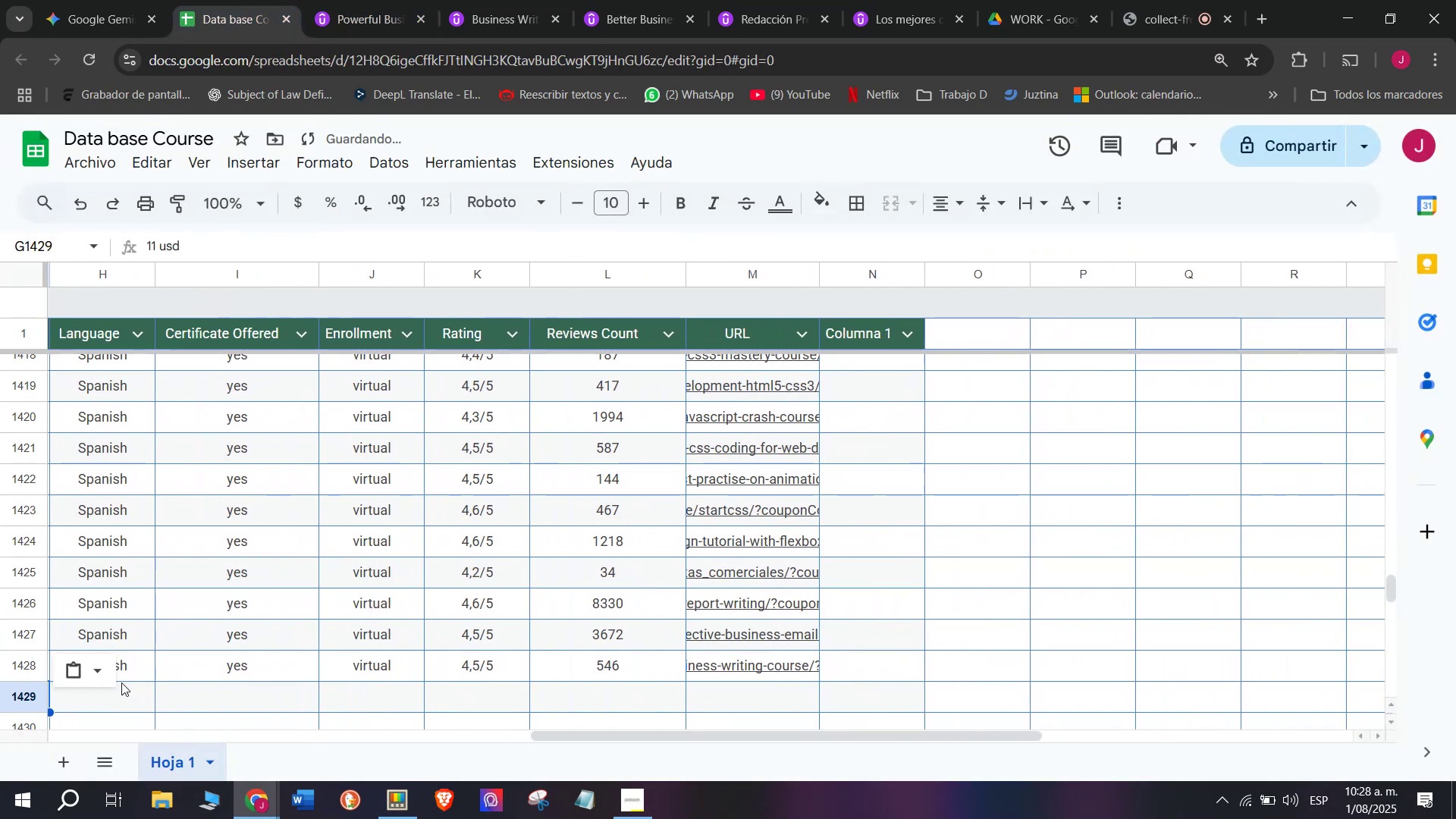 
left_click([121, 682])
 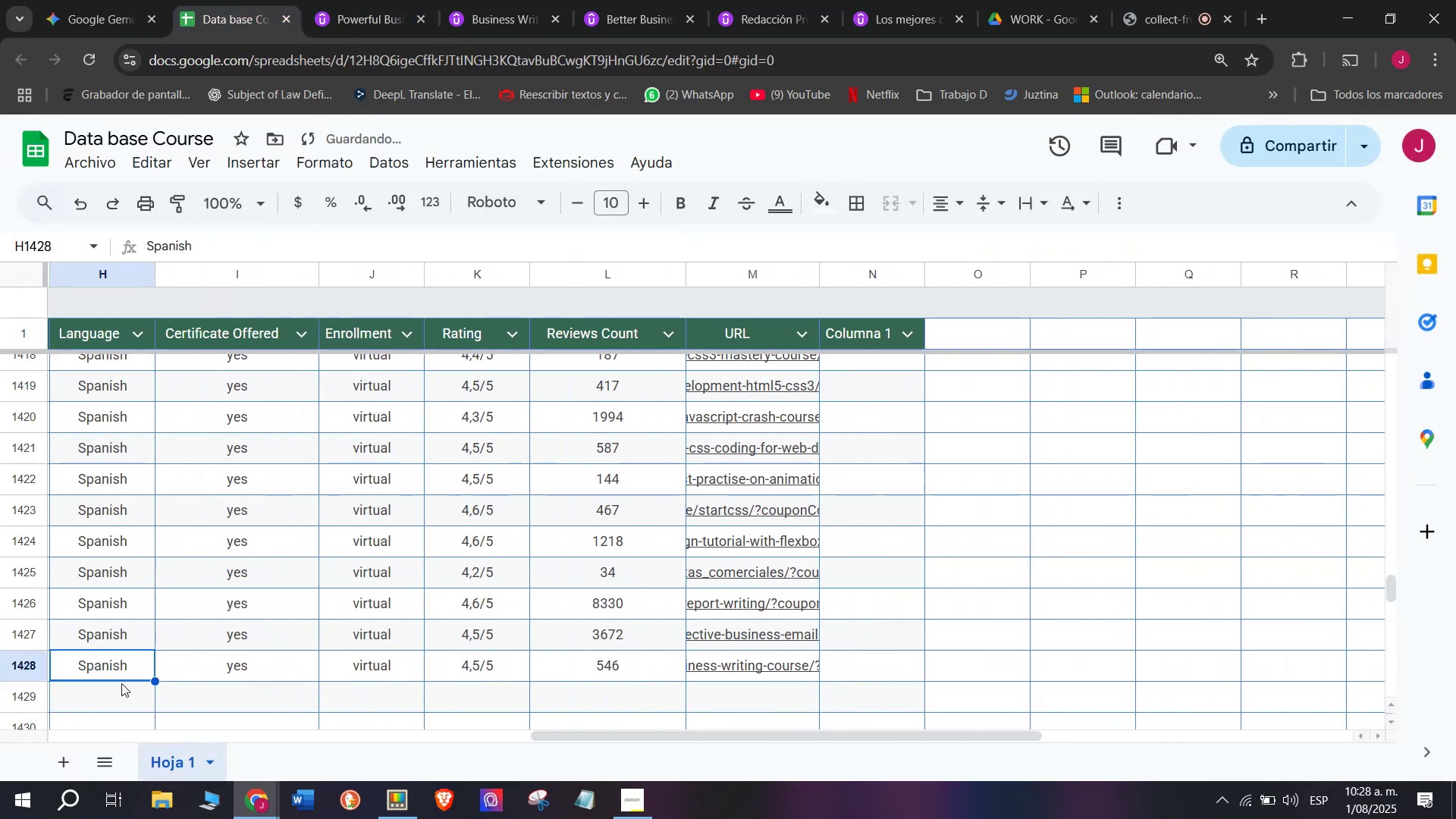 
key(Break)
 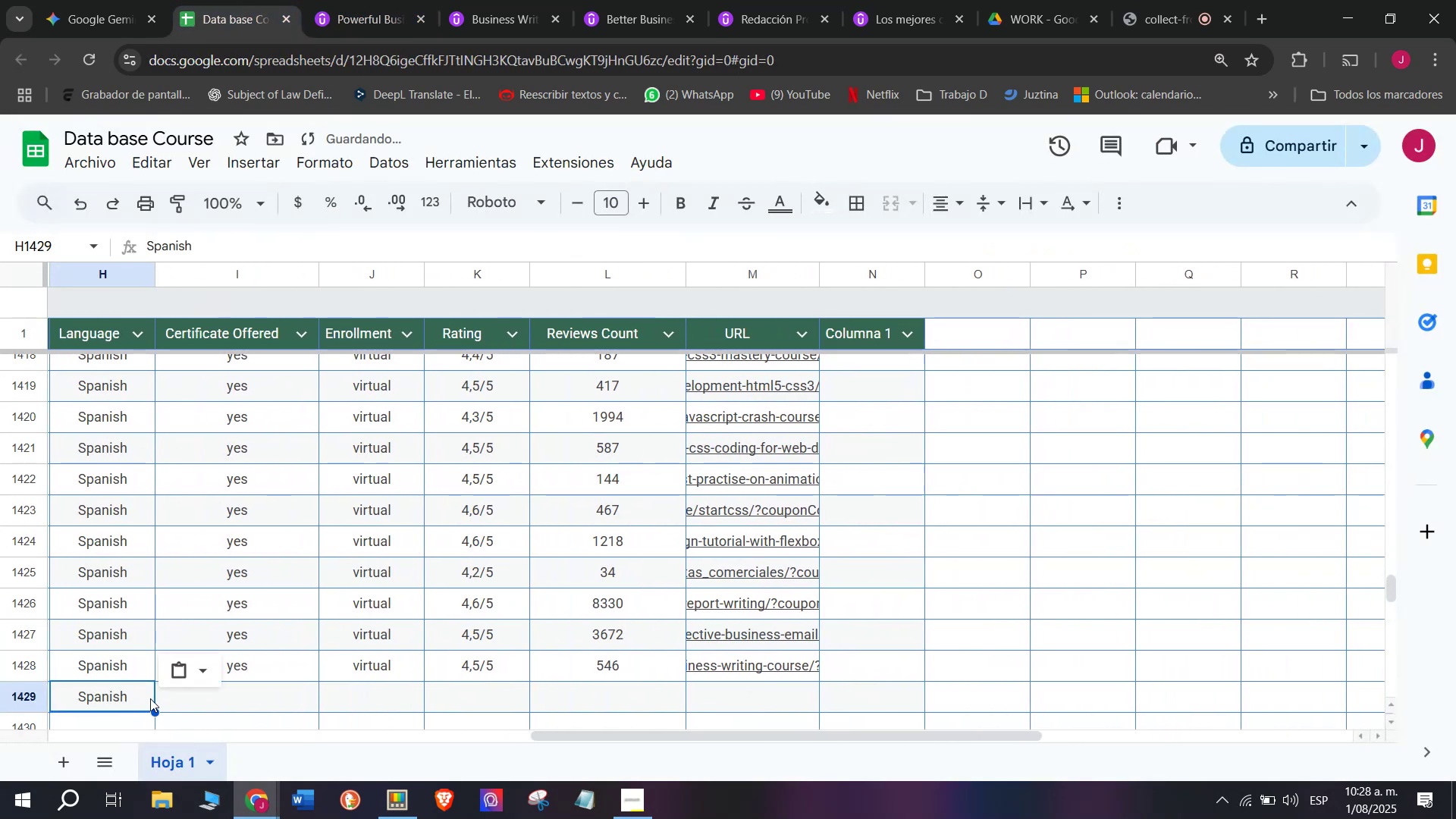 
key(Control+ControlLeft)
 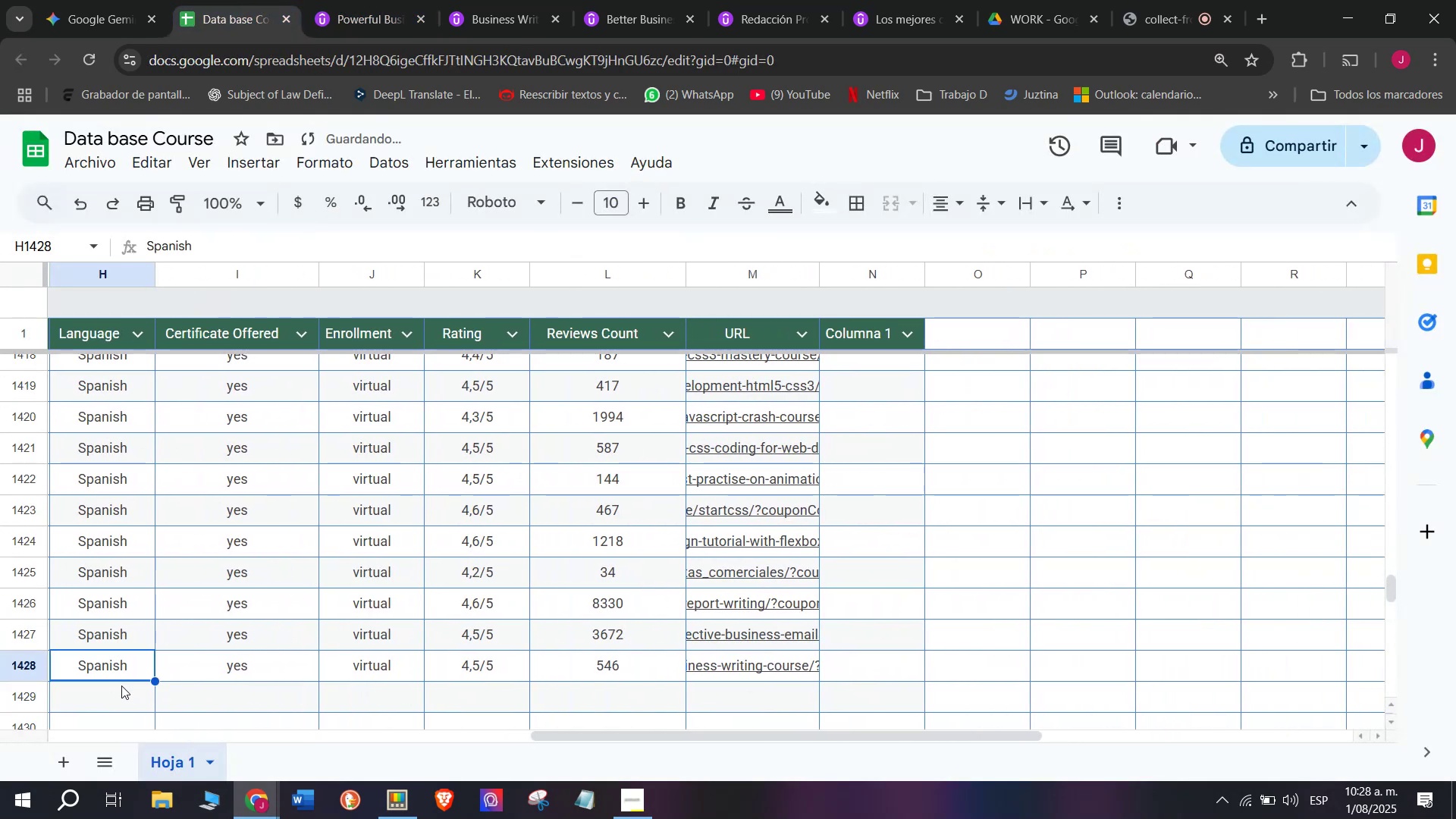 
key(Control+C)
 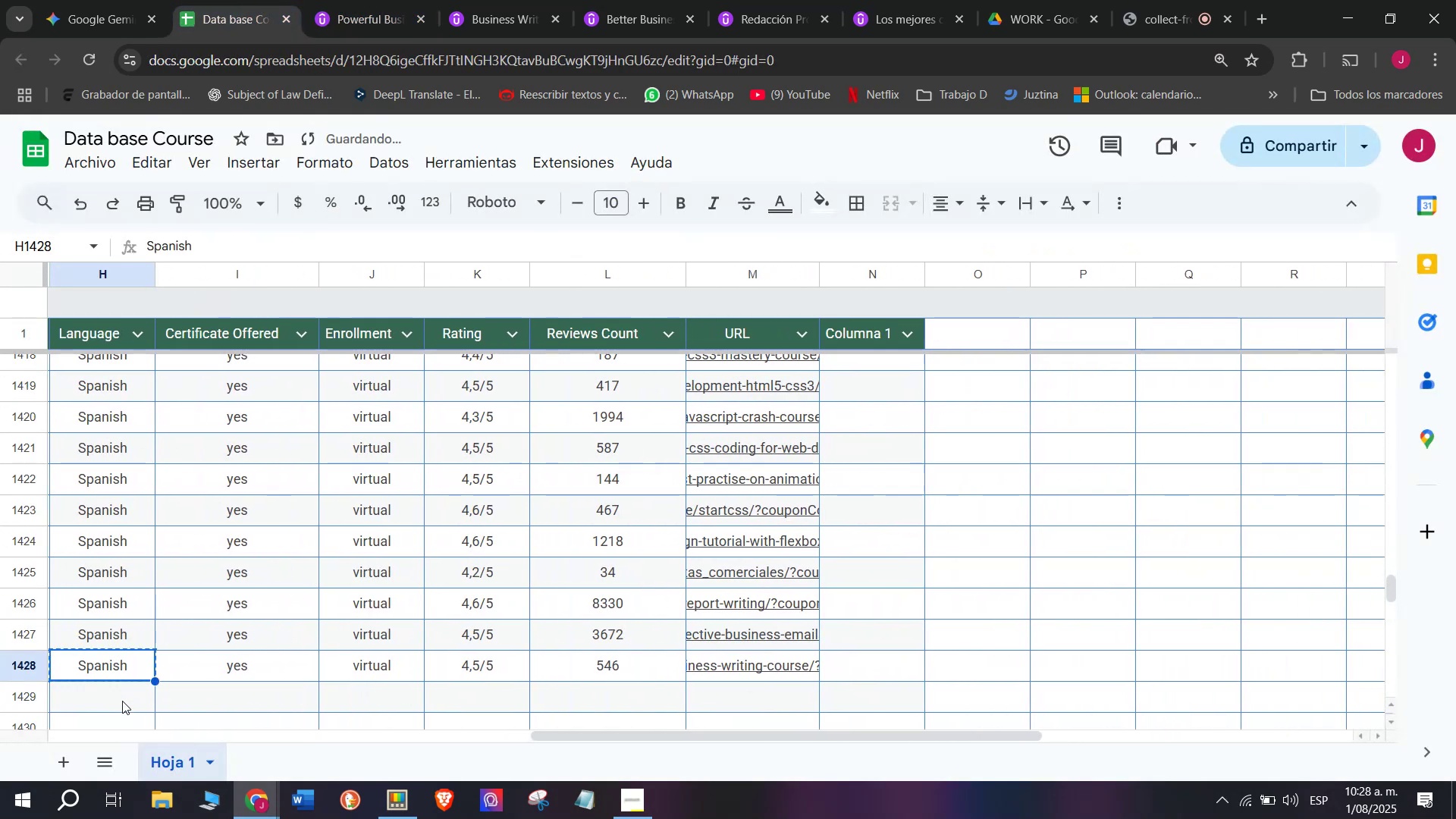 
left_click([122, 701])
 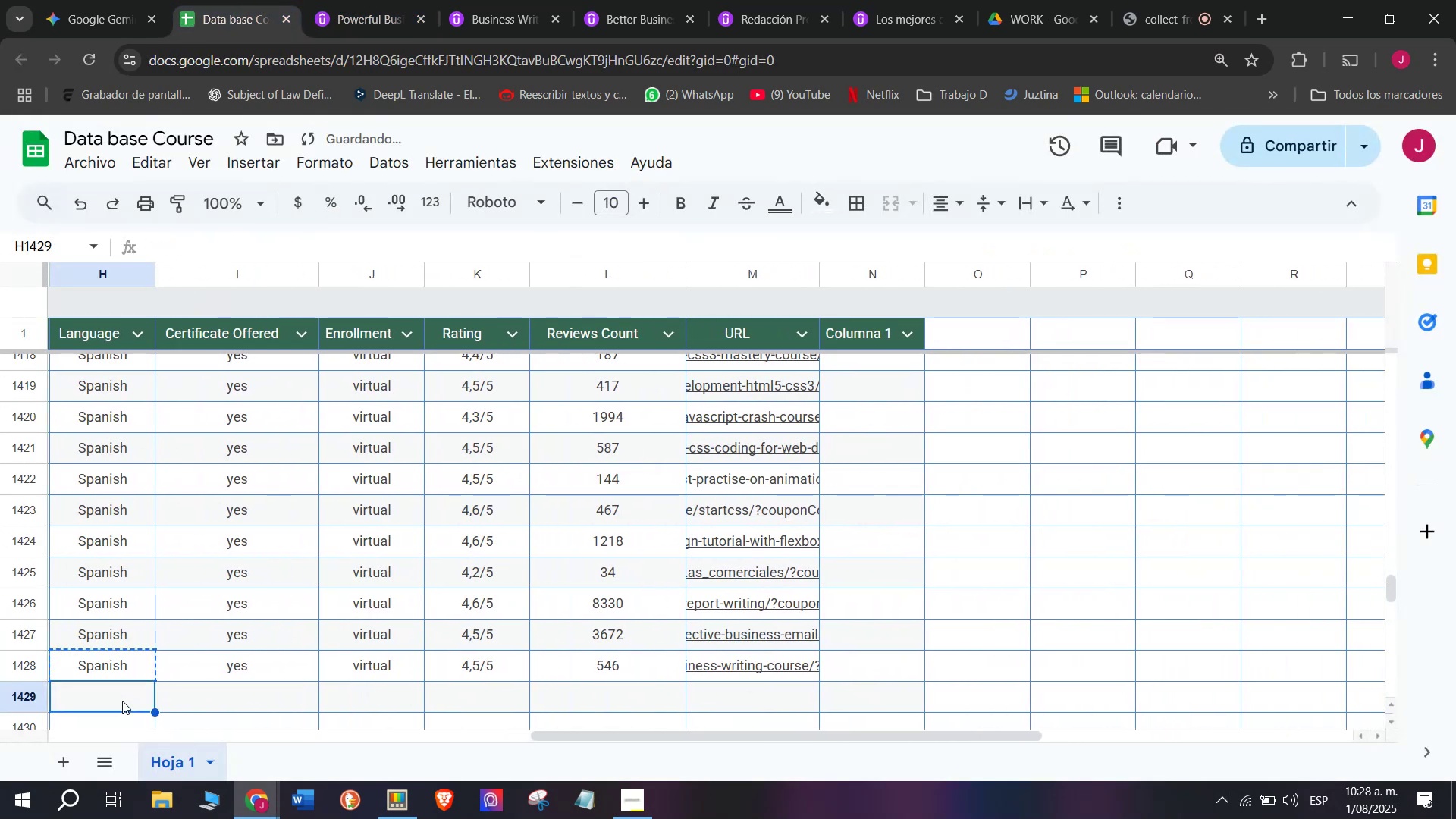 
key(Z)
 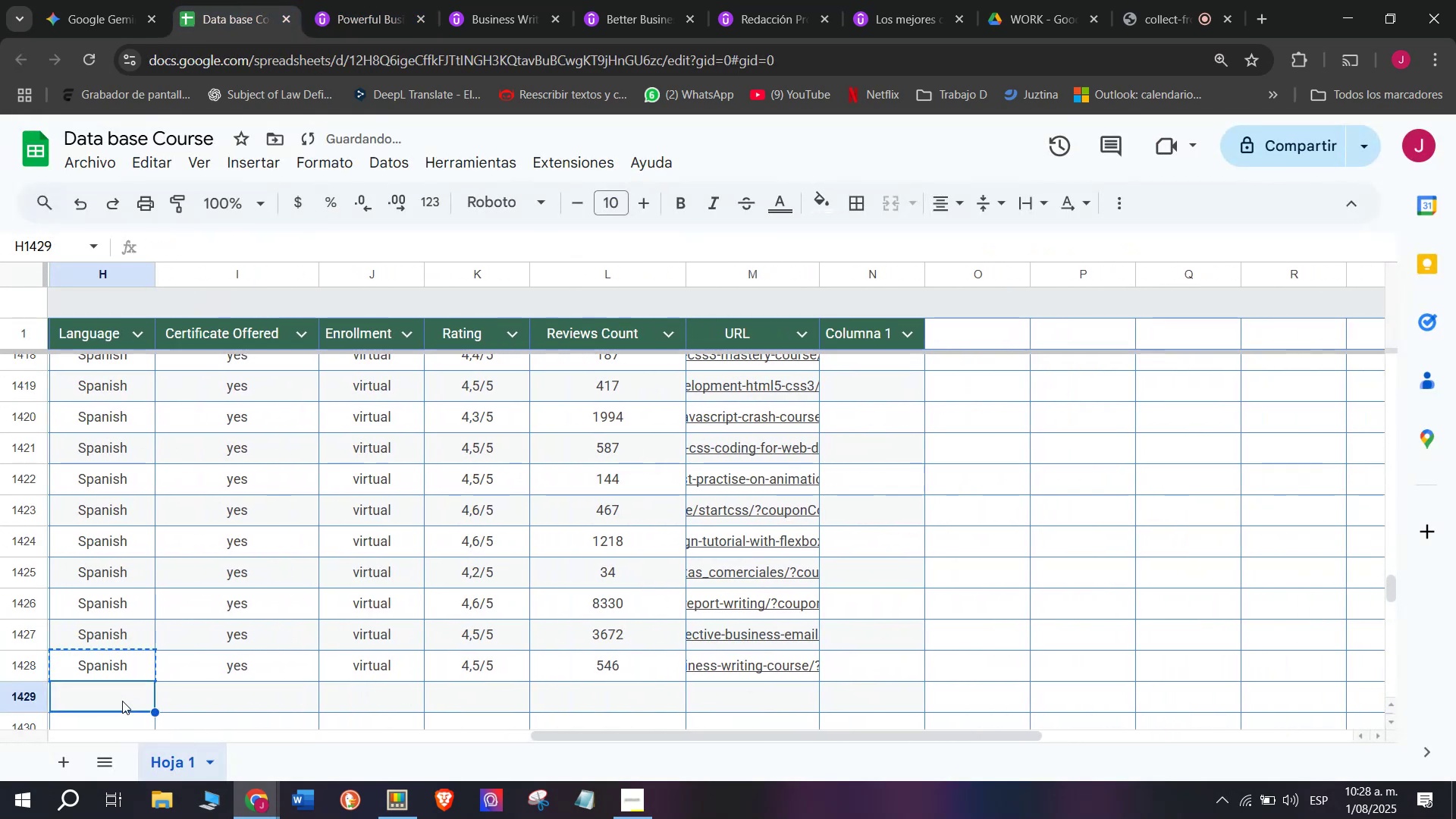 
key(Control+ControlLeft)
 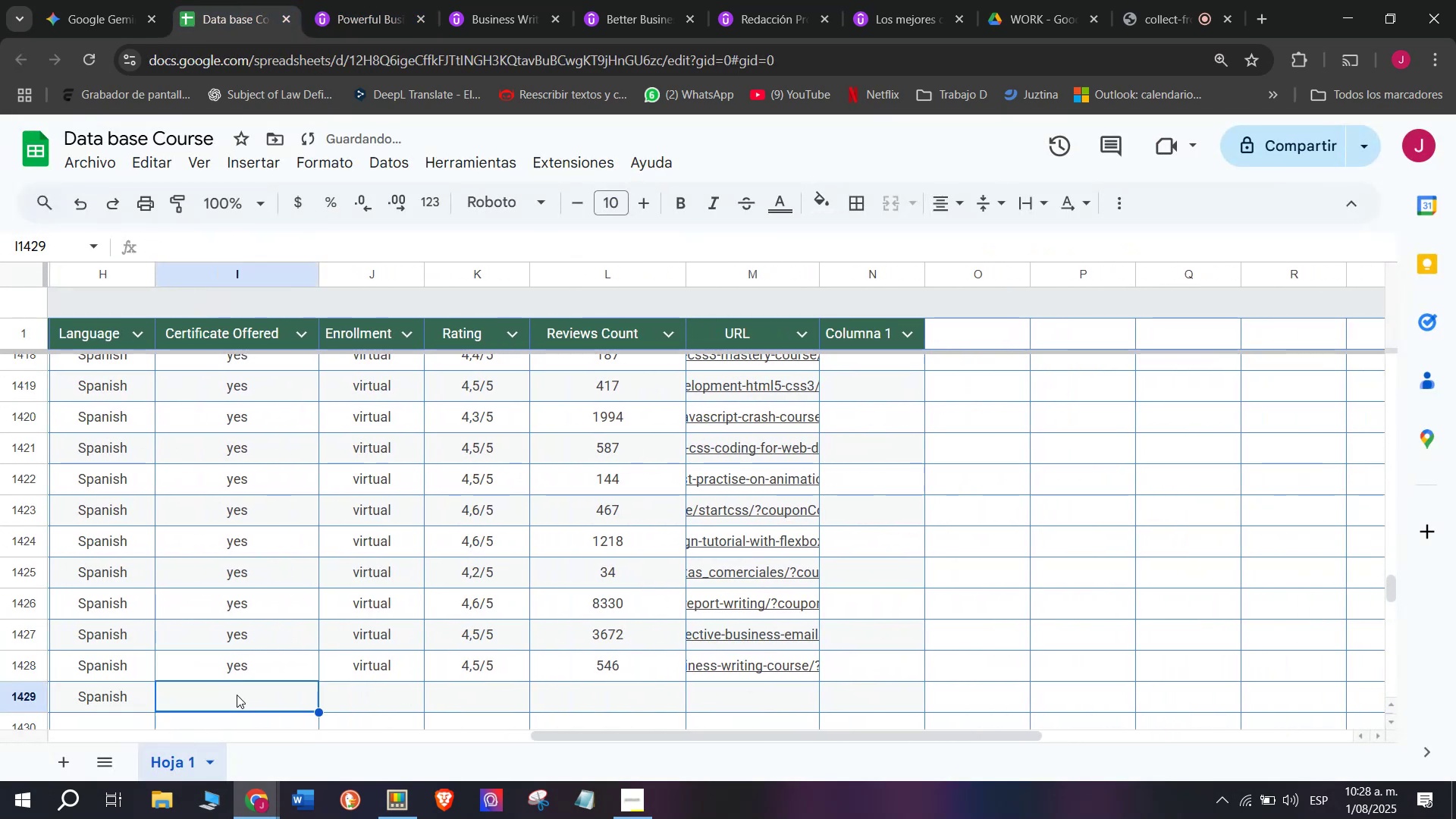 
key(Control+V)
 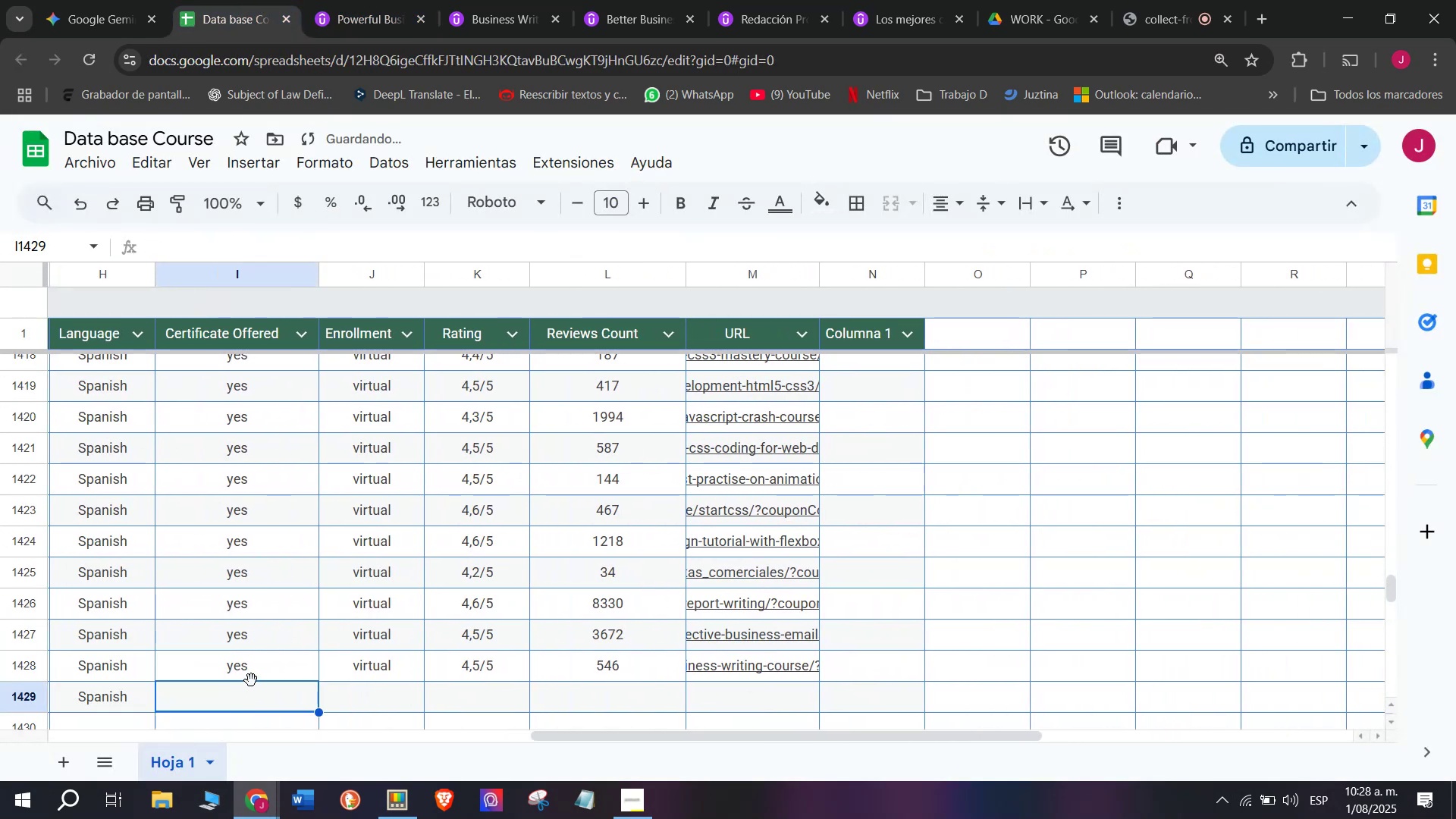 
key(Break)
 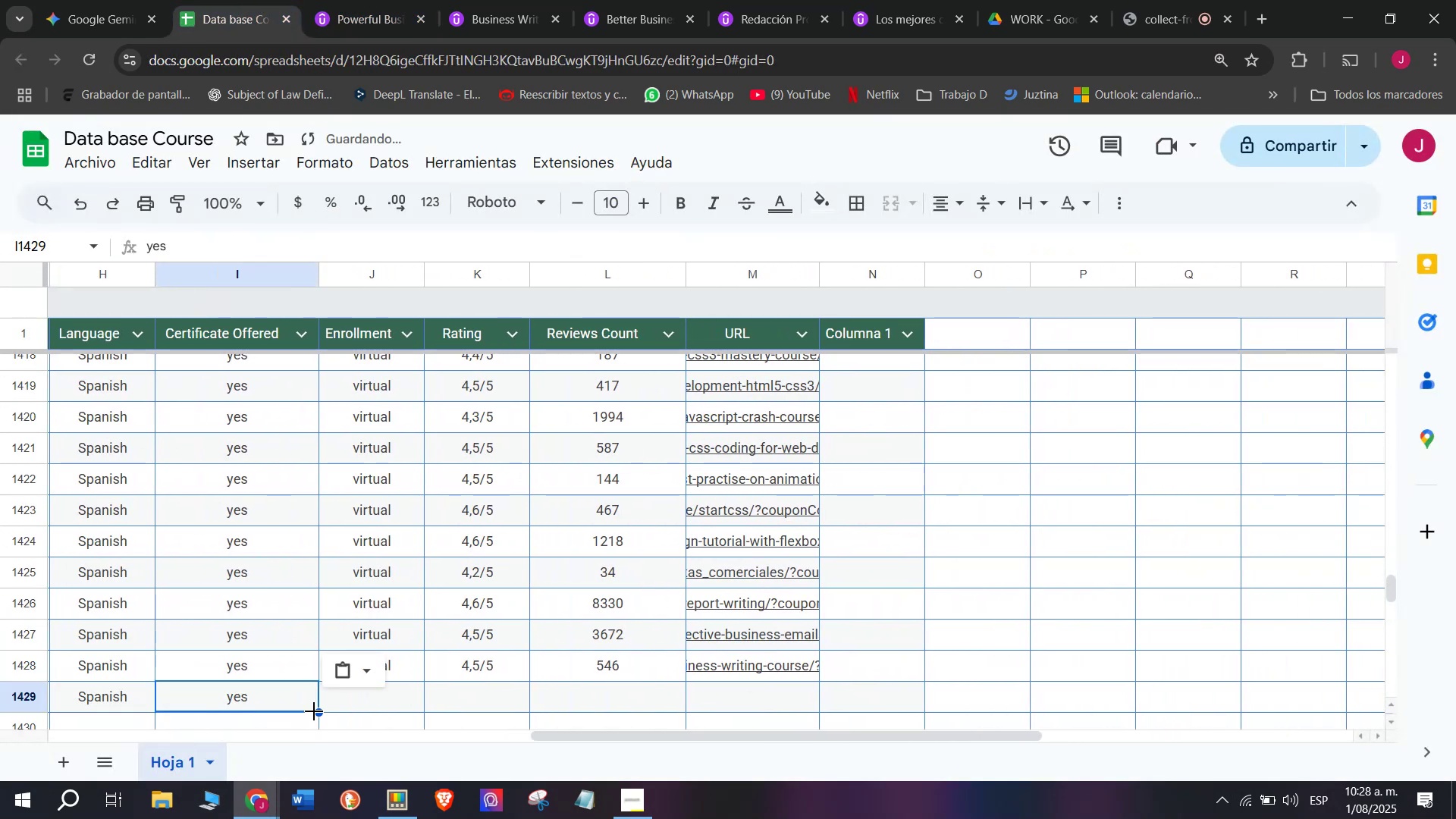 
key(Control+ControlLeft)
 